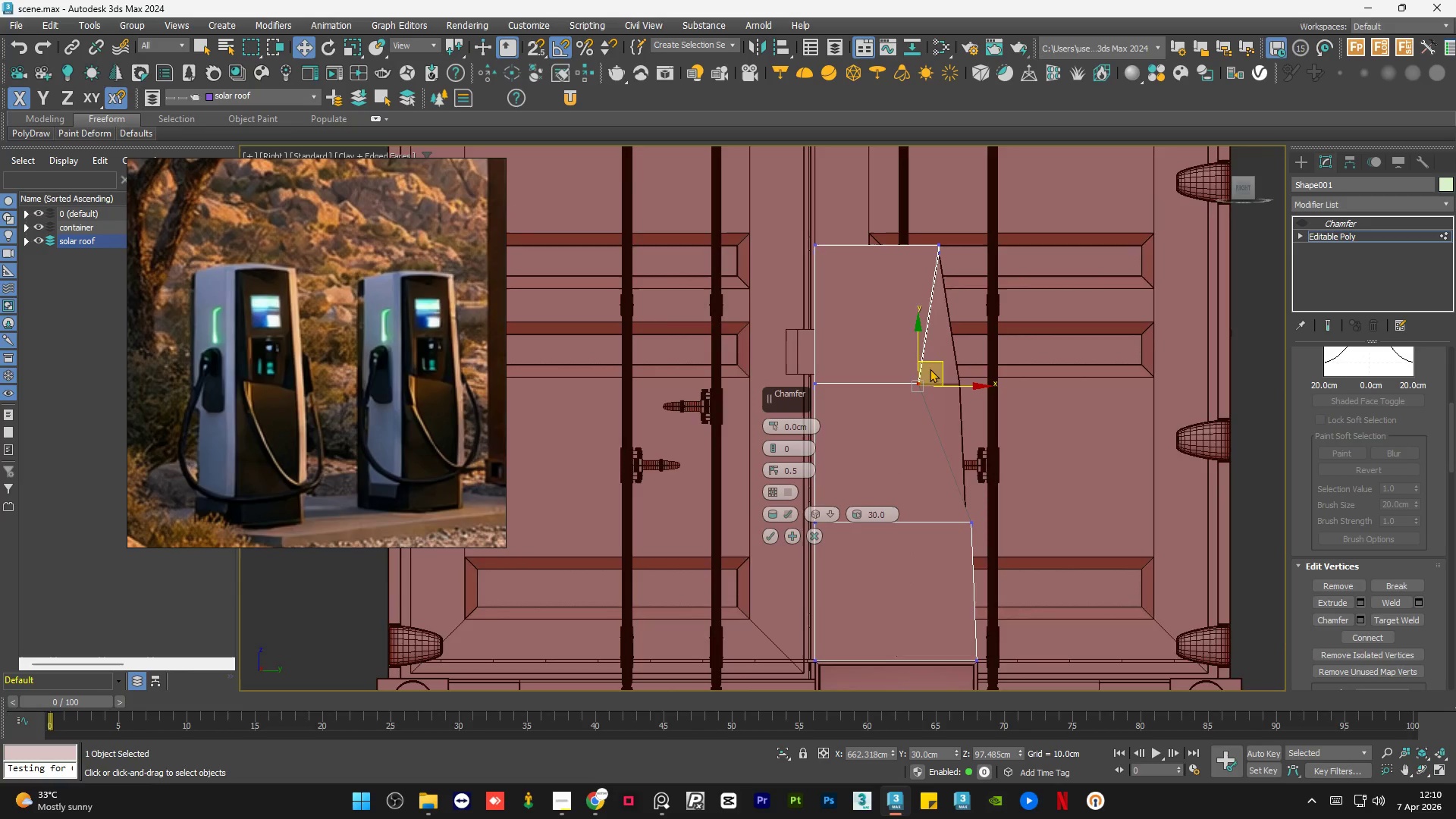 
scroll: coordinate [925, 369], scroll_direction: up, amount: 1.0
 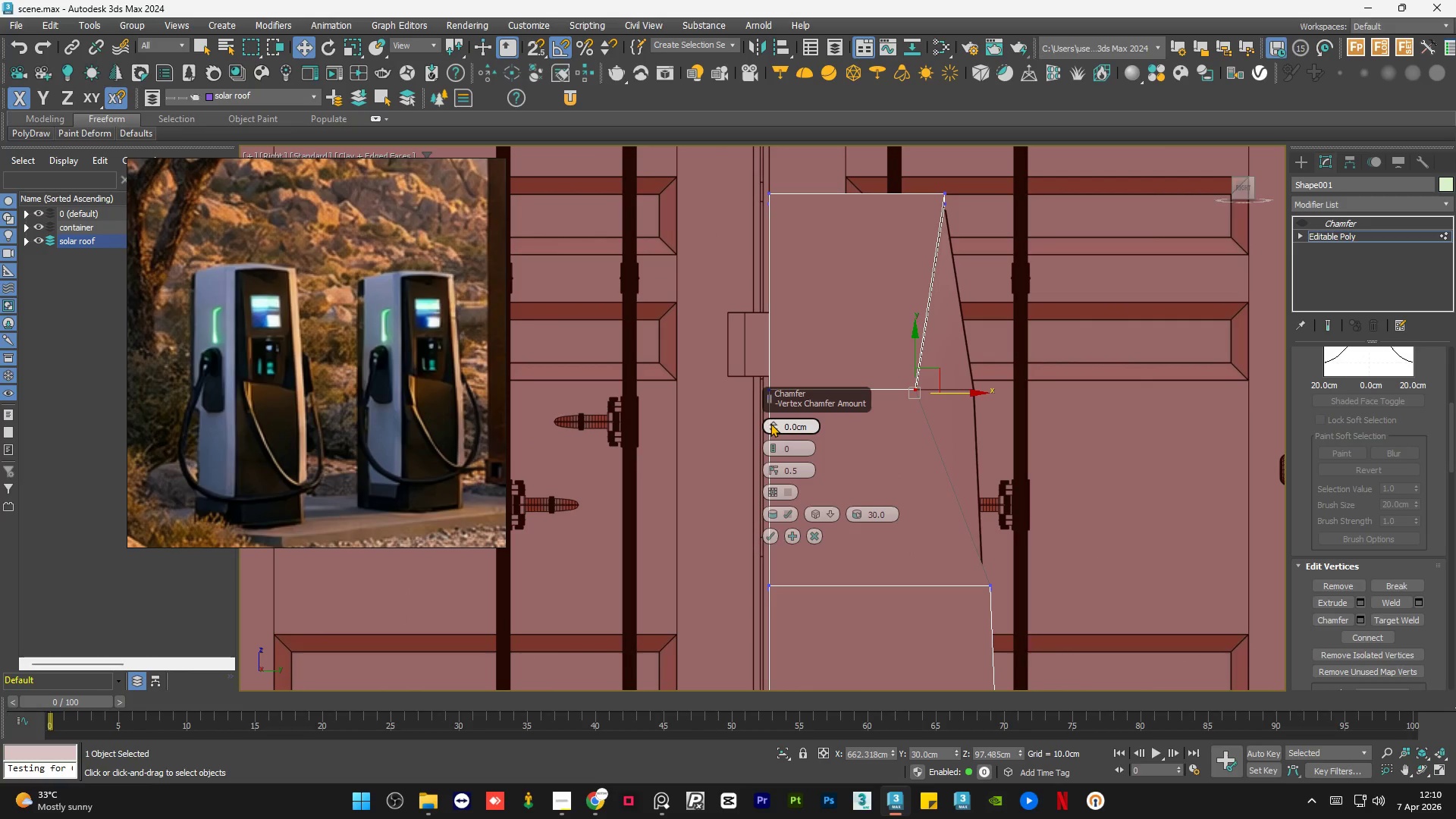 
left_click_drag(start_coordinate=[771, 422], to_coordinate=[777, 385])
 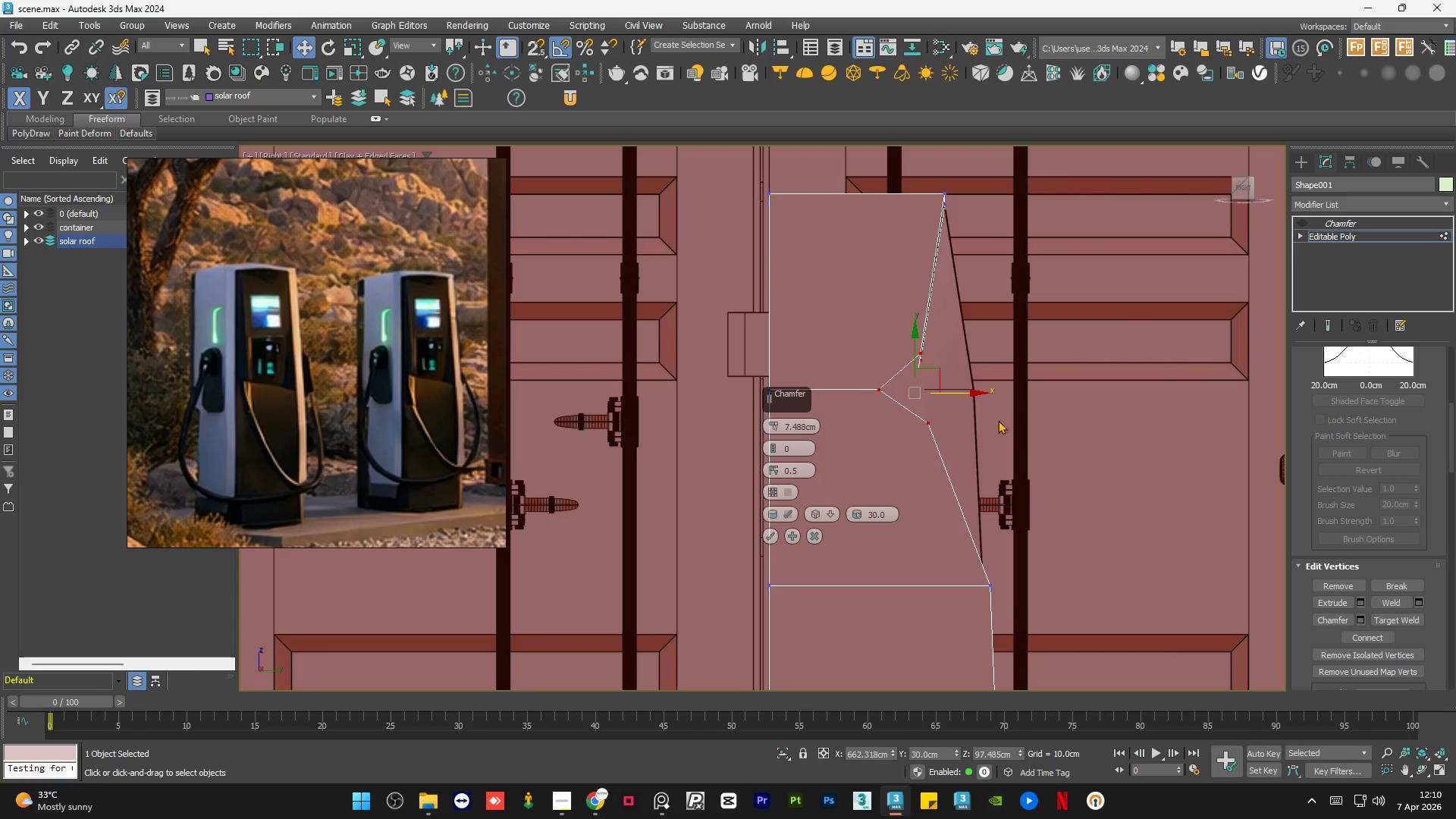 
hold_key(key=AltLeft, duration=1.06)
 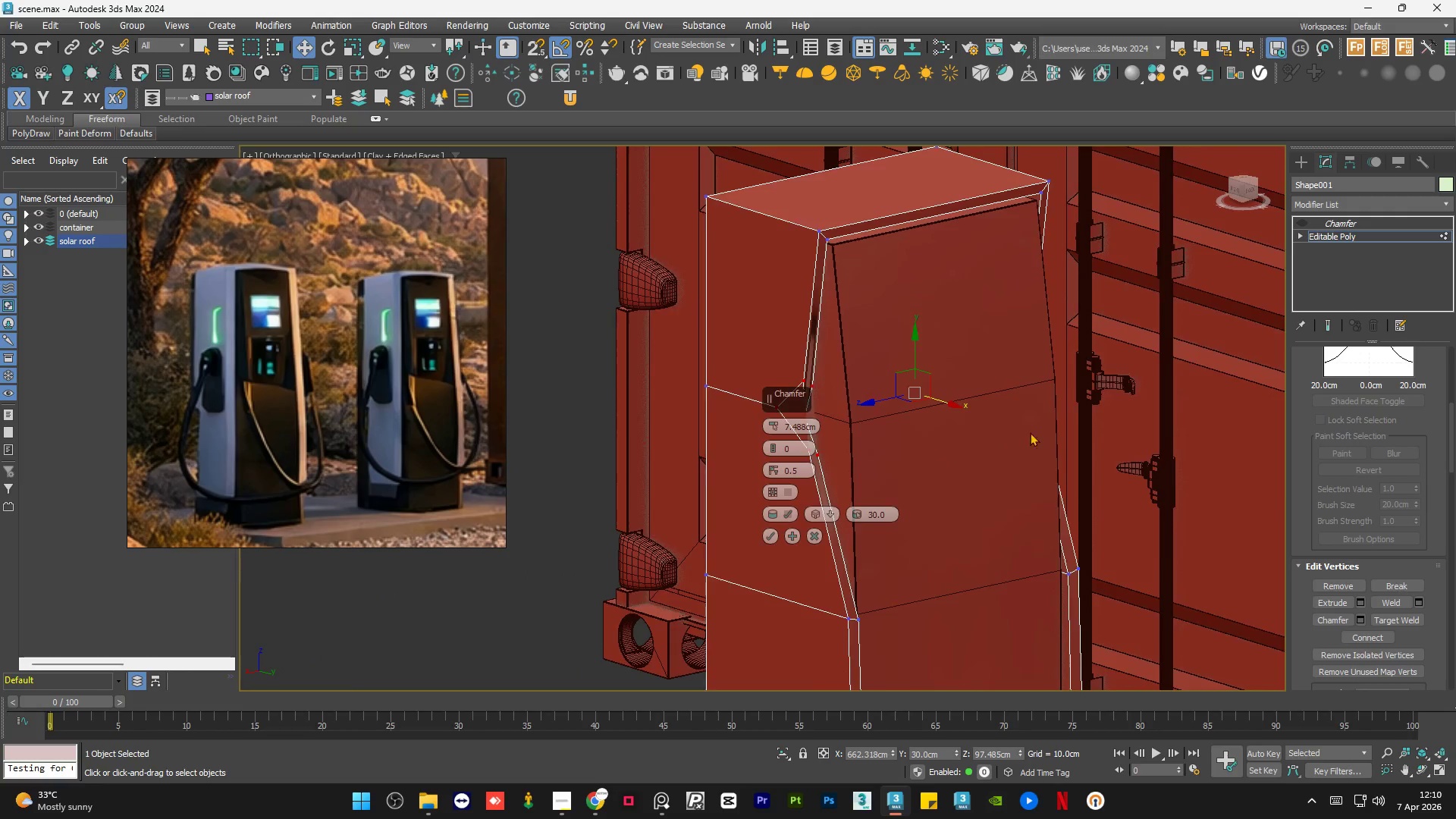 
hold_key(key=AltLeft, duration=0.5)
 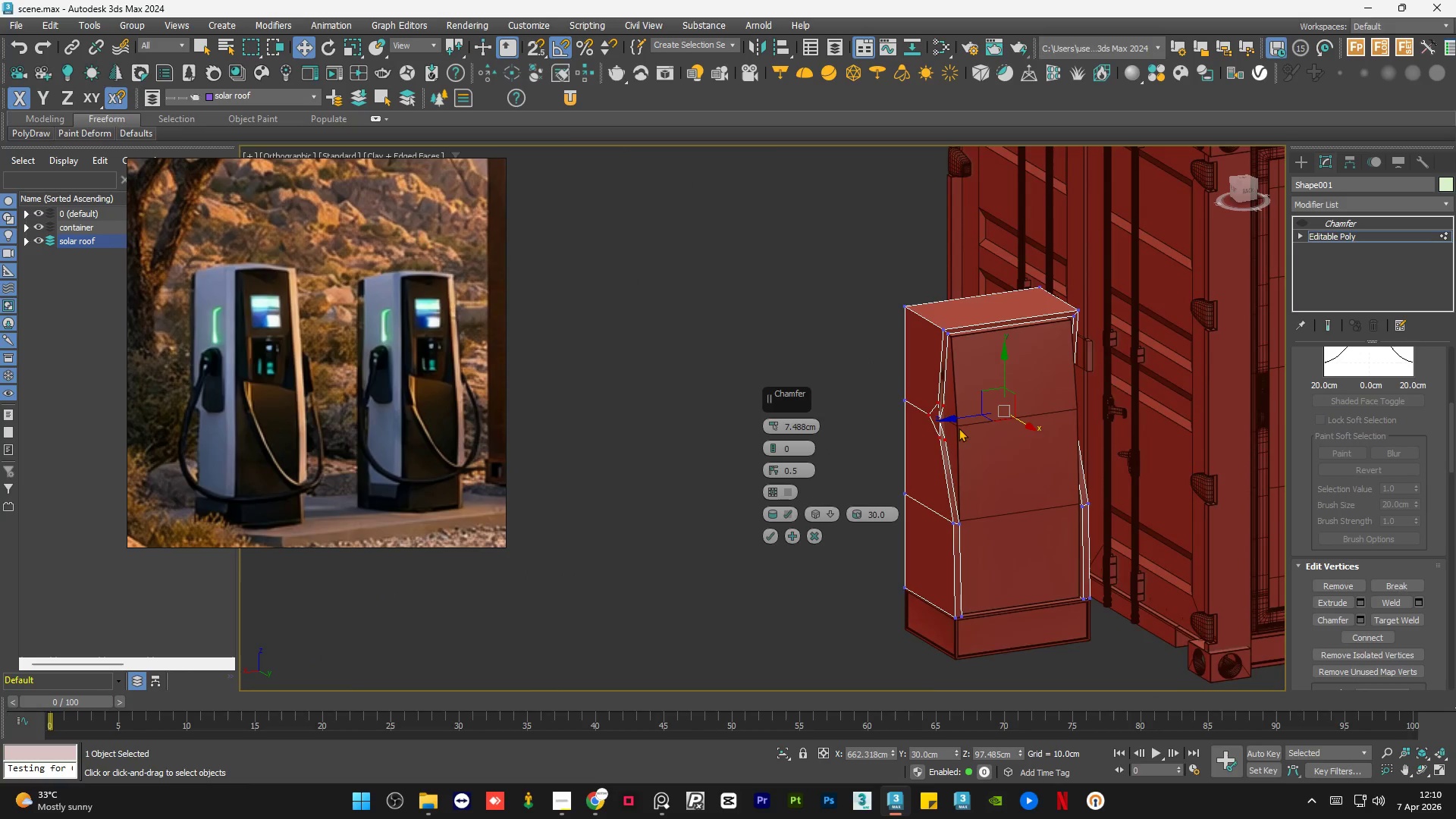 
scroll: coordinate [1138, 428], scroll_direction: down, amount: 2.0
 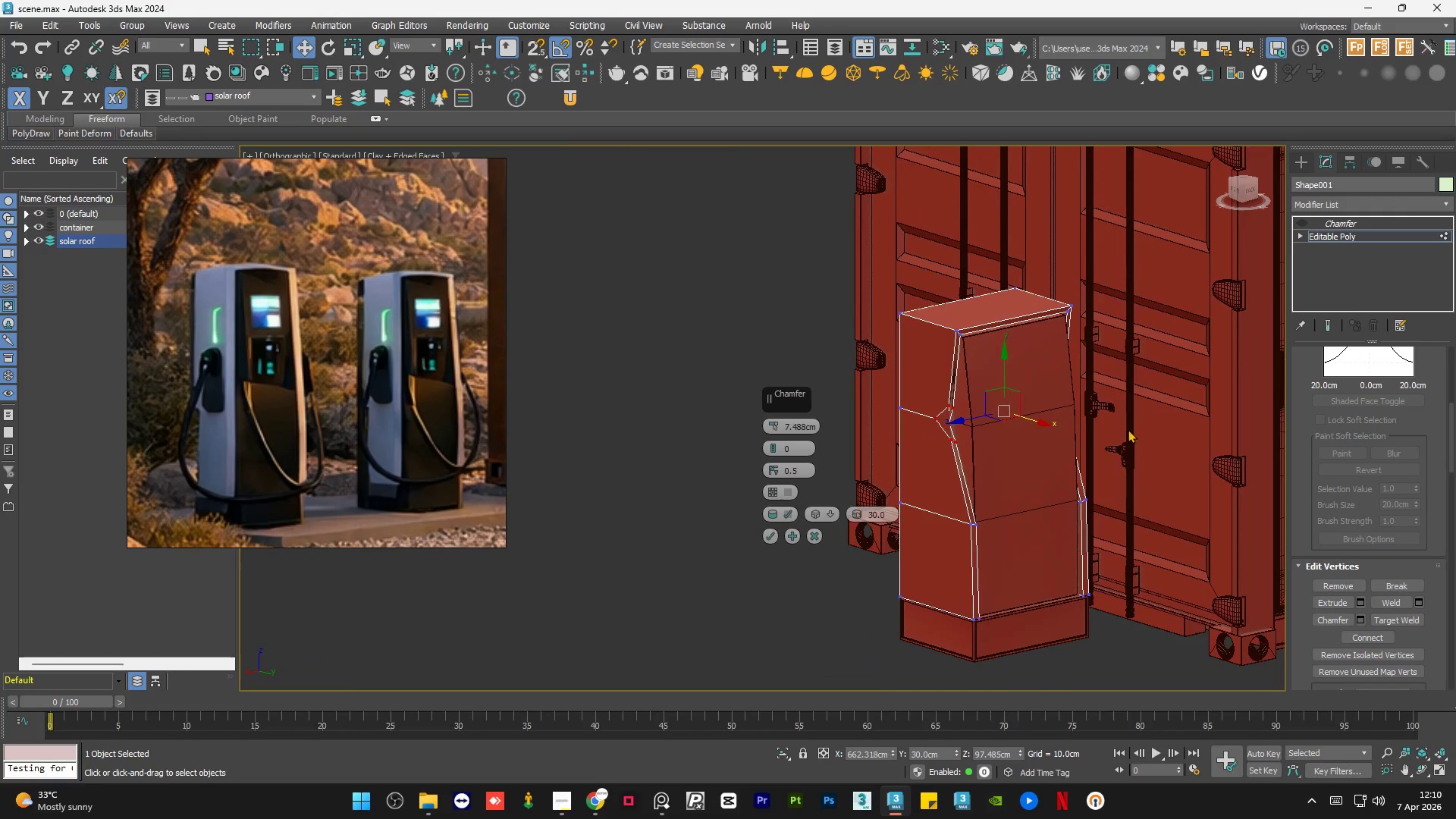 
hold_key(key=AltLeft, duration=1.5)
scroll: coordinate [988, 449], scroll_direction: up, amount: 2.0
 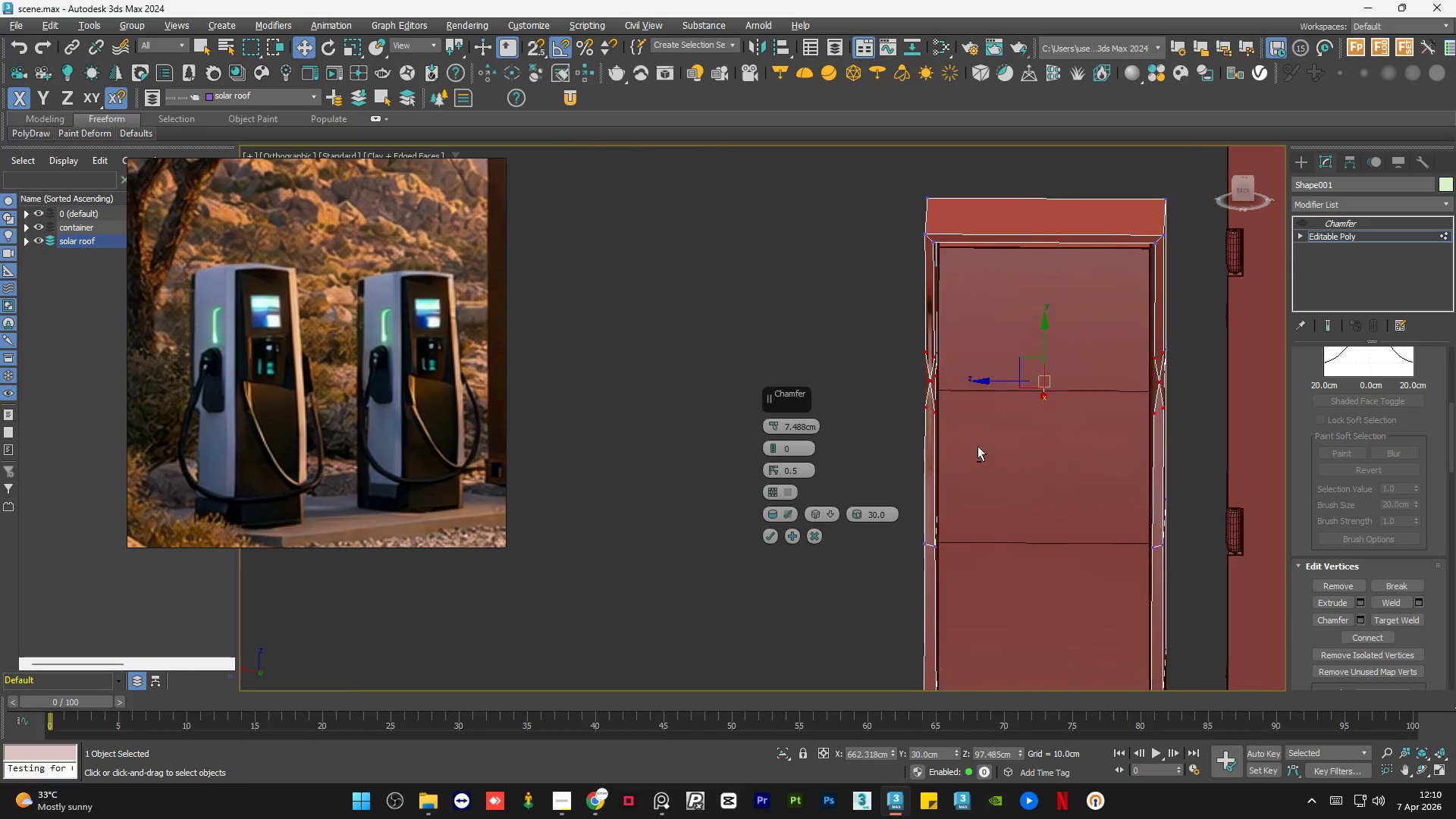 
hold_key(key=AltLeft, duration=0.53)
 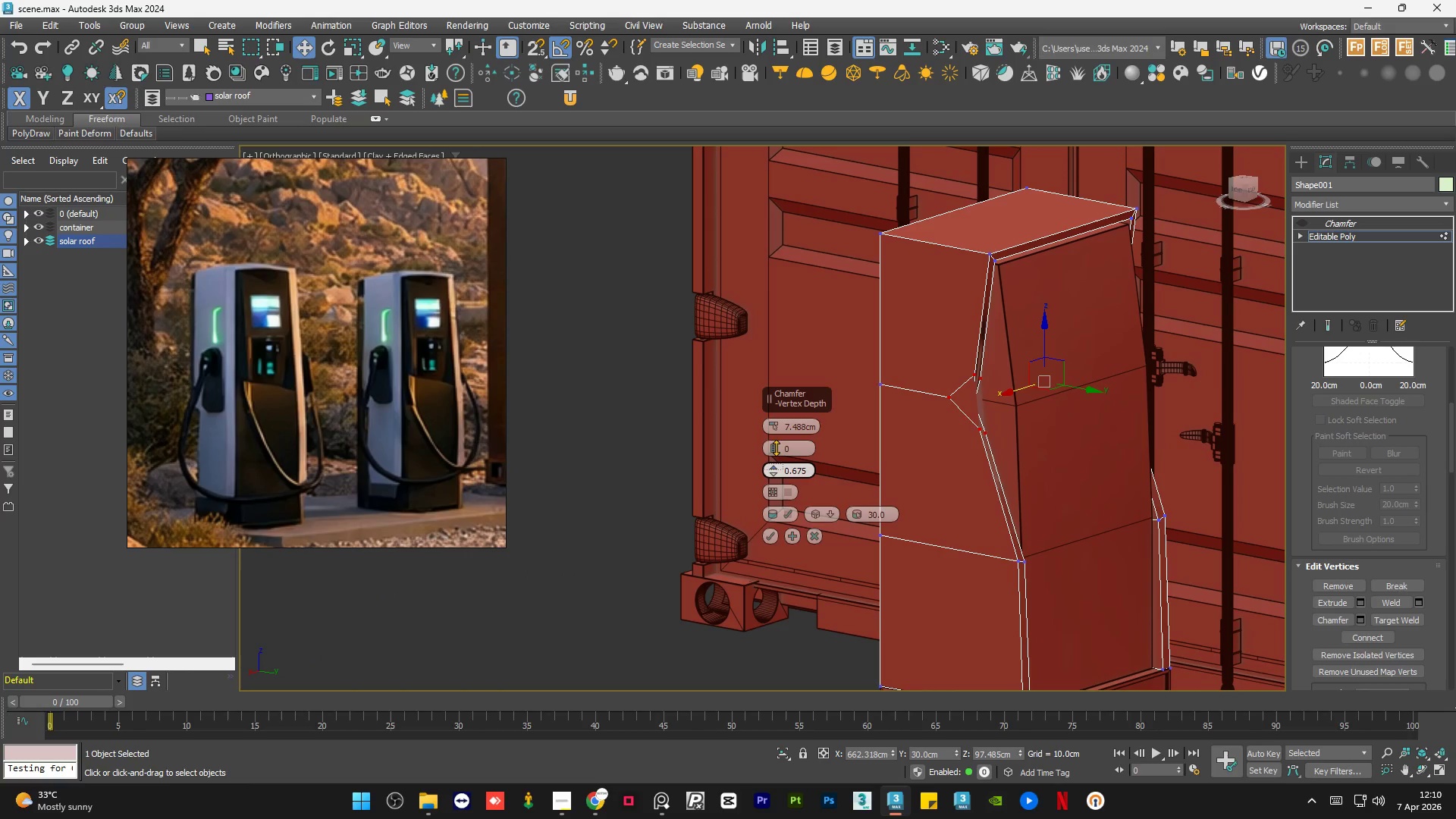 
left_click_drag(start_coordinate=[773, 444], to_coordinate=[776, 440])
 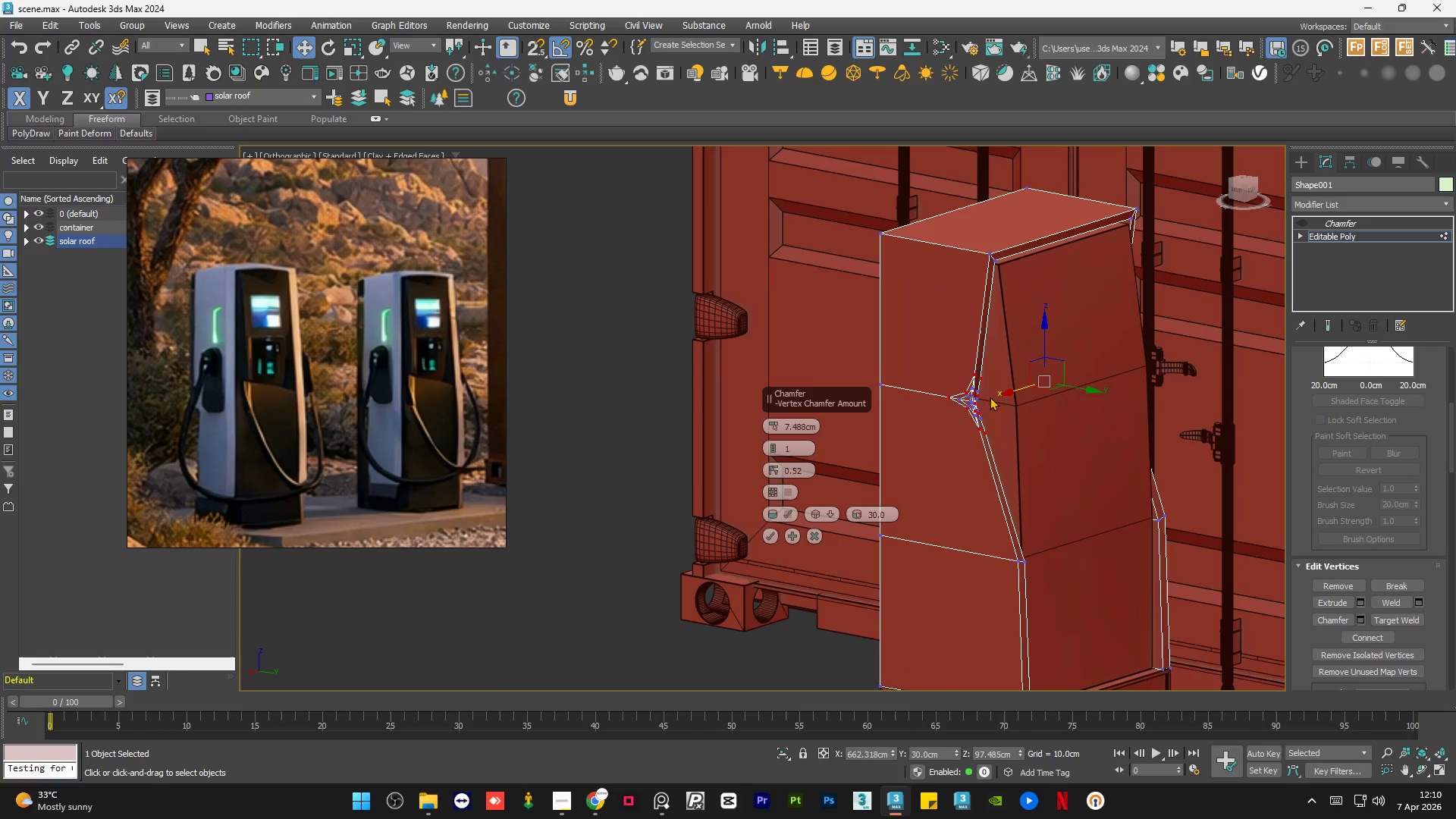 
scroll: coordinate [974, 400], scroll_direction: up, amount: 6.0
 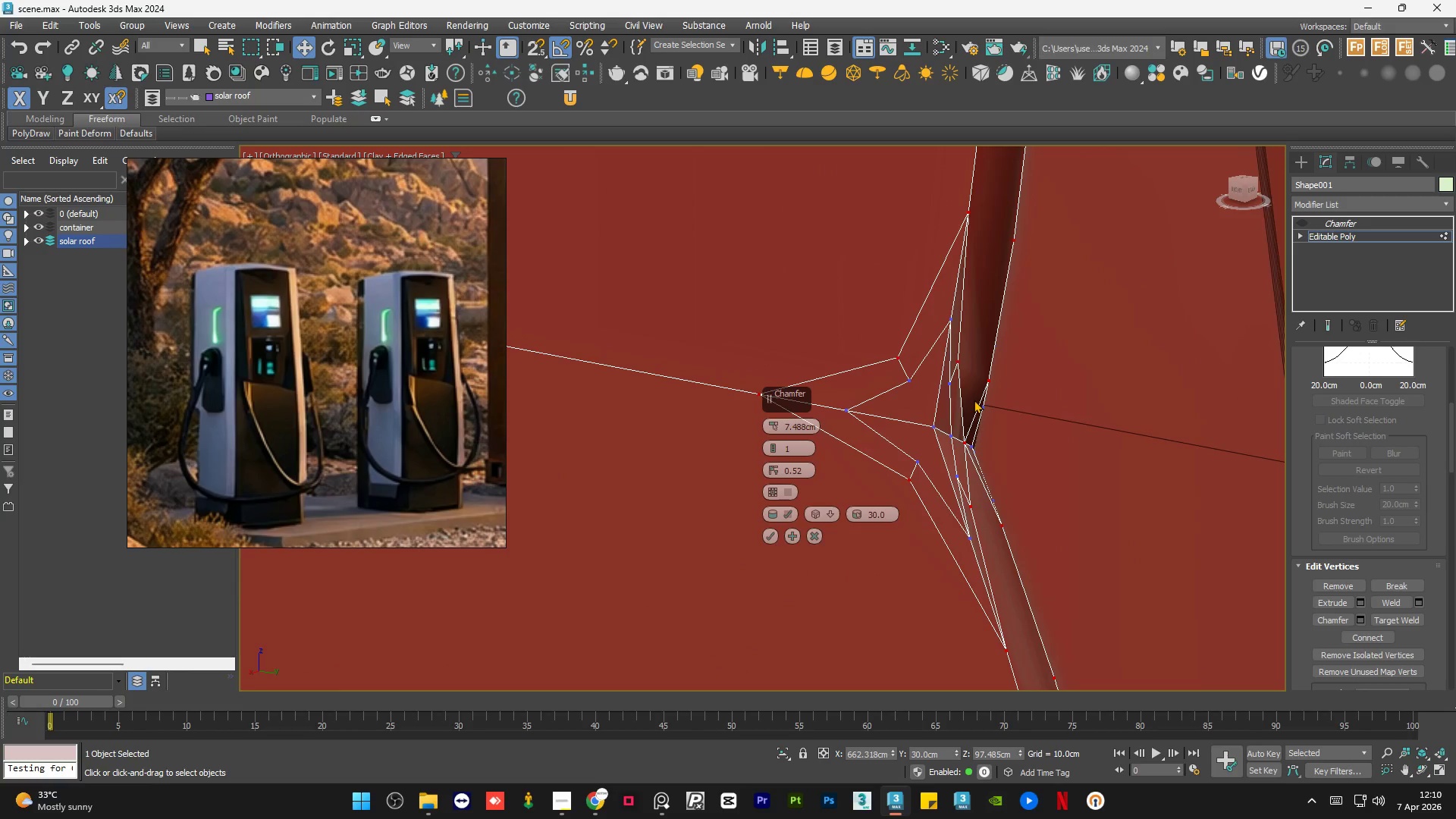 
scroll: coordinate [974, 400], scroll_direction: down, amount: 3.0
 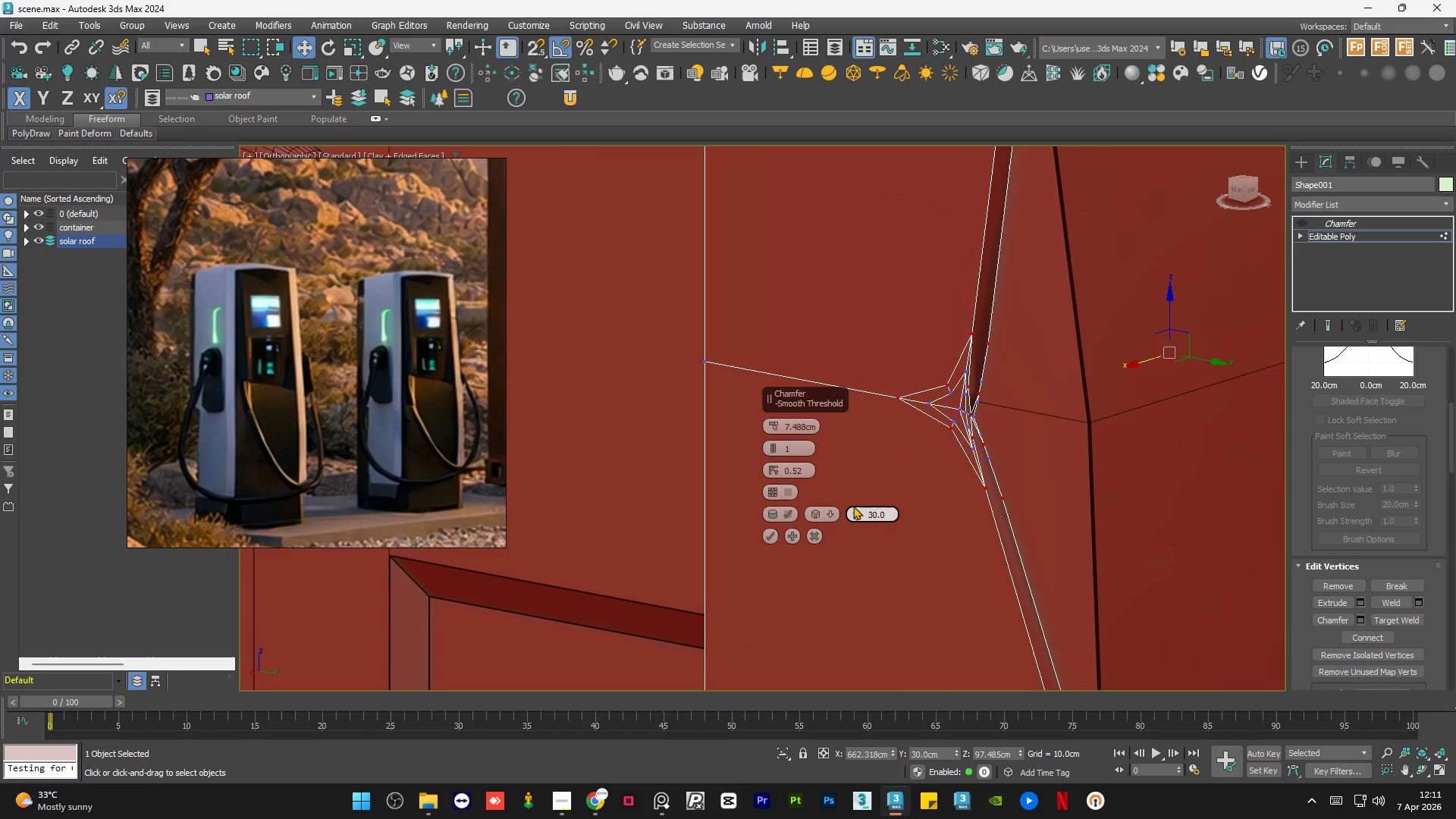 
left_click_drag(start_coordinate=[854, 513], to_coordinate=[855, 504])
 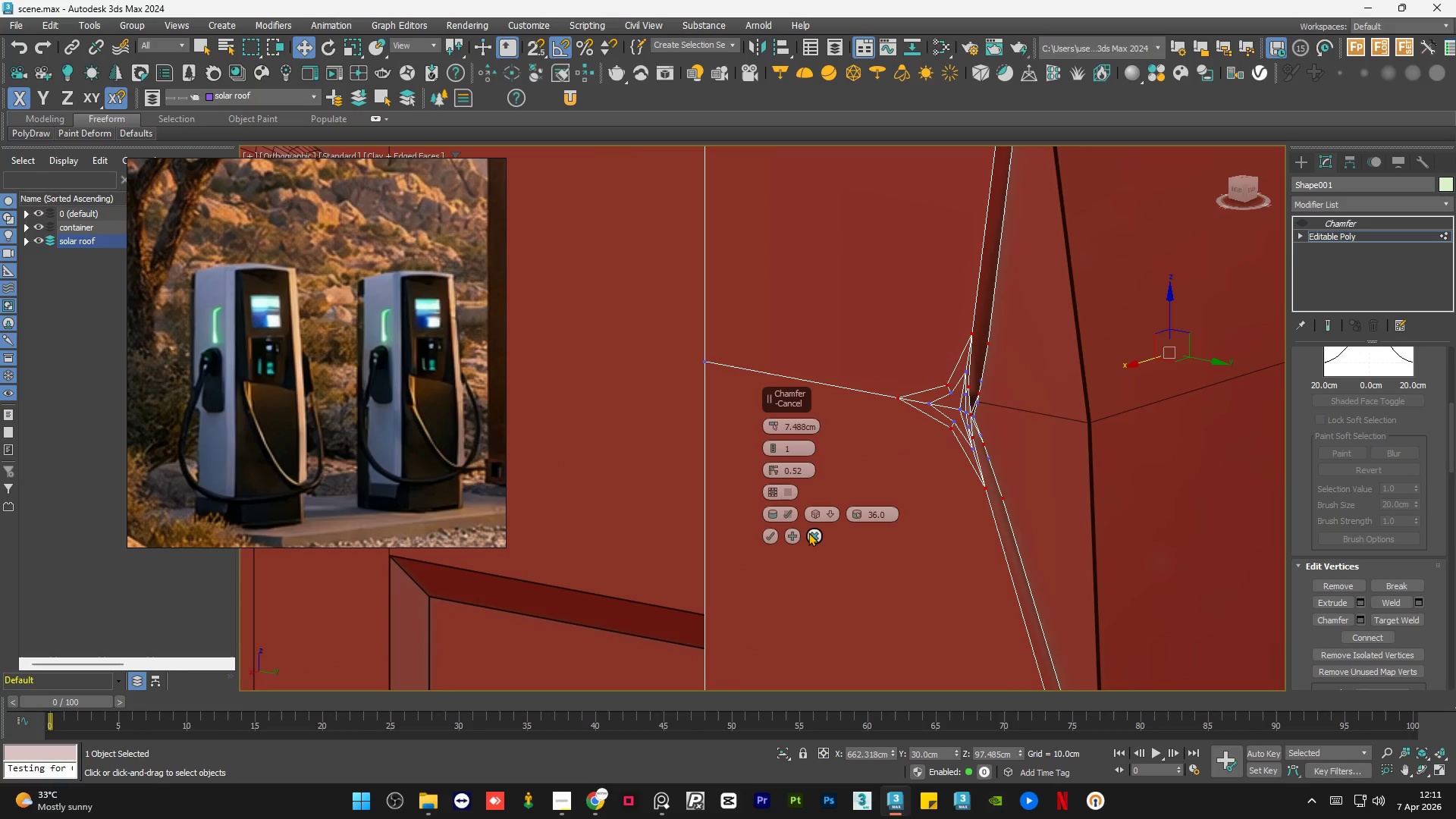 
left_click([810, 532])
 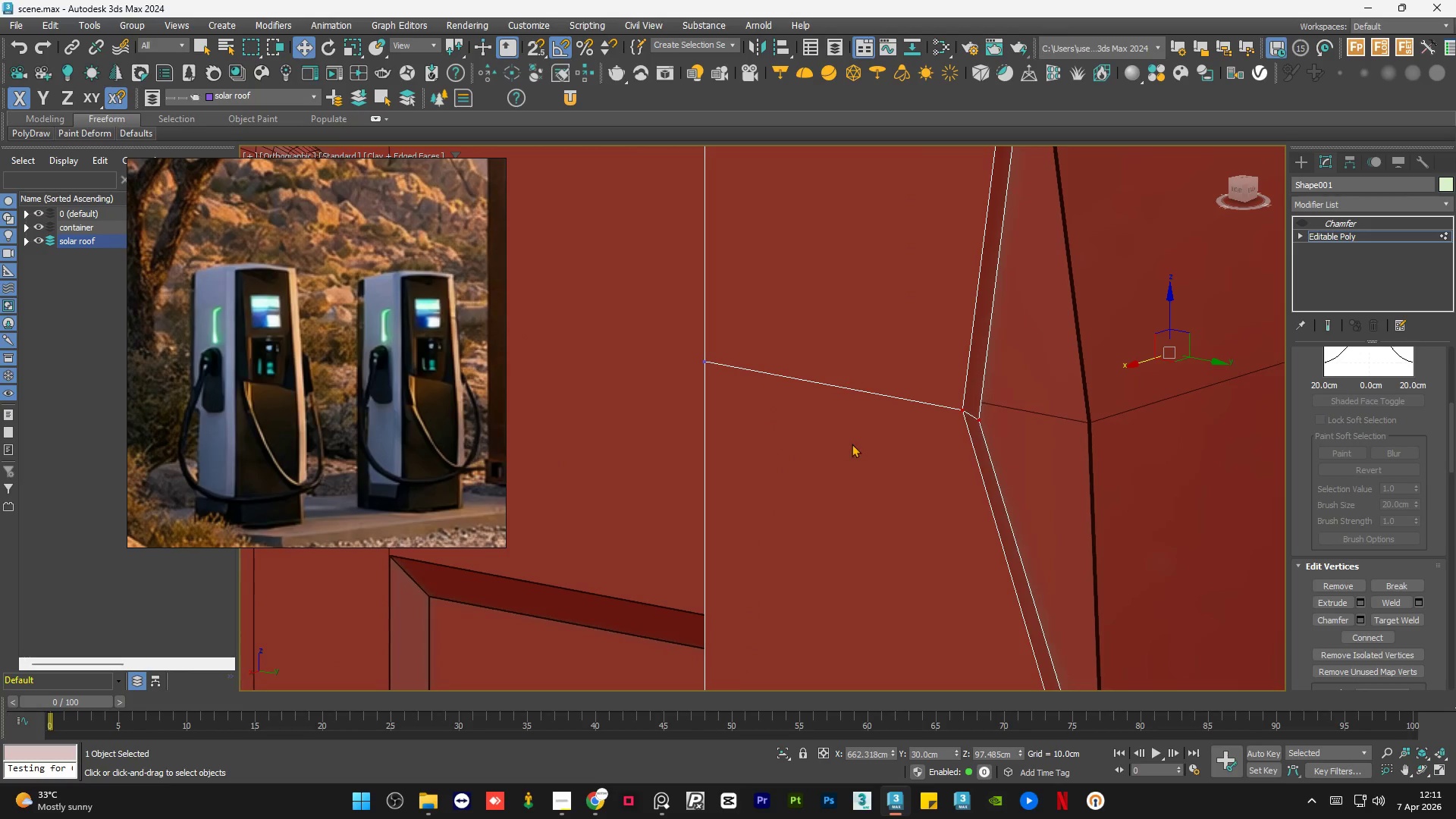 
hold_key(key=AltLeft, duration=0.95)
 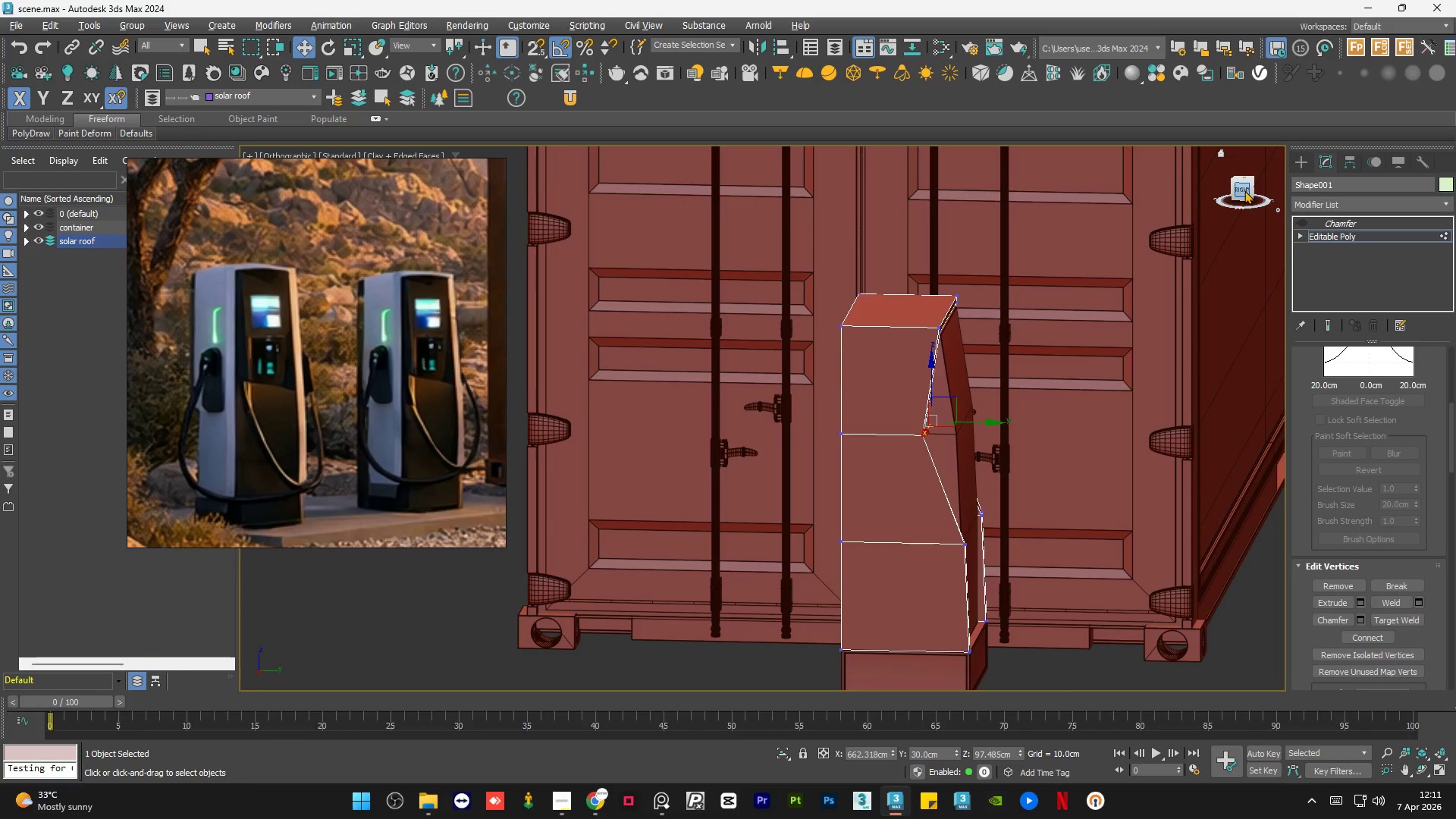 
scroll: coordinate [852, 444], scroll_direction: down, amount: 4.0
 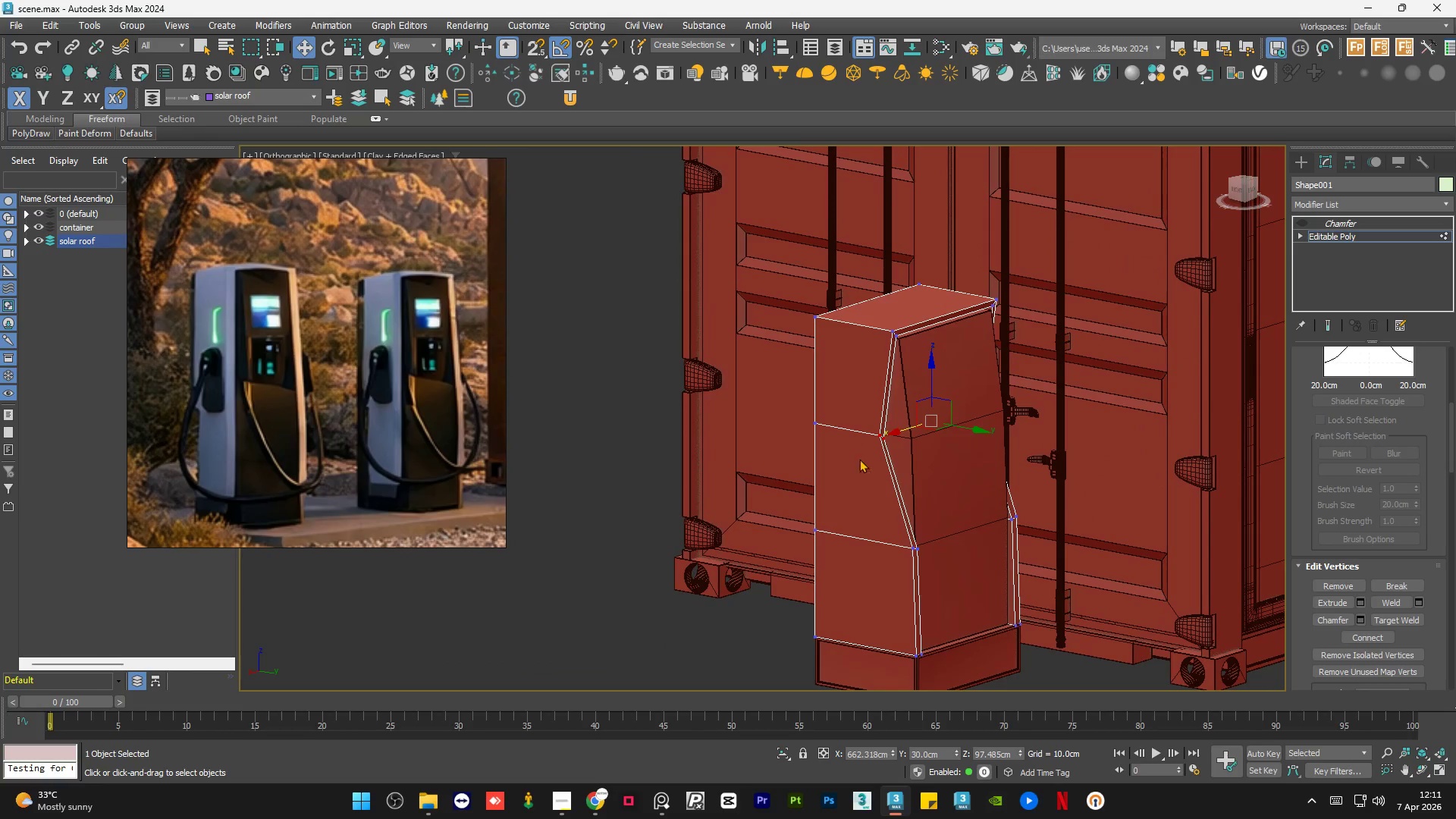 
left_click([1242, 190])
 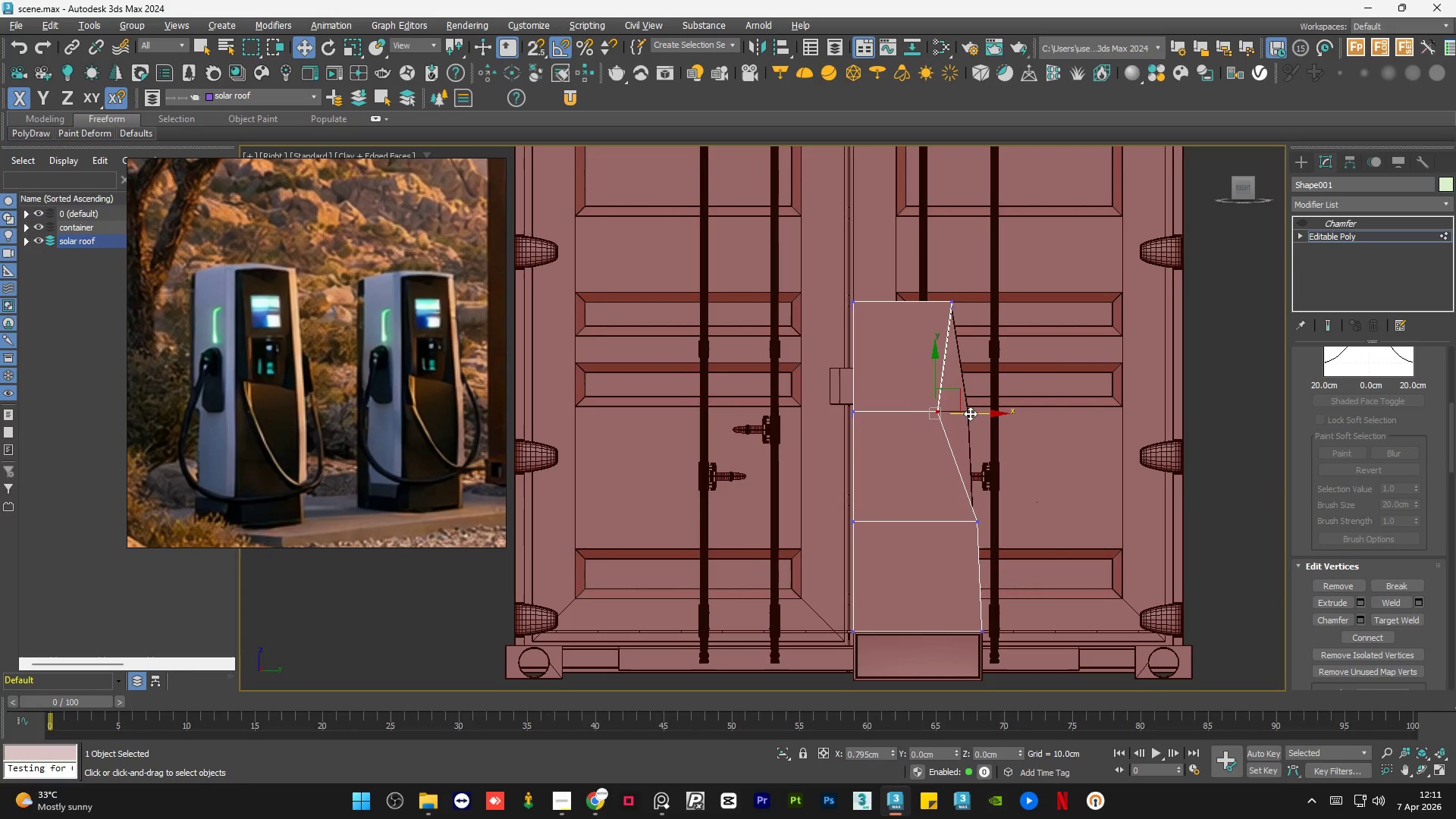 
double_click([1198, 401])
 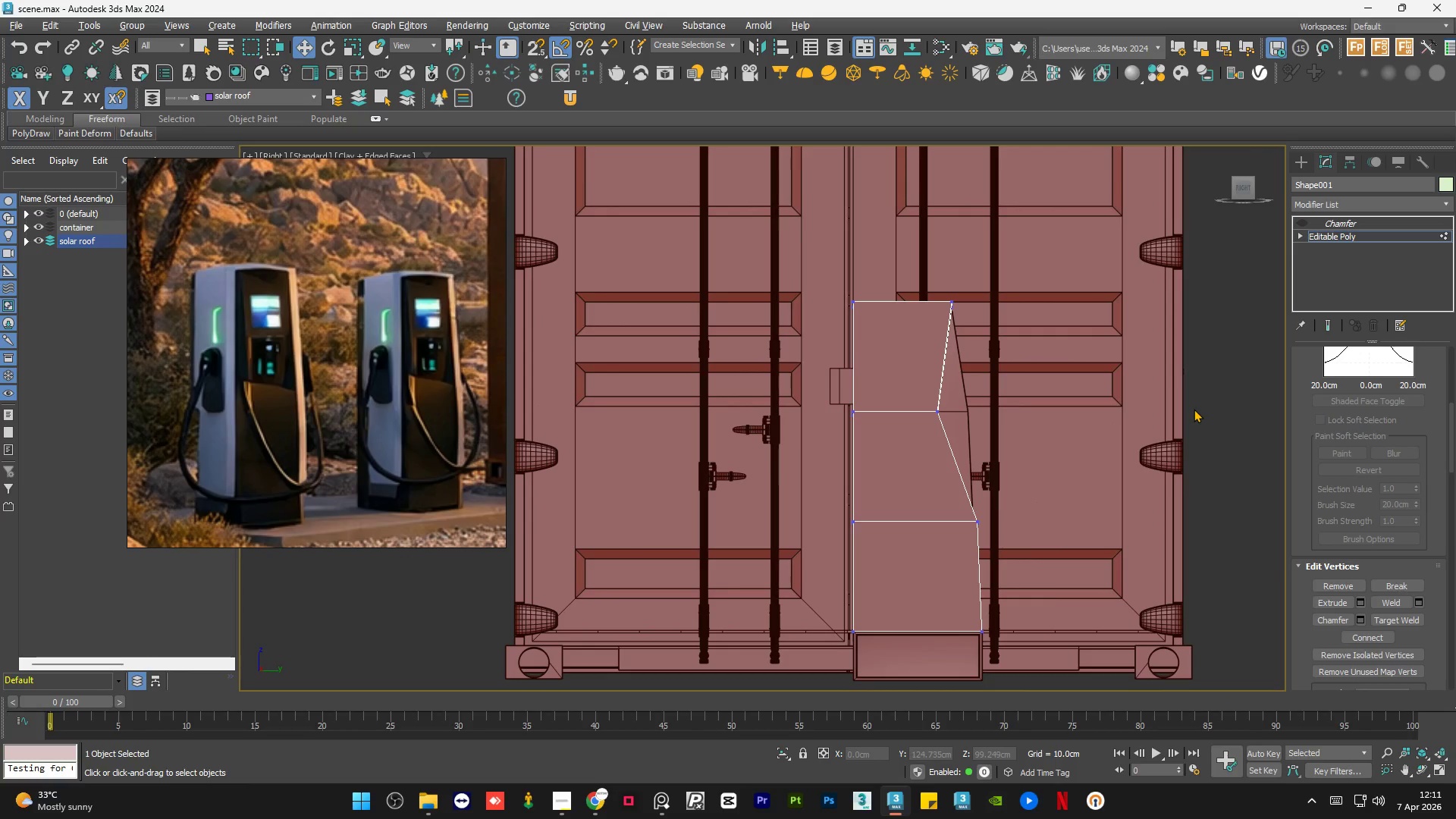 
double_click([1194, 409])
 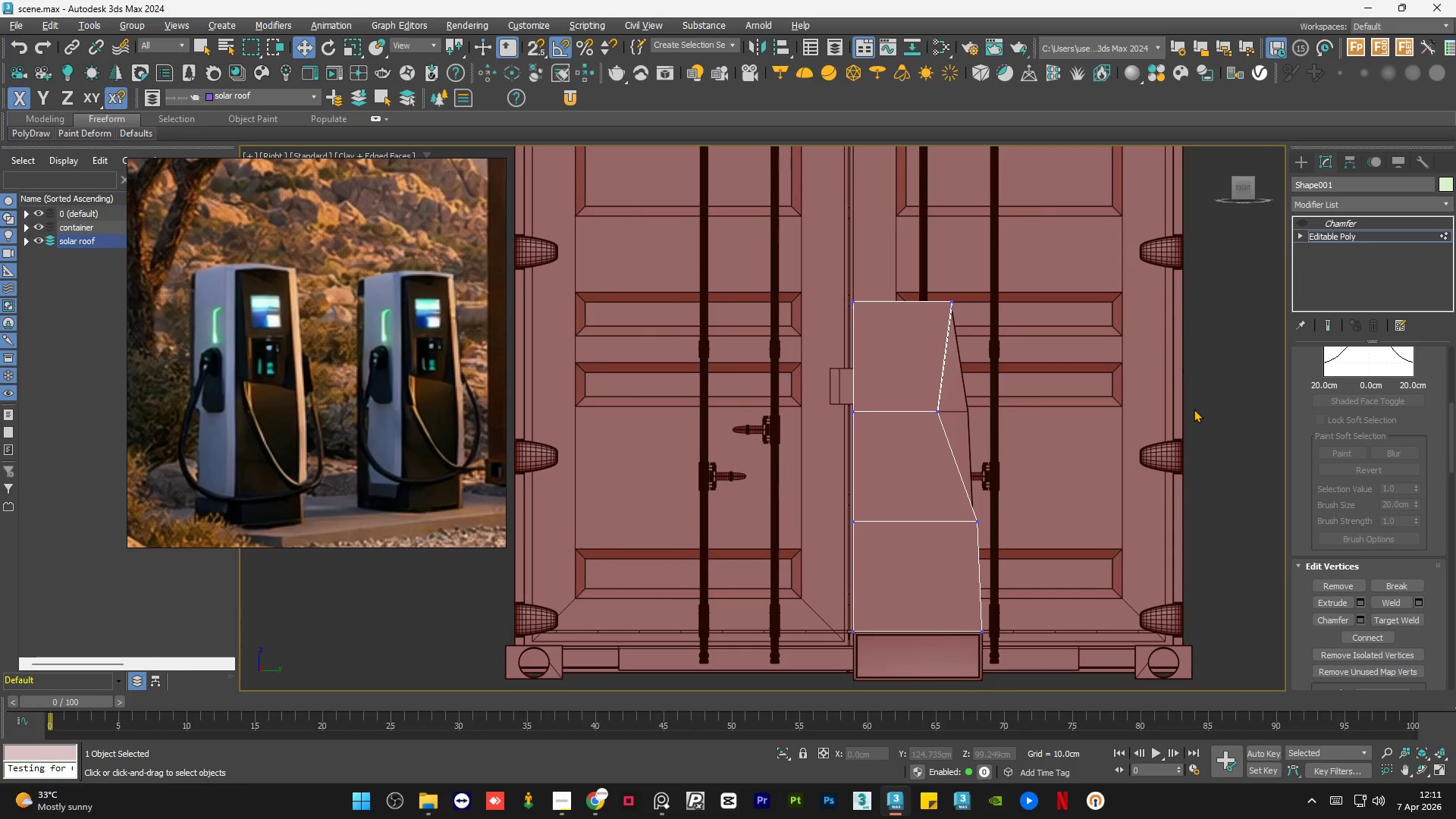 
key(Control+S)
 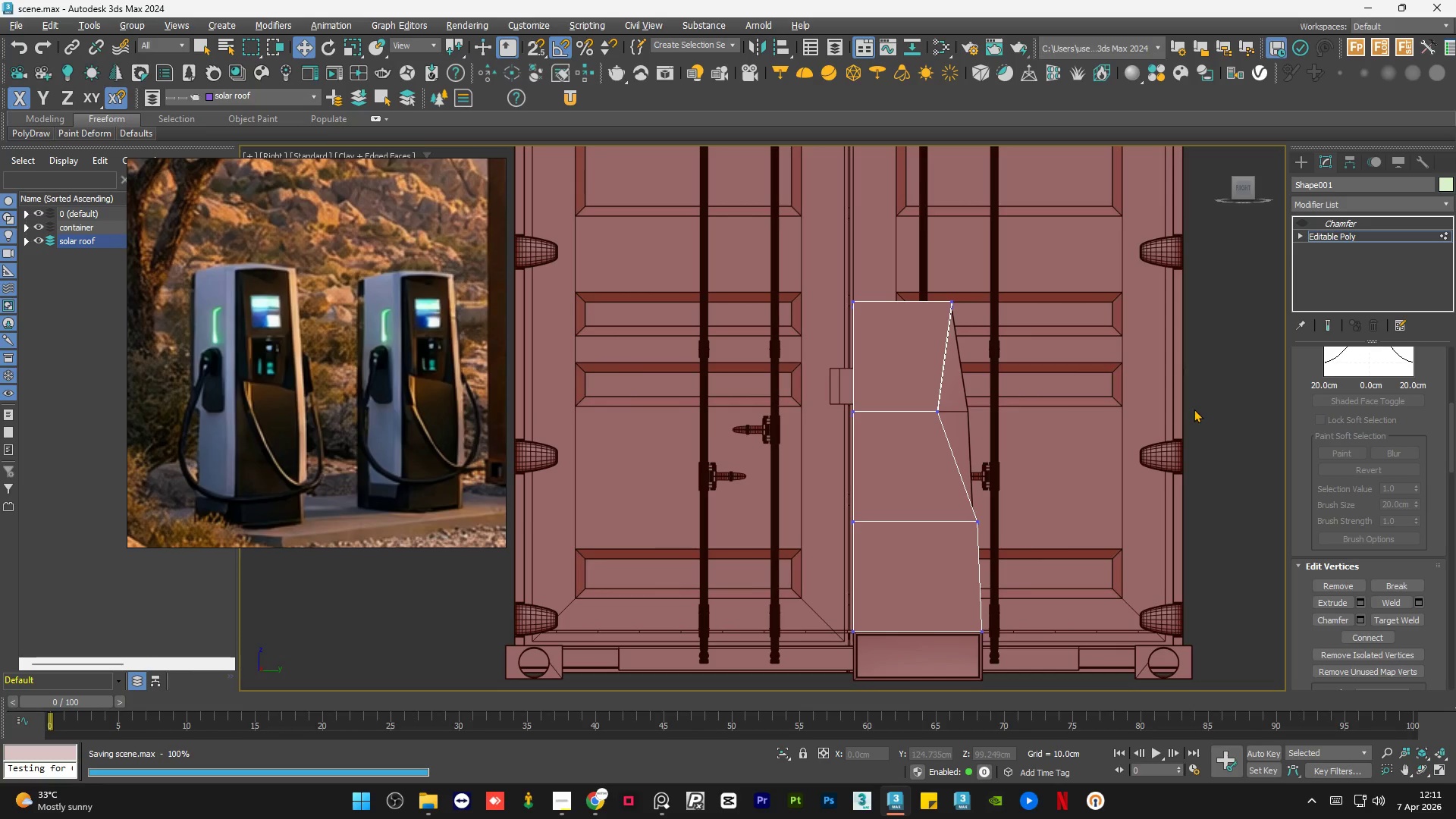 
scroll: coordinate [952, 297], scroll_direction: up, amount: 7.0
 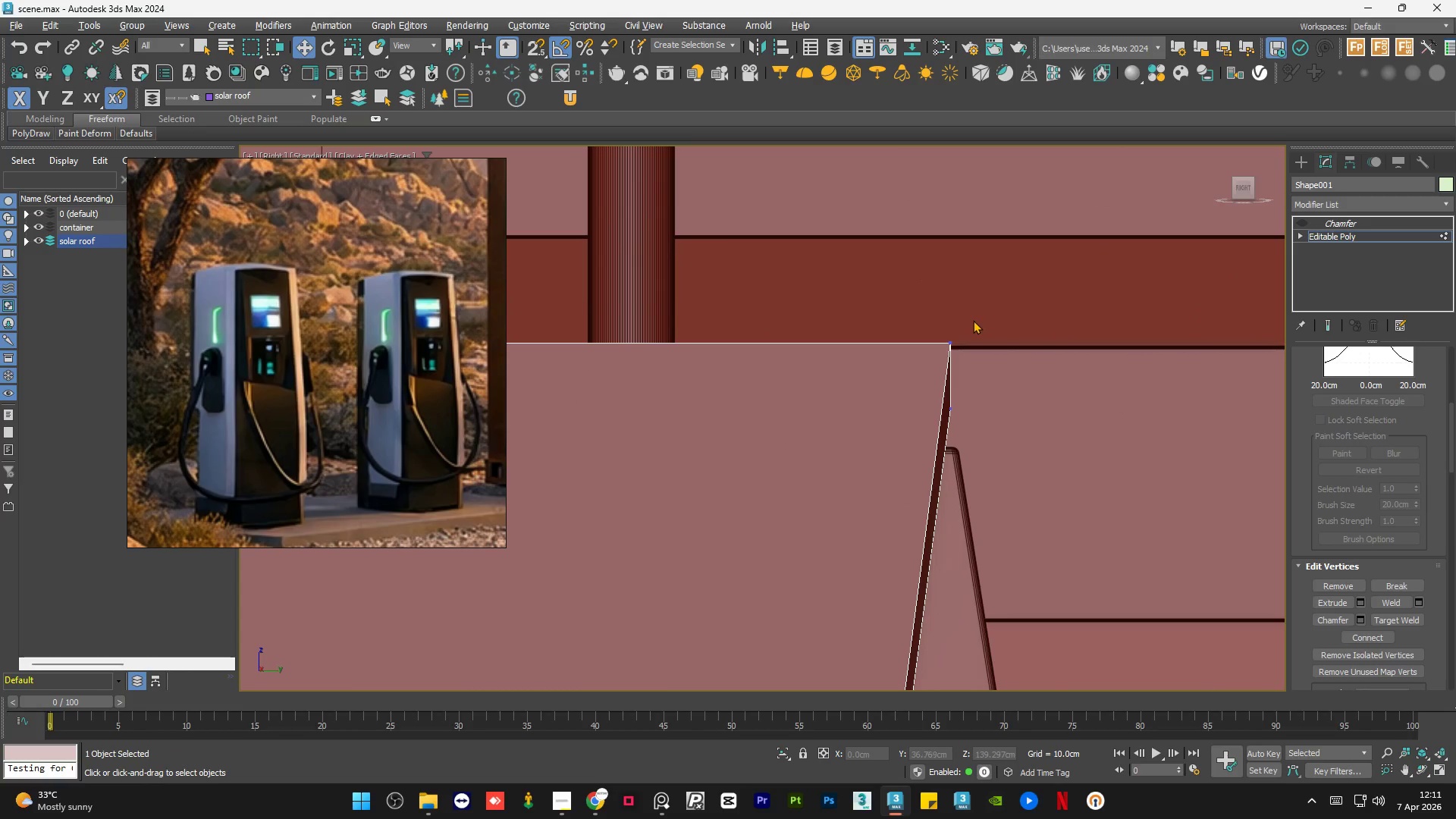 
left_click_drag(start_coordinate=[985, 327], to_coordinate=[921, 361])
 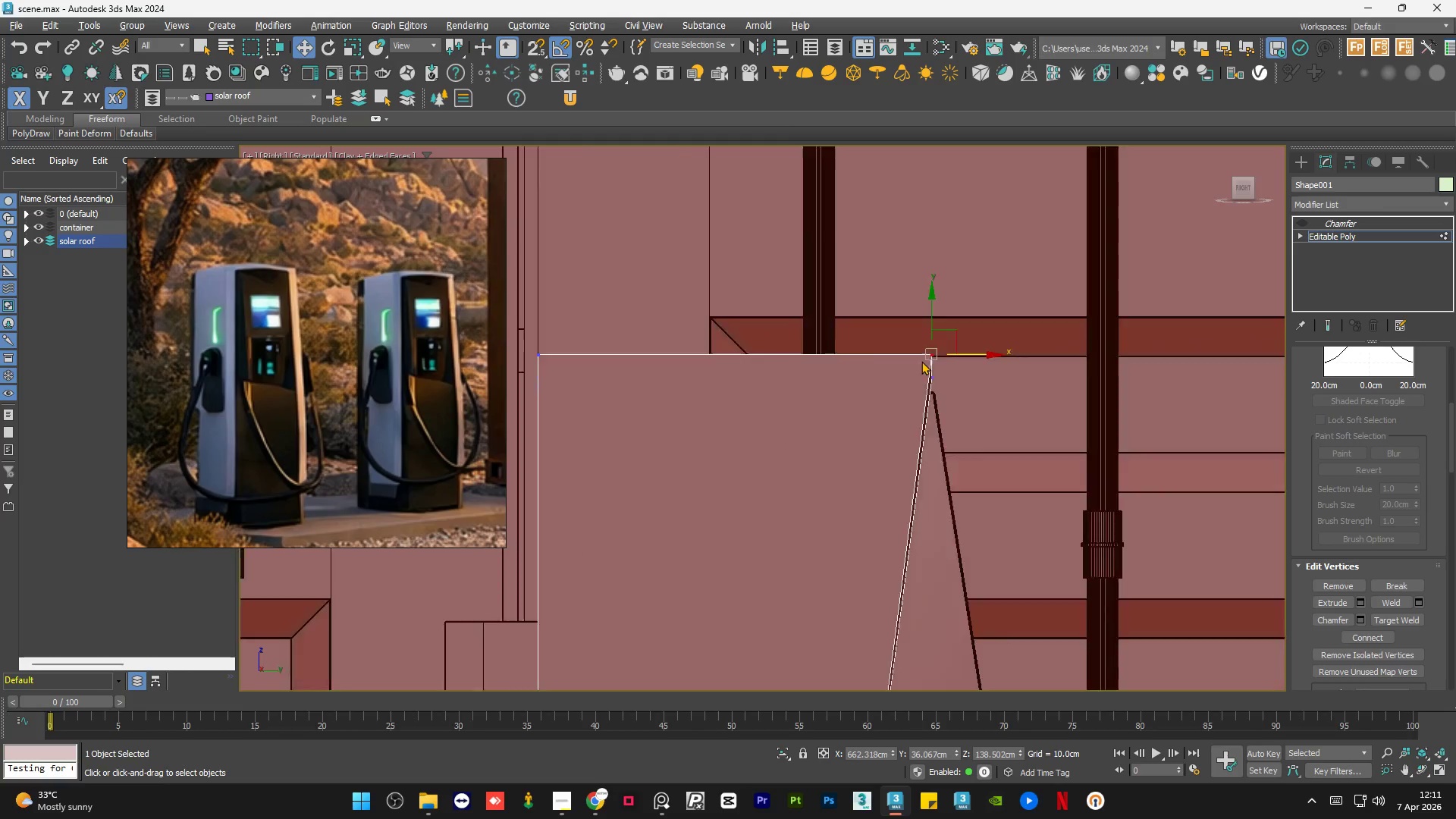 
hold_key(key=AltLeft, duration=1.5)
 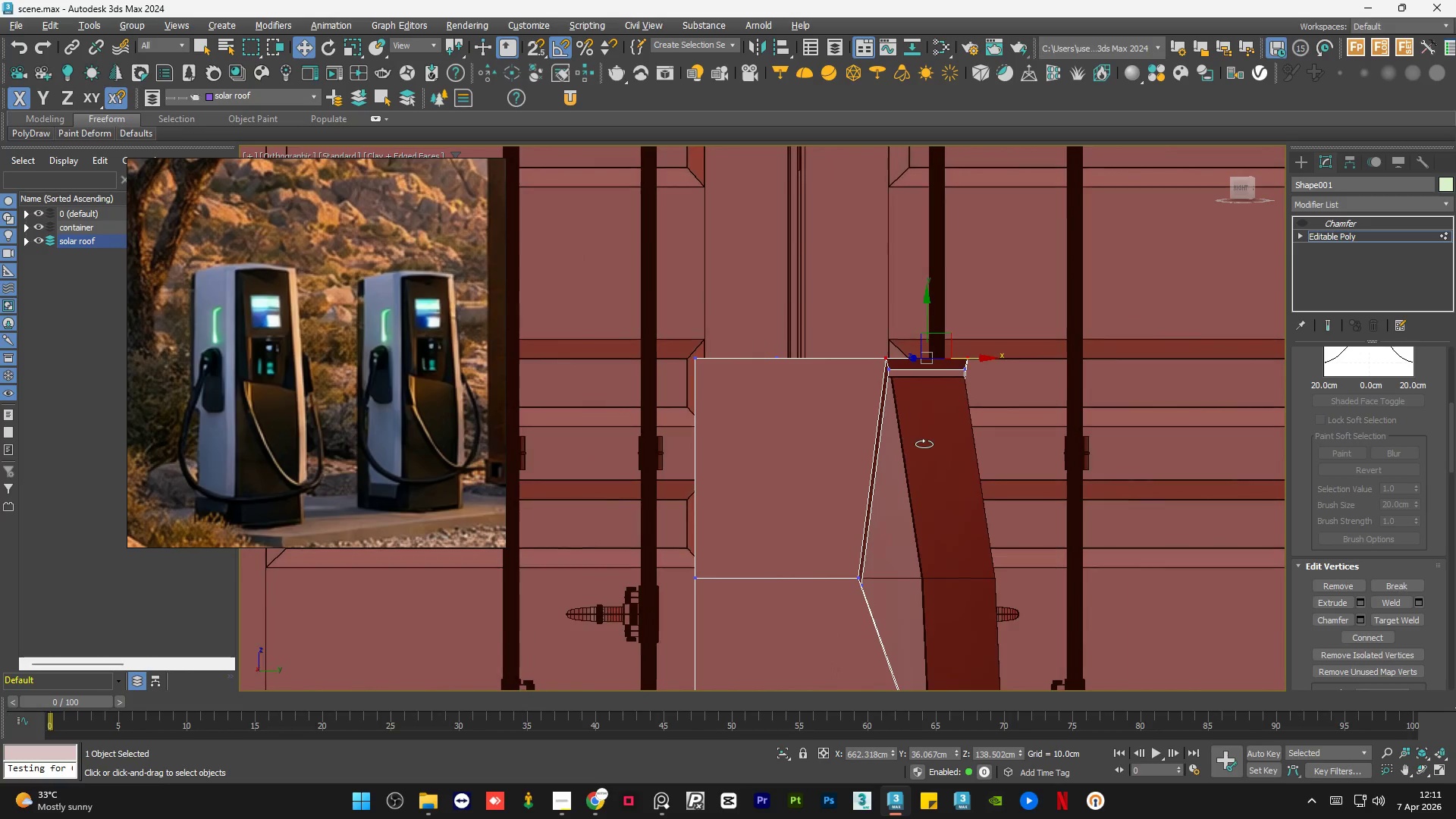 
scroll: coordinate [921, 361], scroll_direction: down, amount: 5.0
 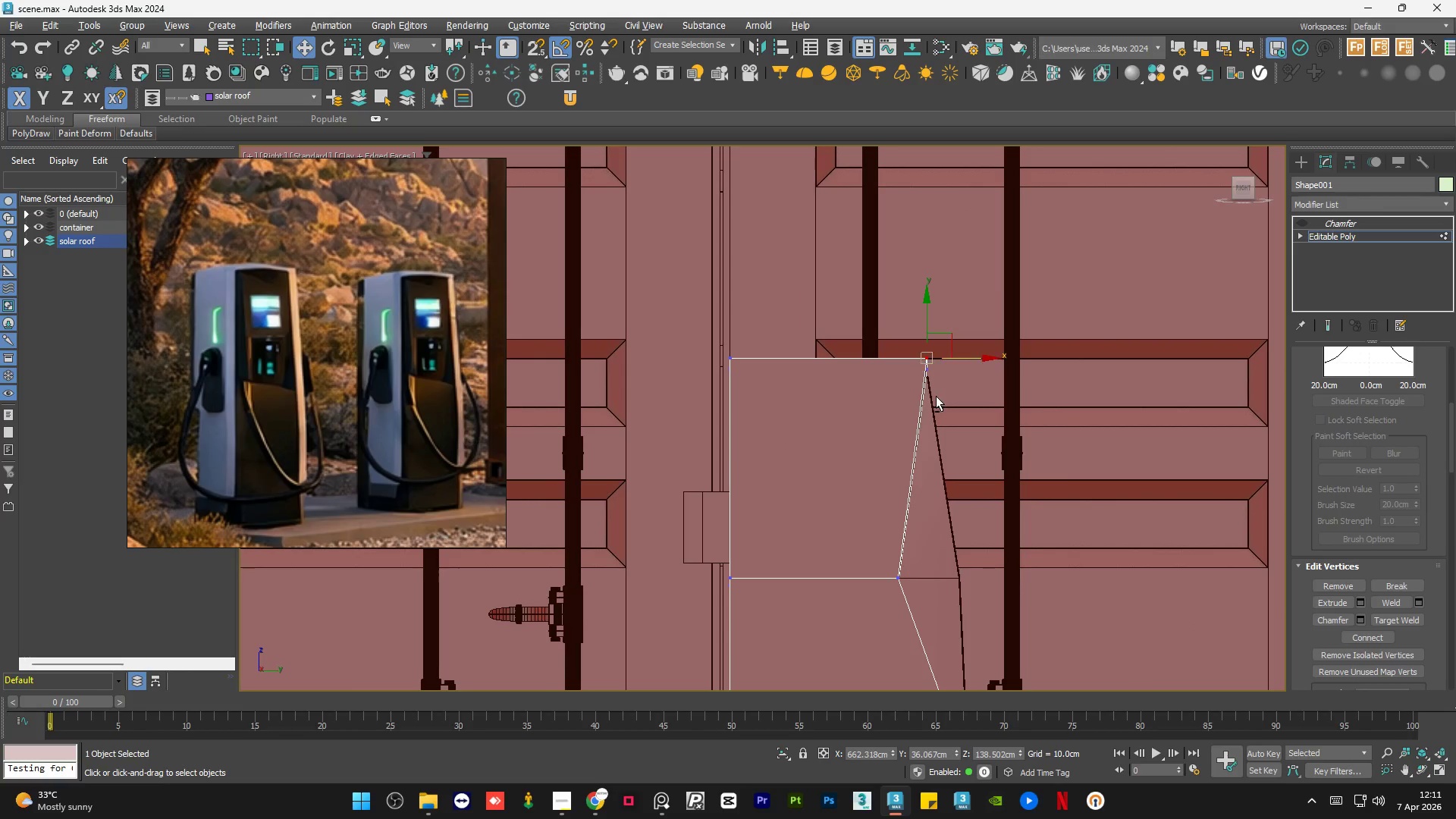 
key(Alt+AltLeft)
 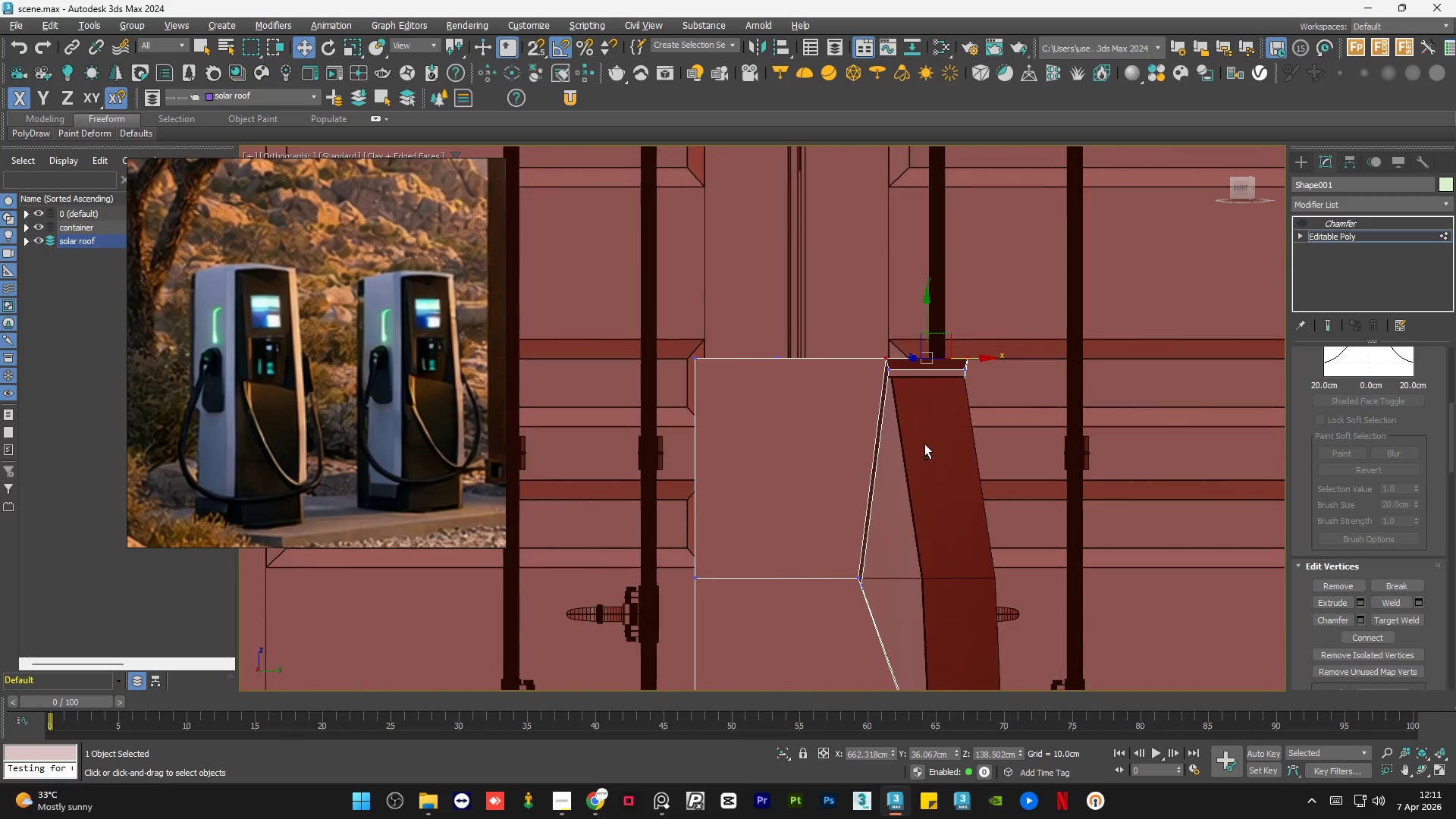 
key(Alt+AltLeft)
 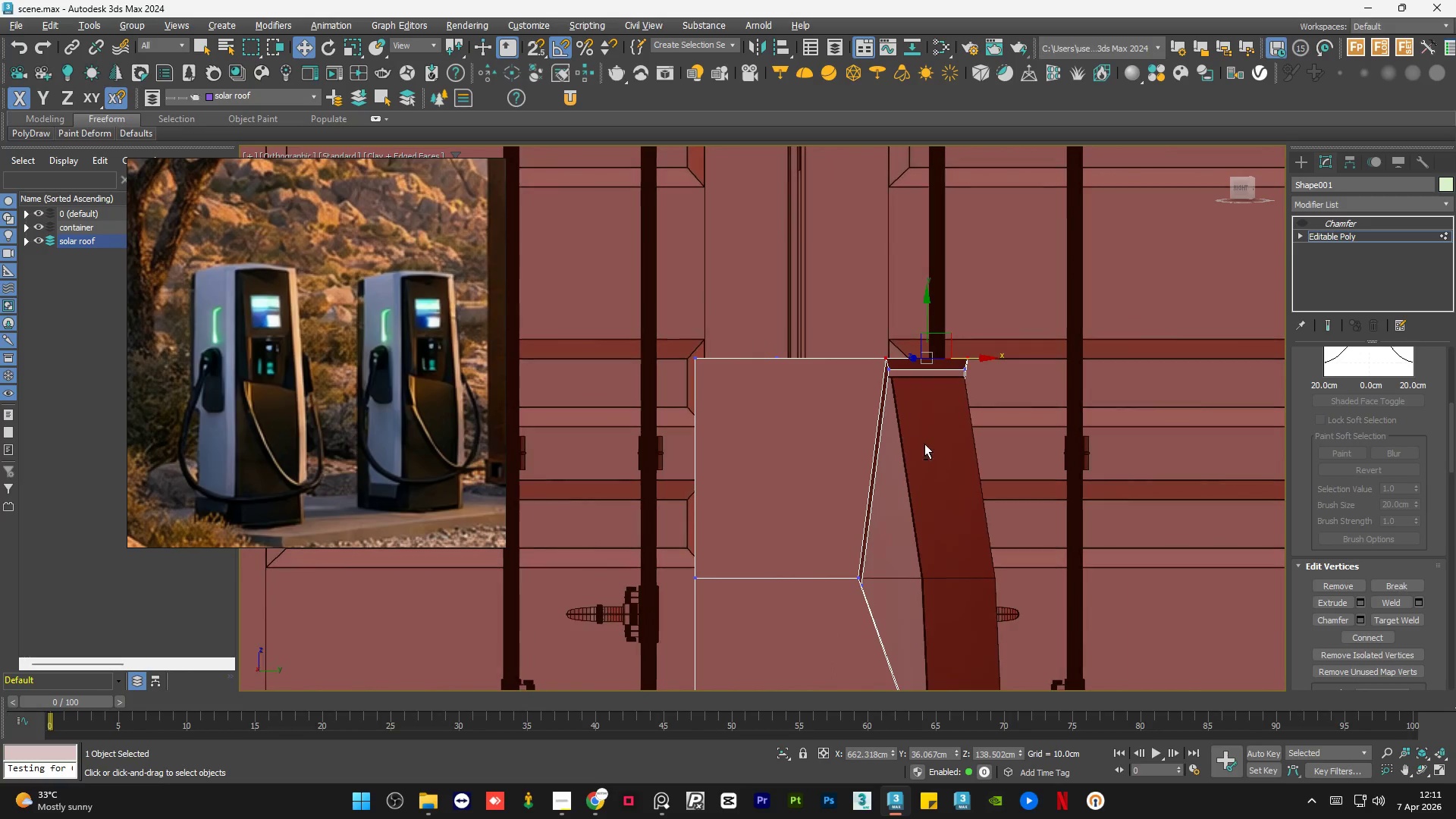 
key(Alt+AltLeft)
 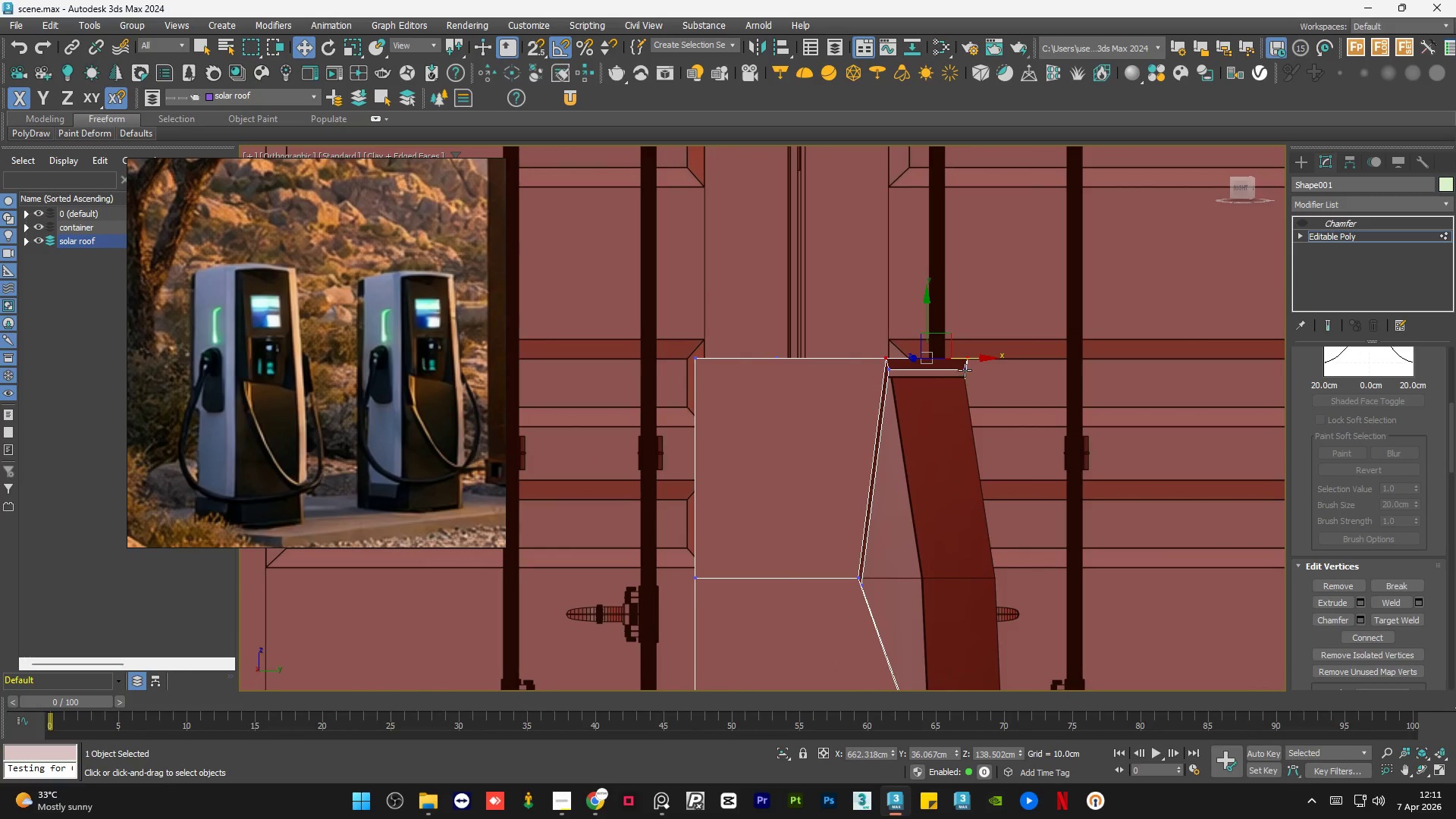 
hold_key(key=AltLeft, duration=0.55)
 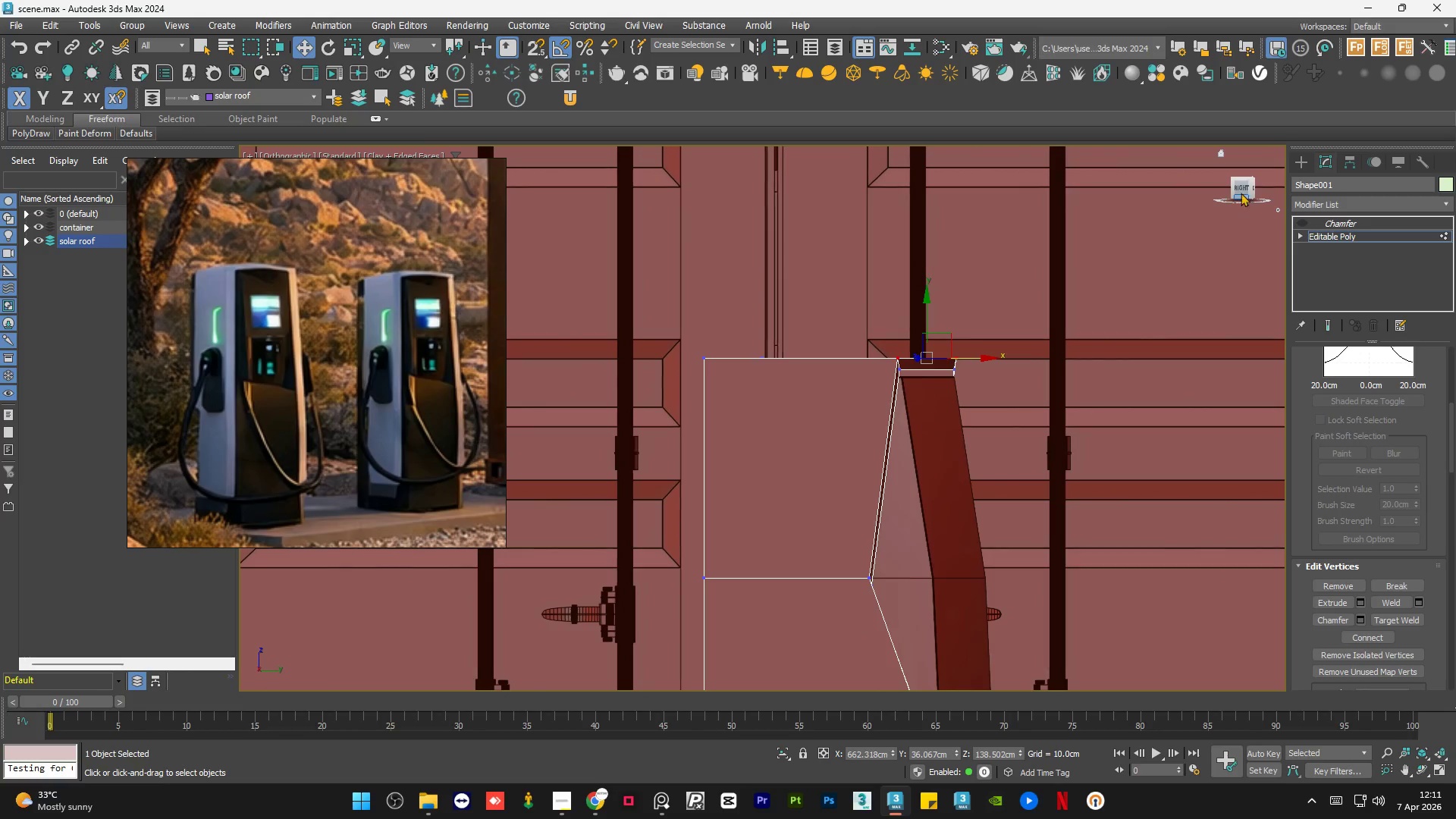 
left_click([1239, 187])
 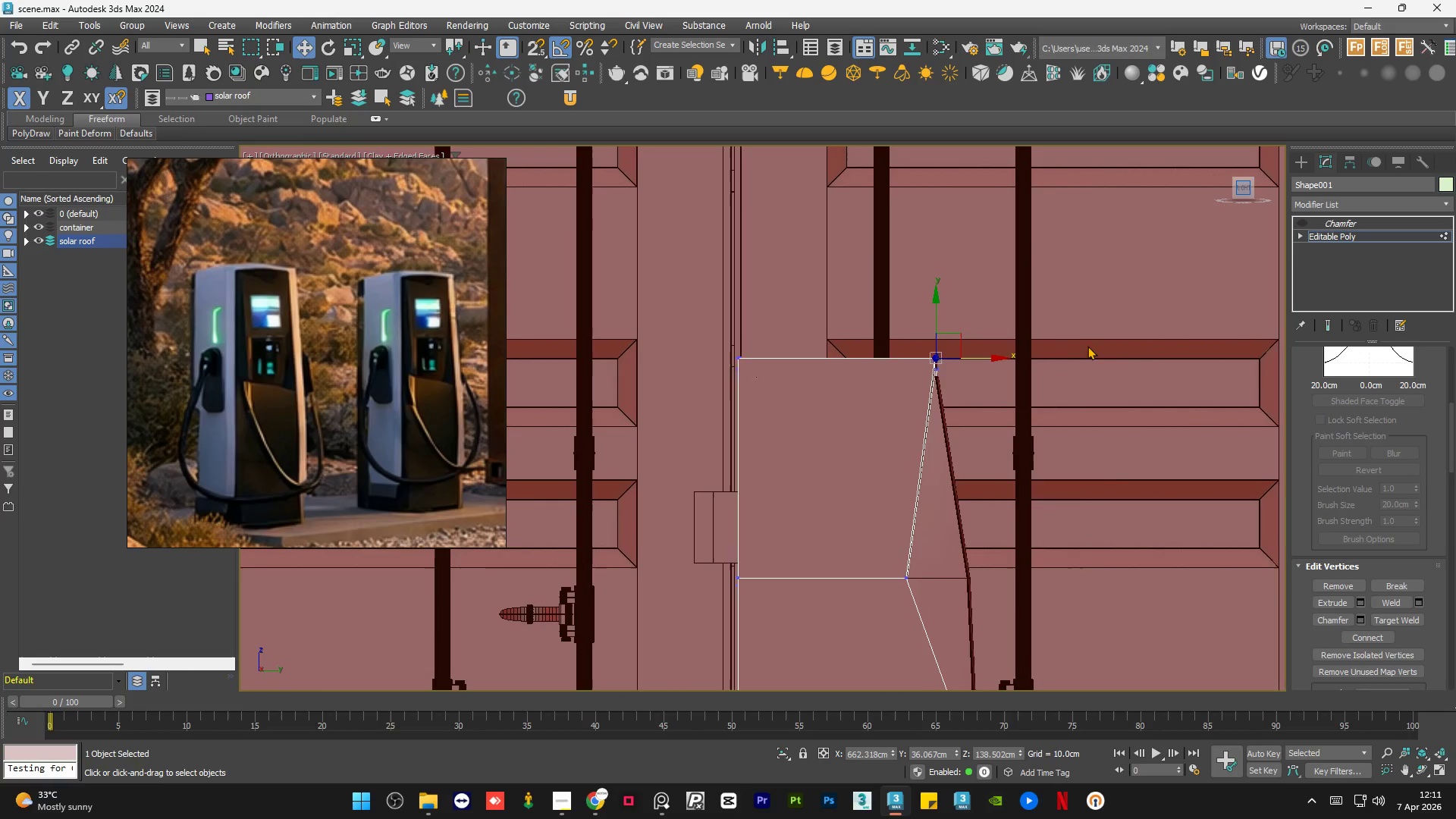 
scroll: coordinate [934, 366], scroll_direction: up, amount: 4.0
 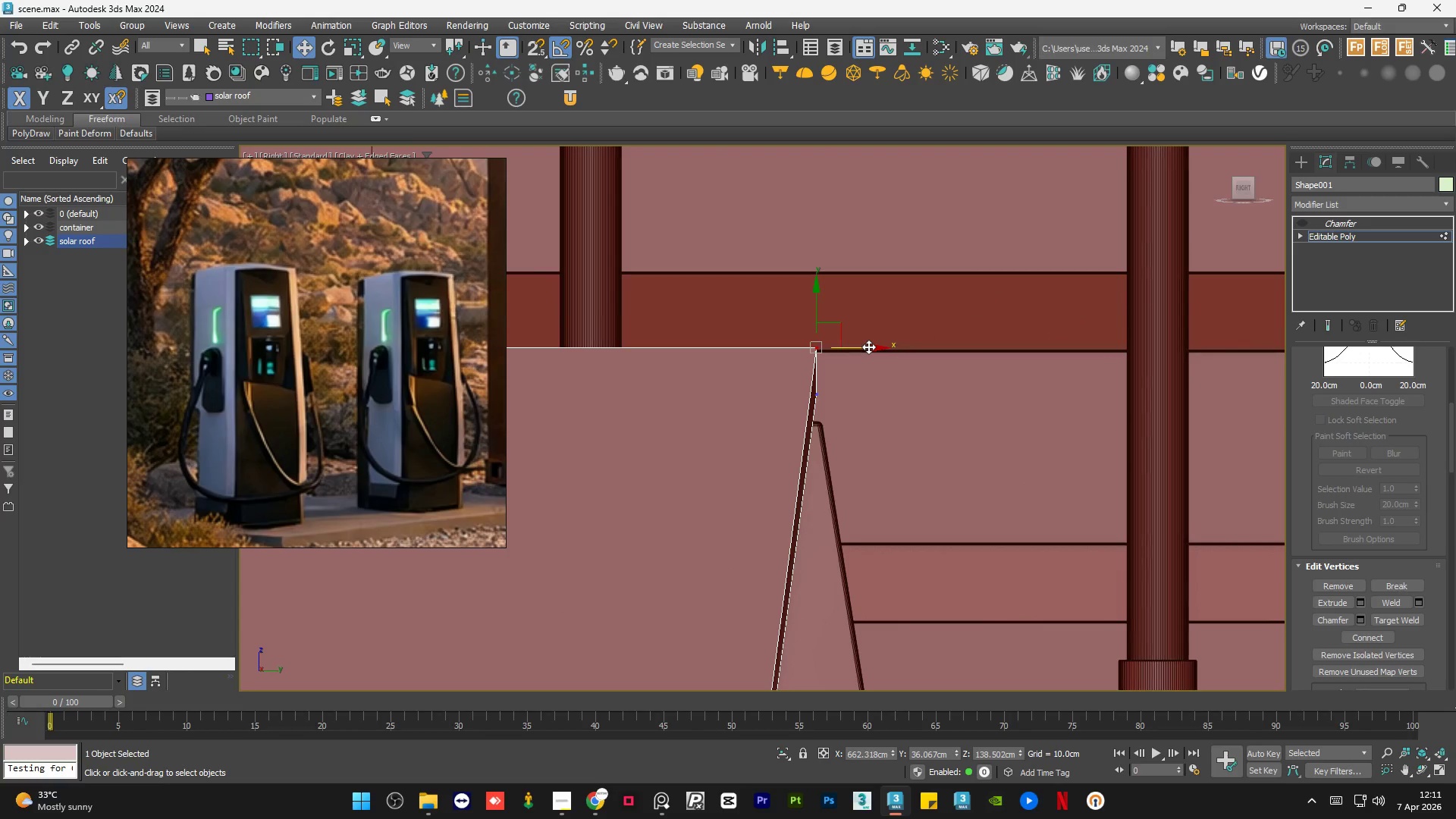 
left_click_drag(start_coordinate=[868, 347], to_coordinate=[817, 347])
 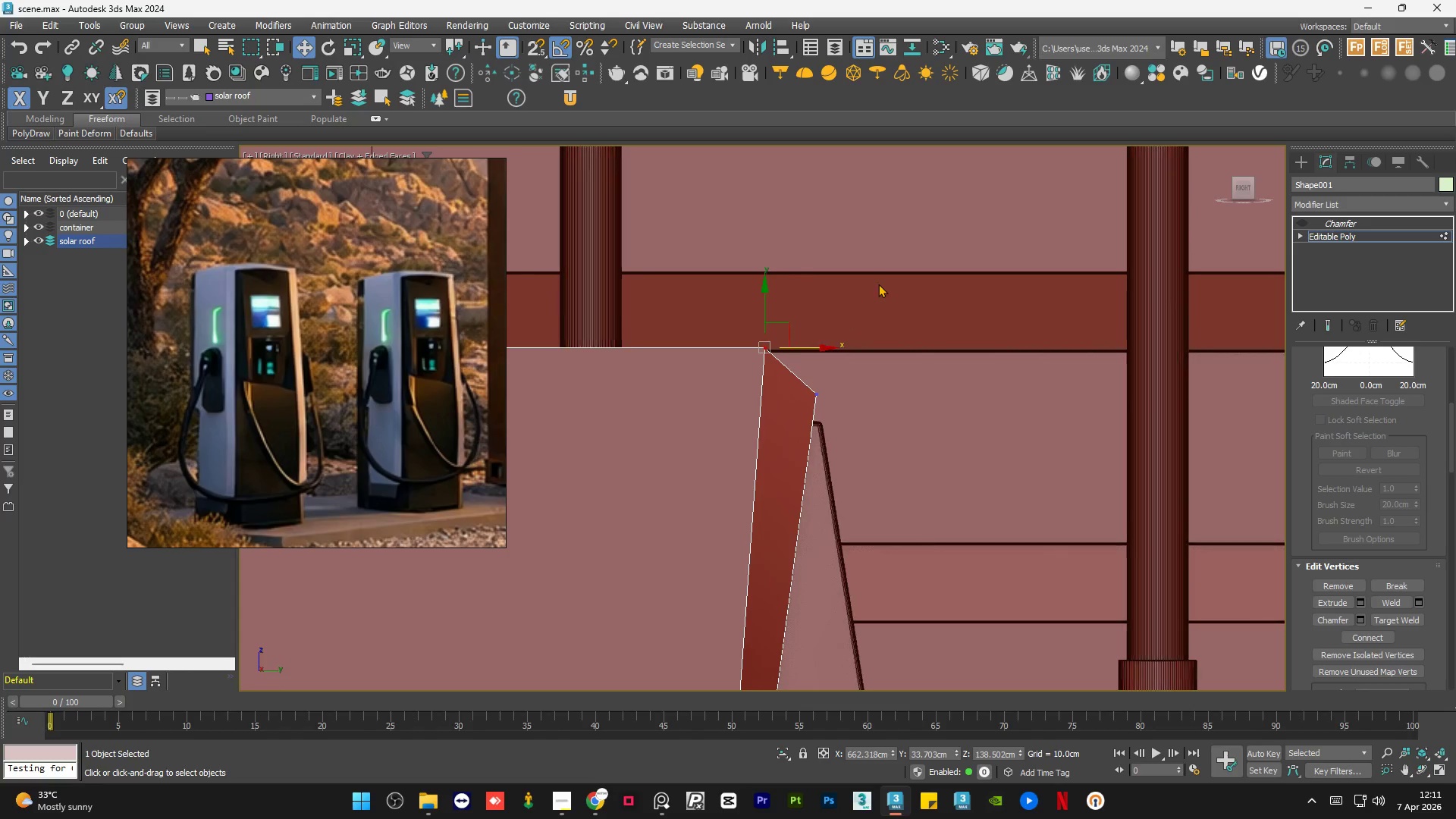 
hold_key(key=AltLeft, duration=1.53)
 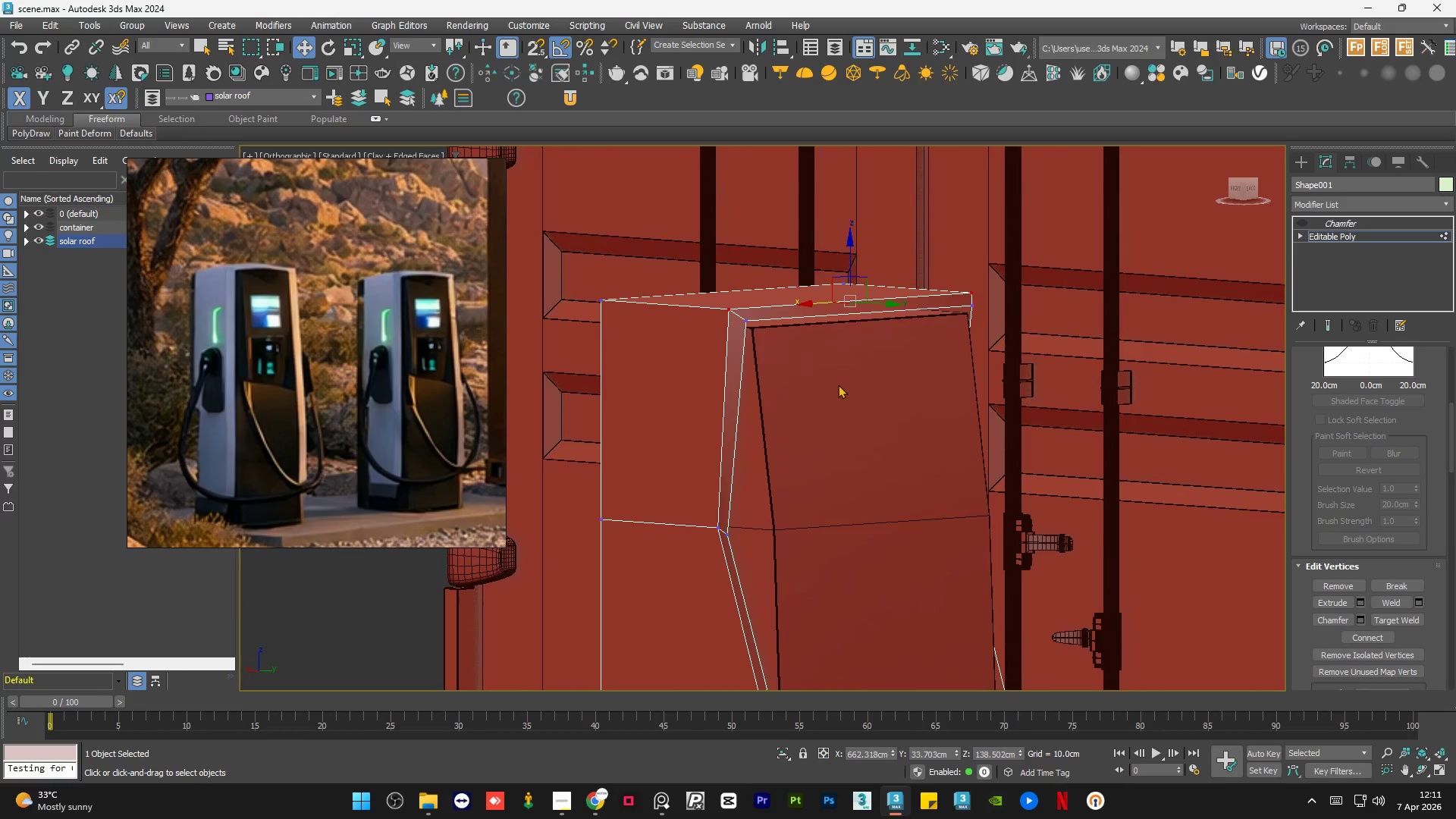 
scroll: coordinate [878, 287], scroll_direction: down, amount: 4.0
 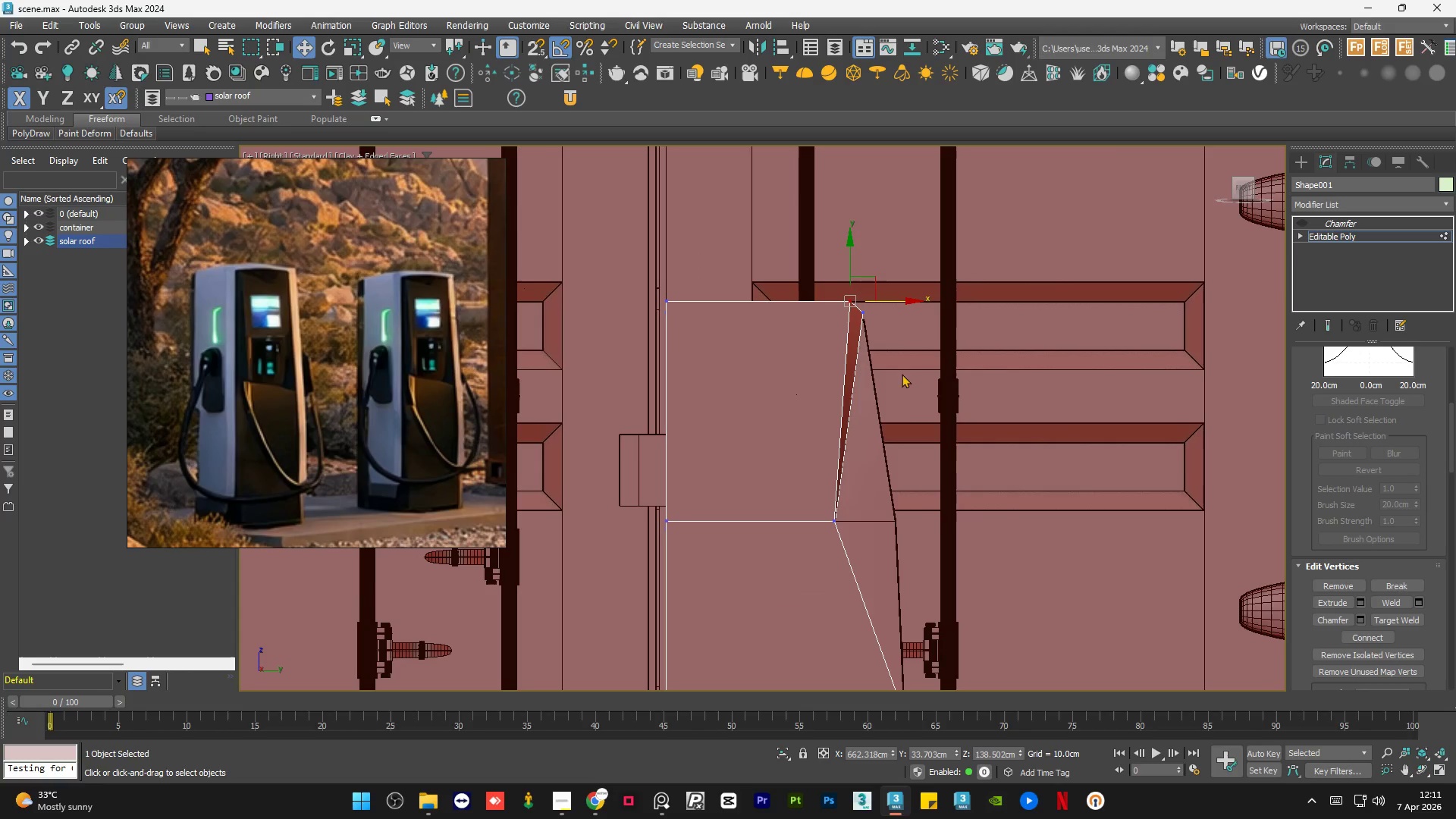 
hold_key(key=AltLeft, duration=0.39)
 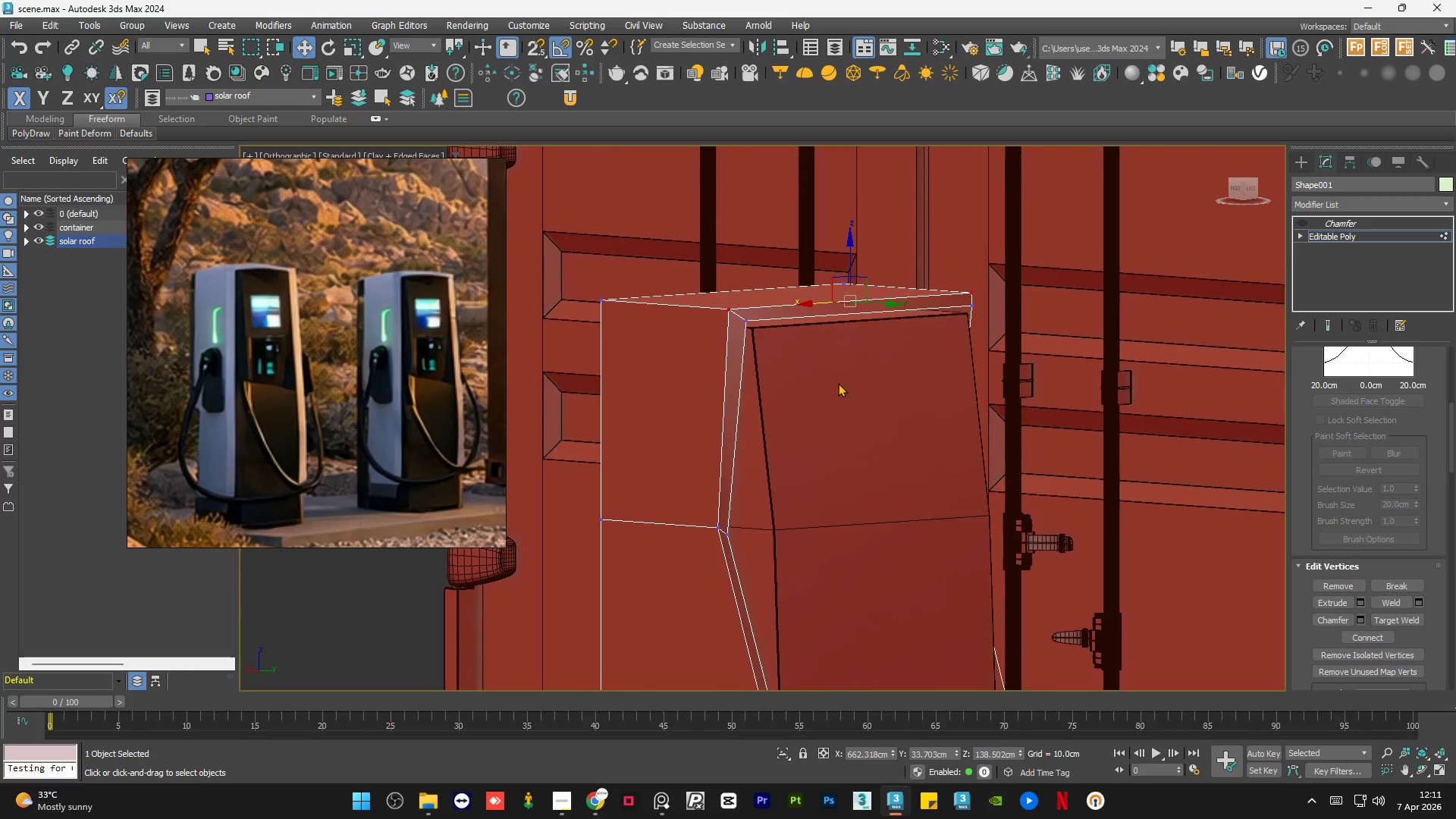 
hold_key(key=AltLeft, duration=1.27)
 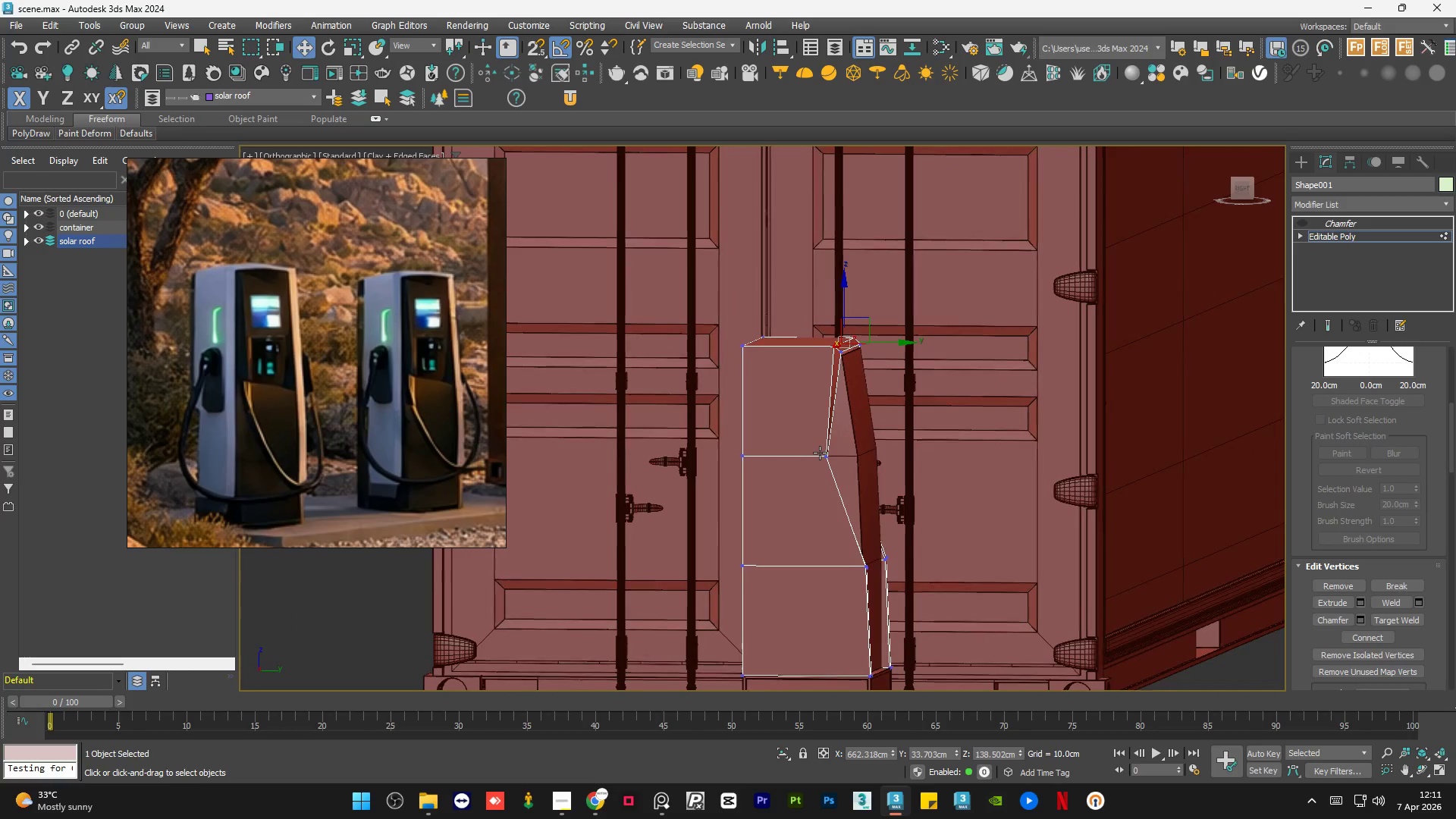 
scroll: coordinate [838, 383], scroll_direction: down, amount: 2.0
 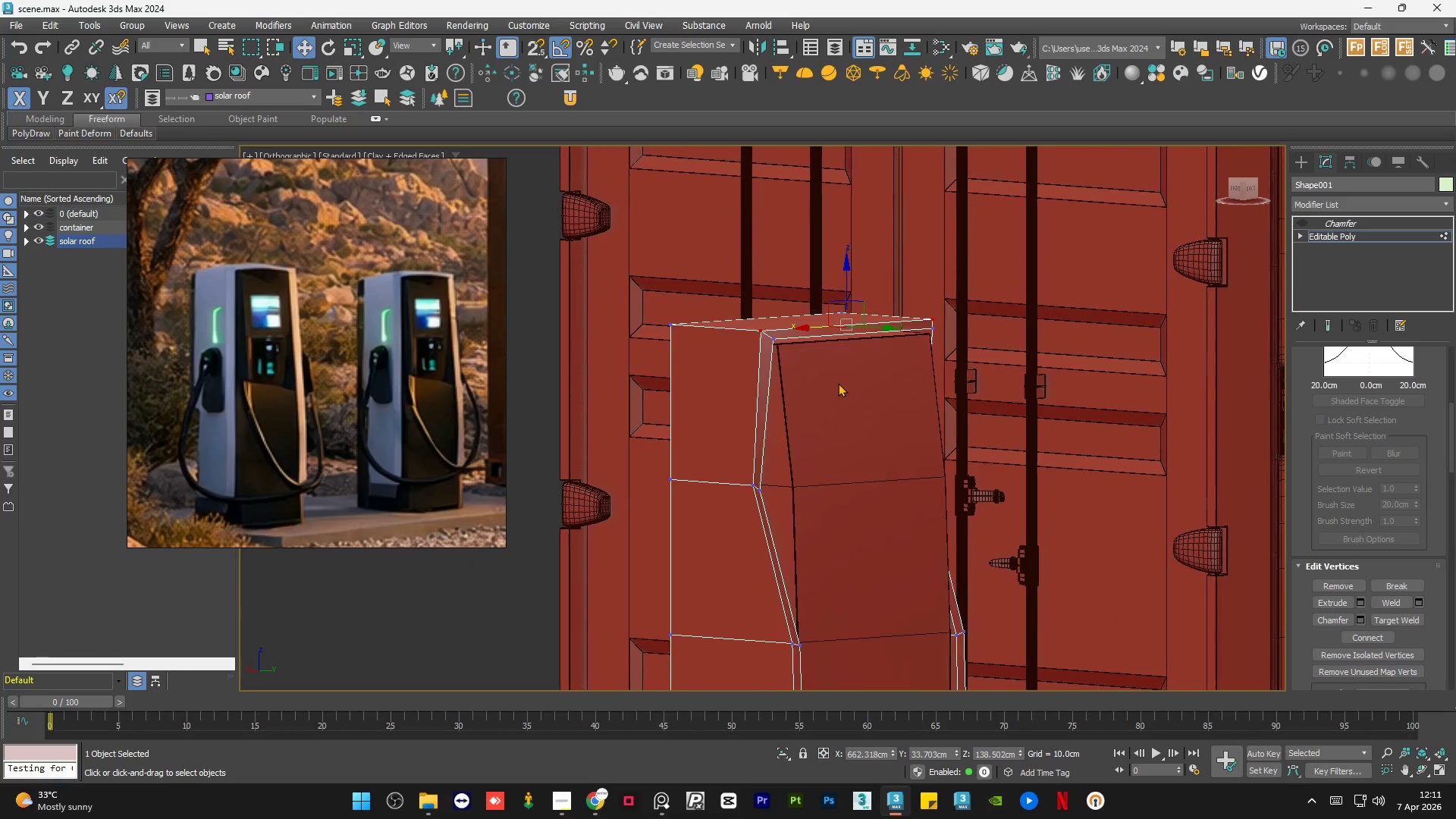 
hold_key(key=AltLeft, duration=2.22)
scroll: coordinate [820, 453], scroll_direction: up, amount: 4.0
 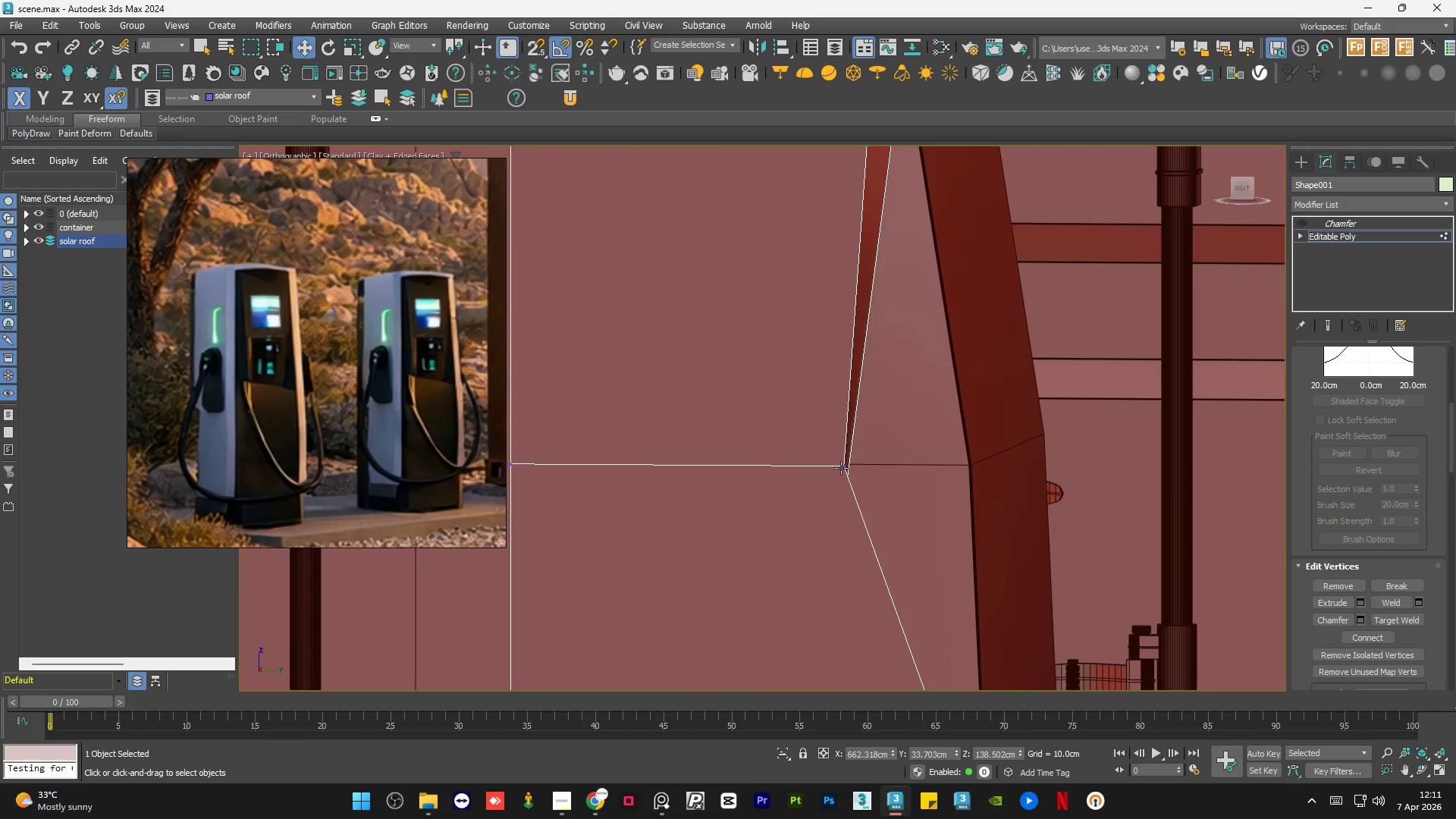 
left_click([840, 466])
 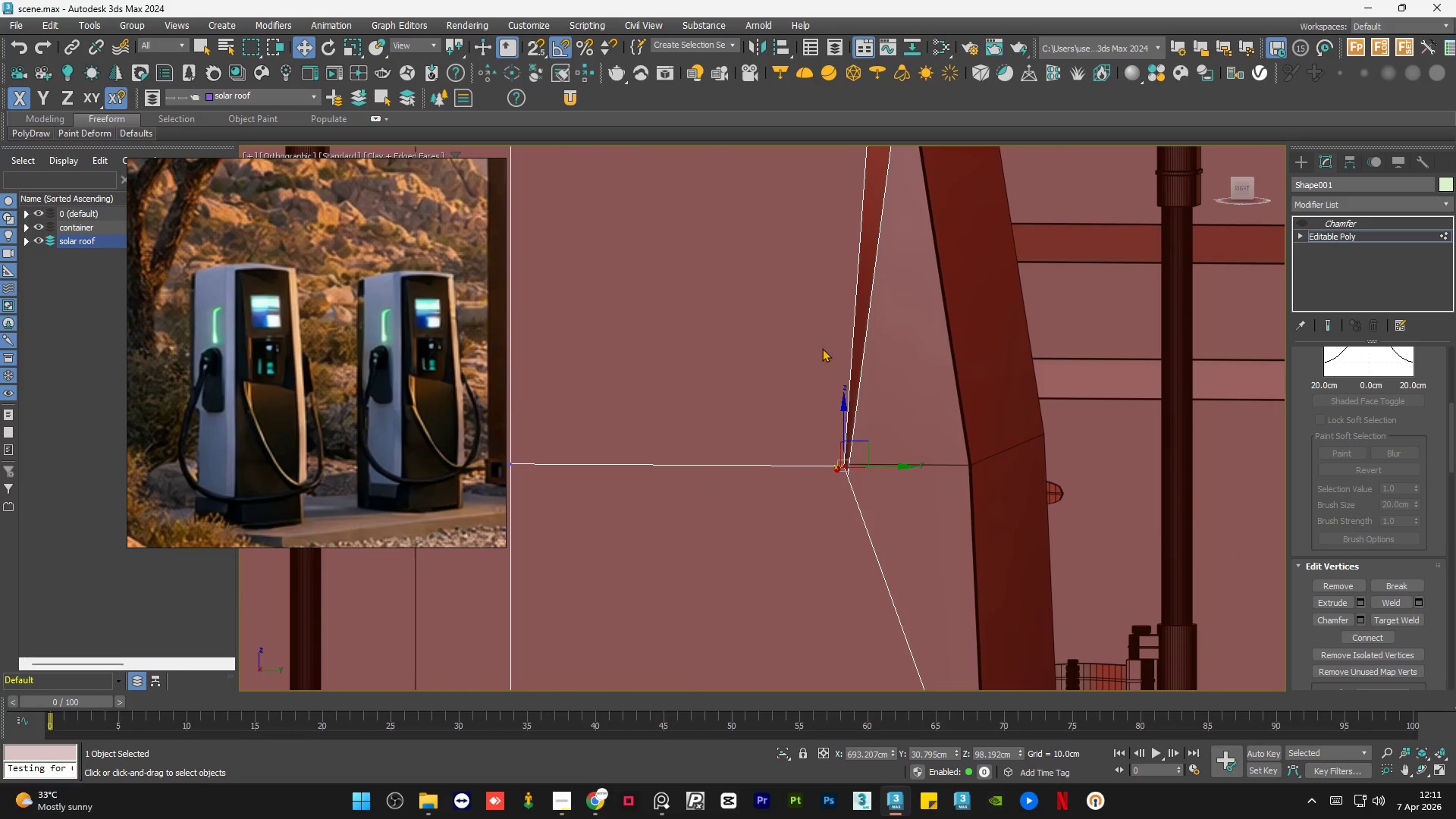 
hold_key(key=AltLeft, duration=1.05)
 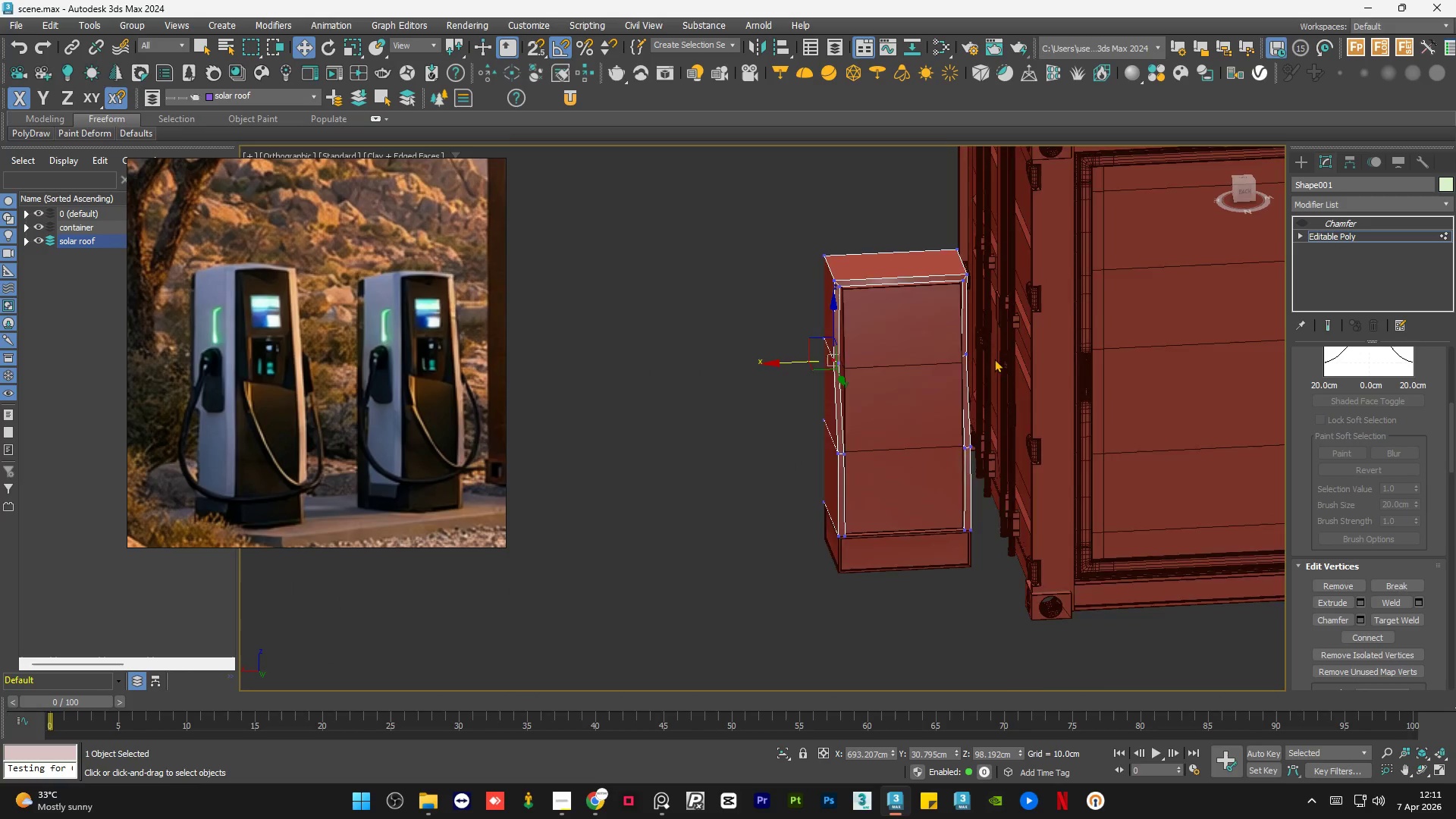 
scroll: coordinate [827, 351], scroll_direction: down, amount: 5.0
 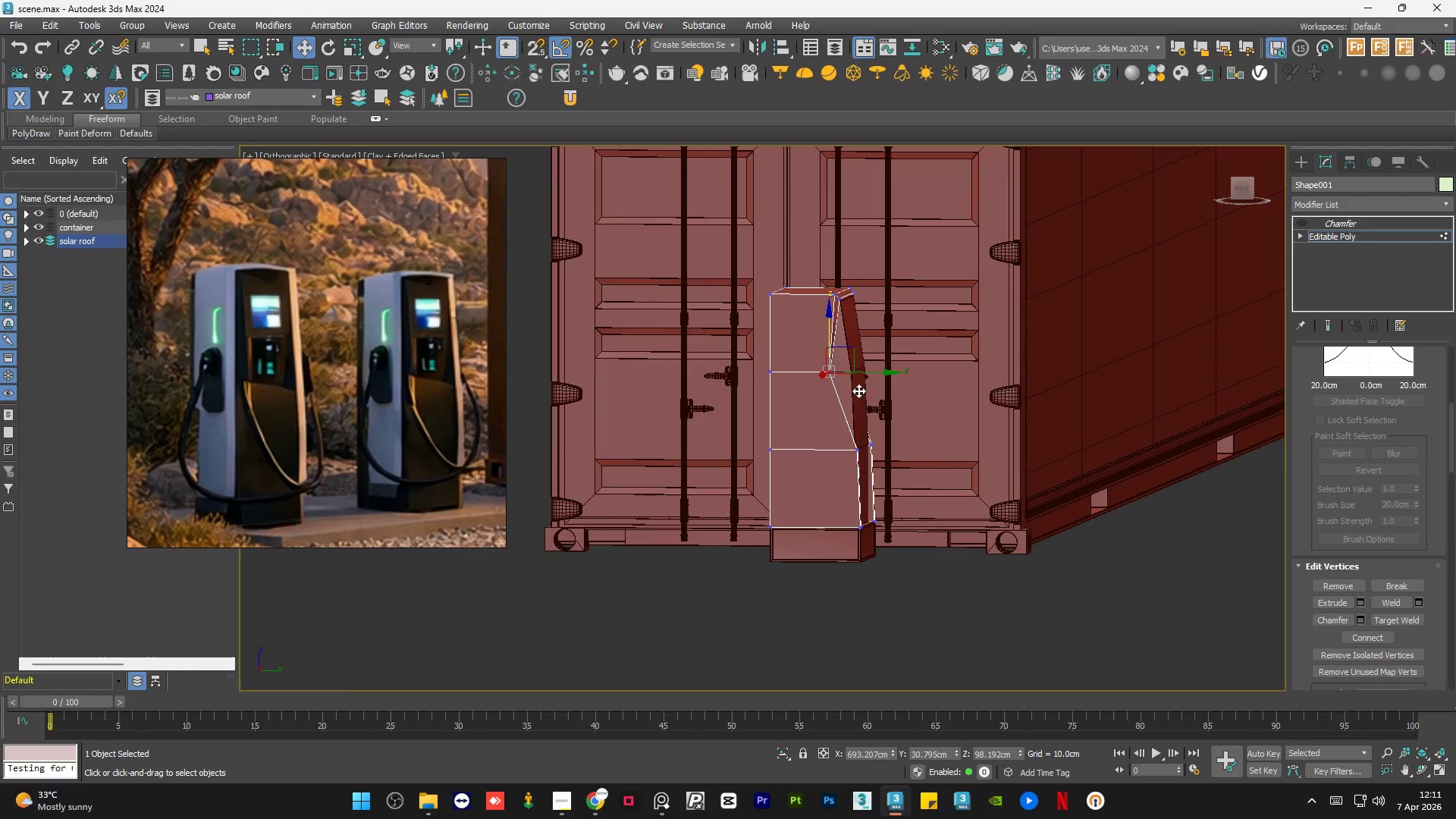 
scroll: coordinate [792, 467], scroll_direction: up, amount: 1.0
 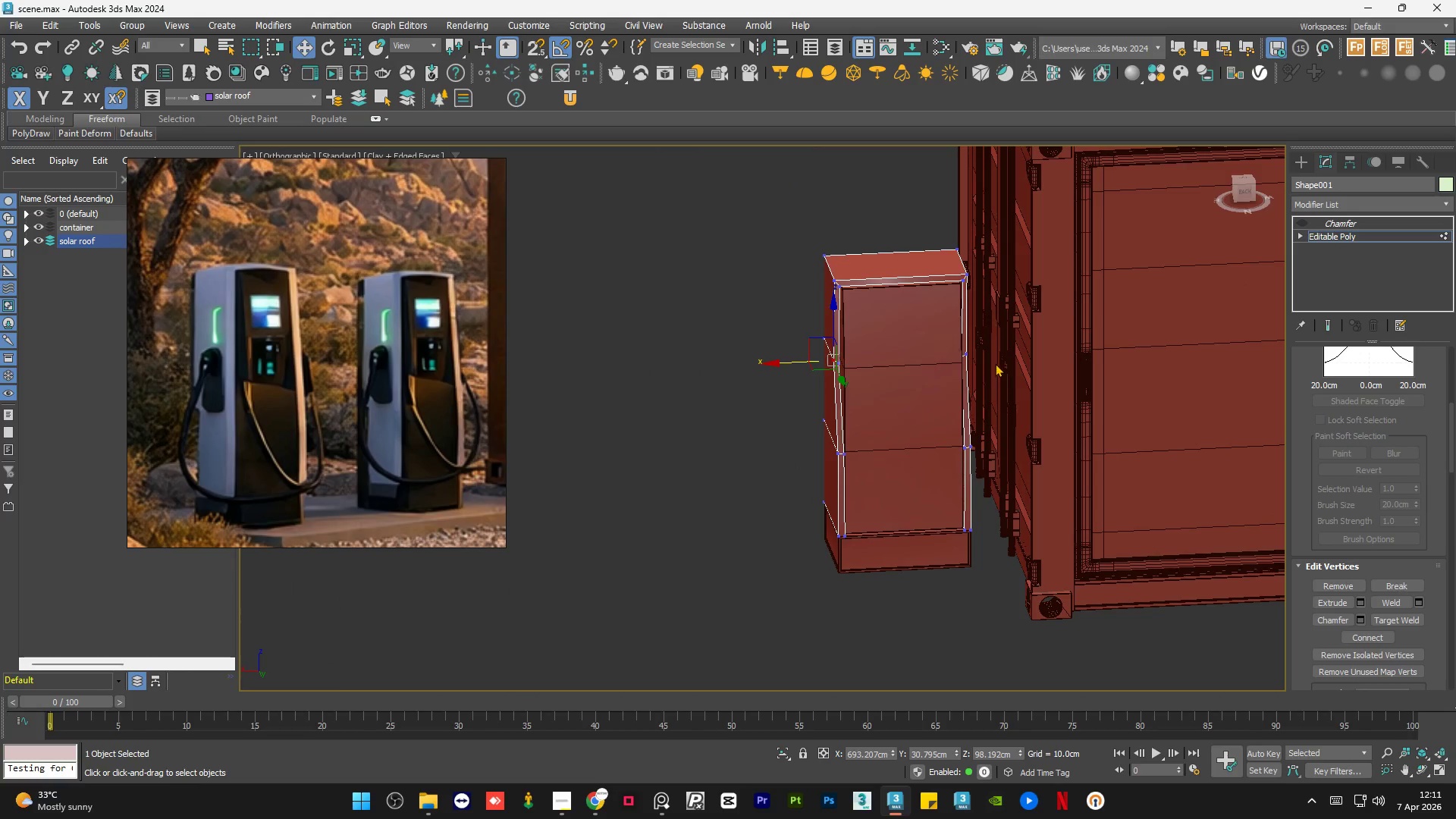 
hold_key(key=ControlLeft, duration=0.83)
 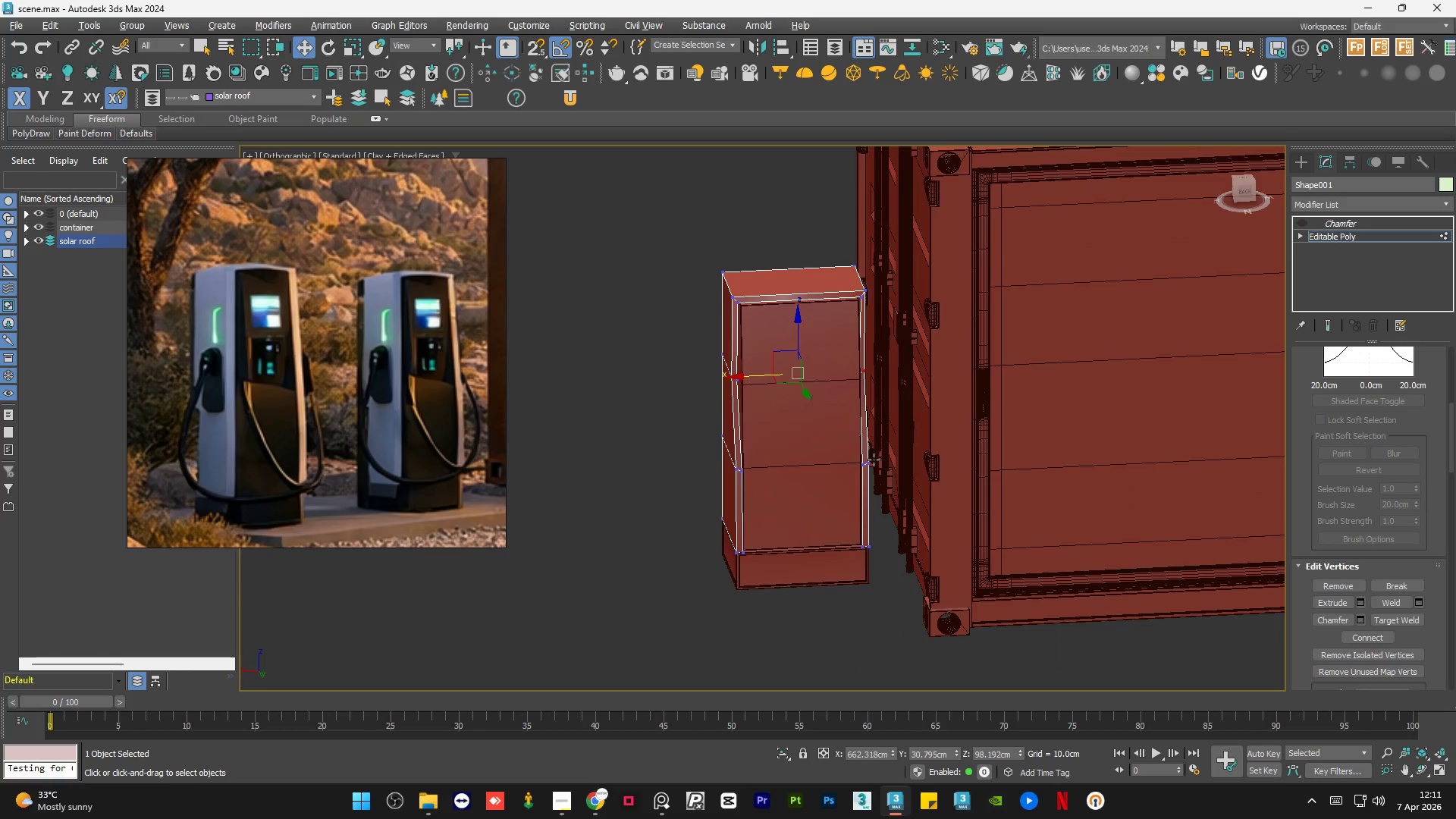 
scroll: coordinate [981, 353], scroll_direction: up, amount: 6.0
 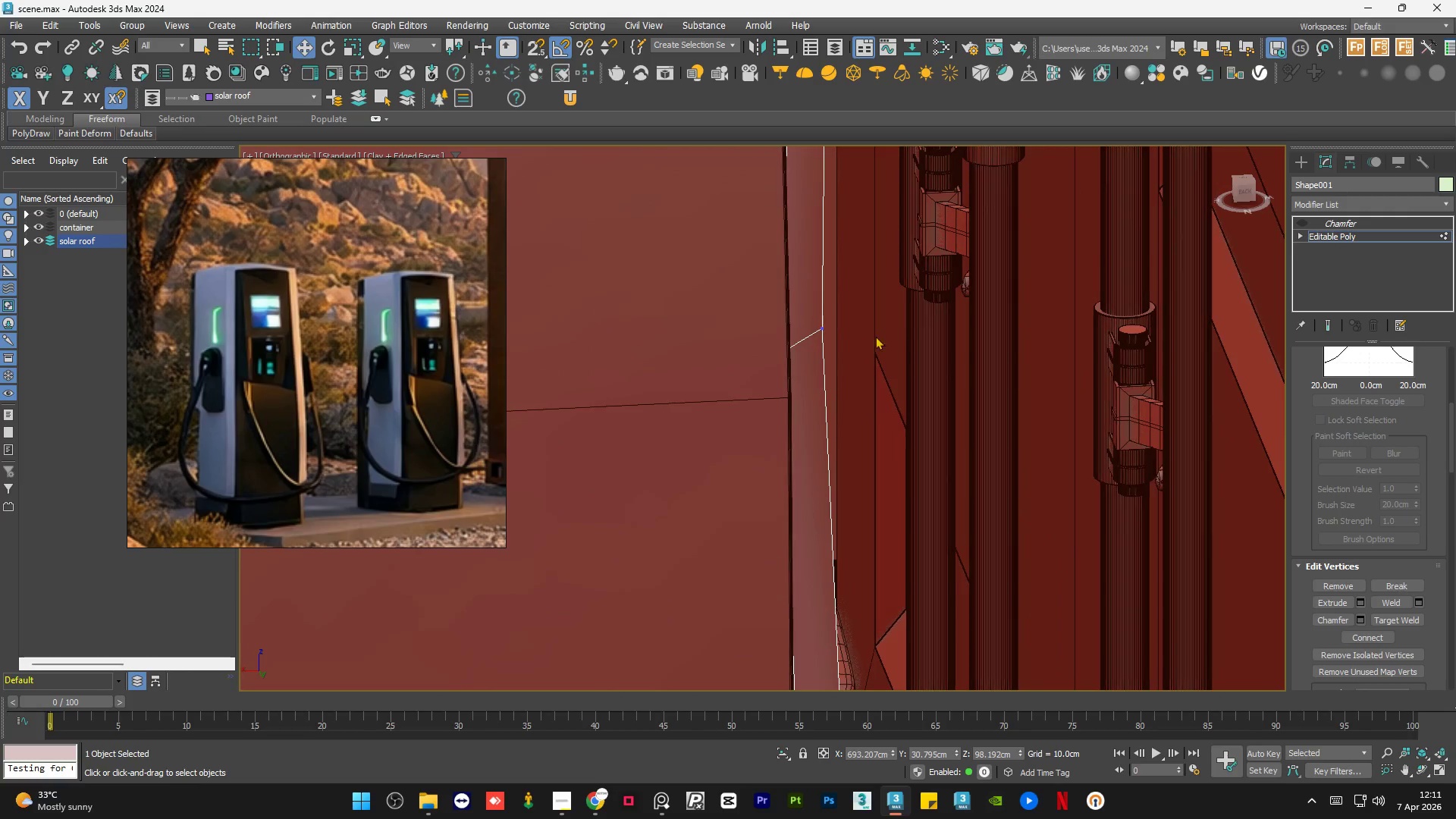 
left_click([821, 328])
 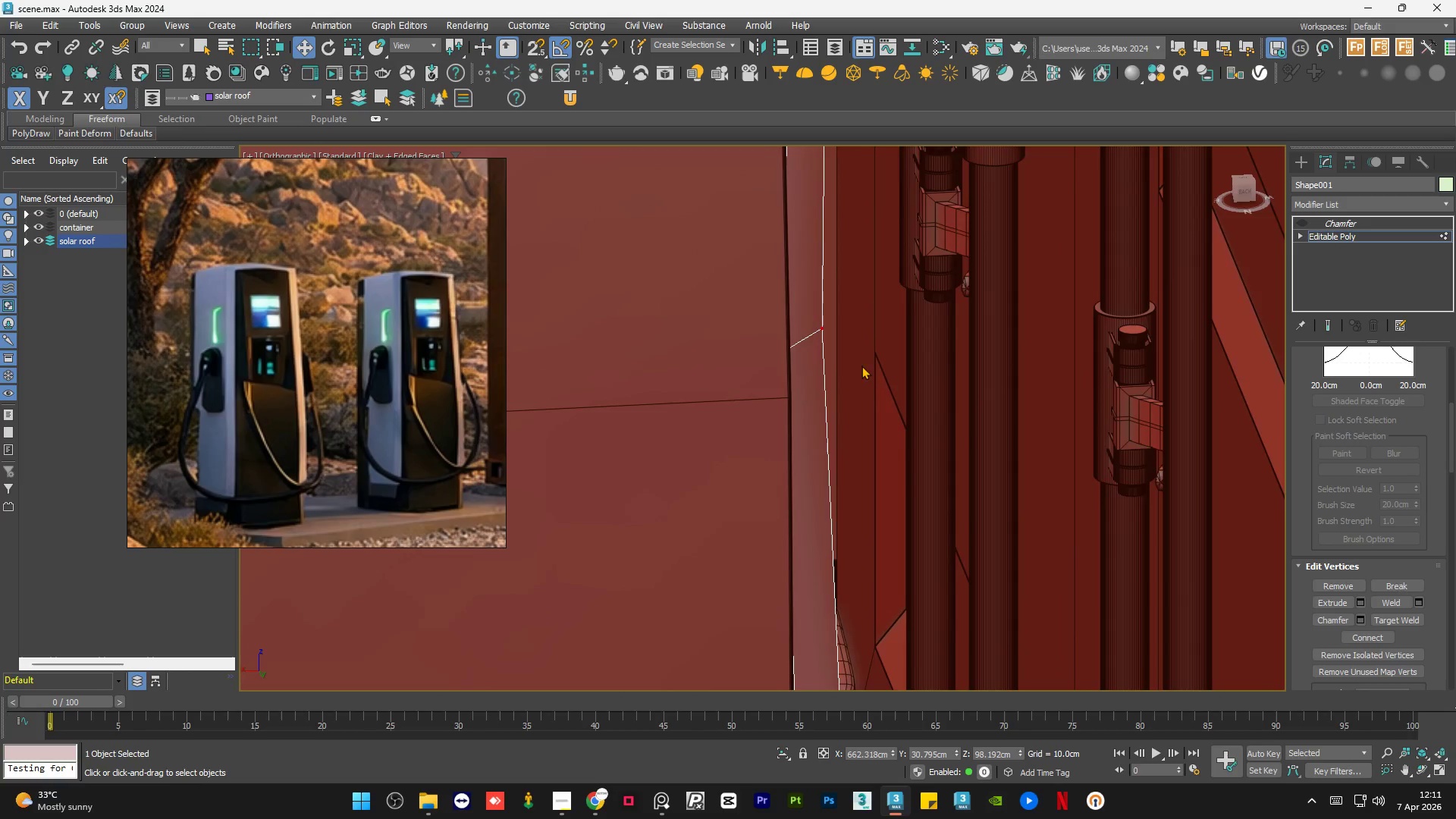 
hold_key(key=AltLeft, duration=1.12)
 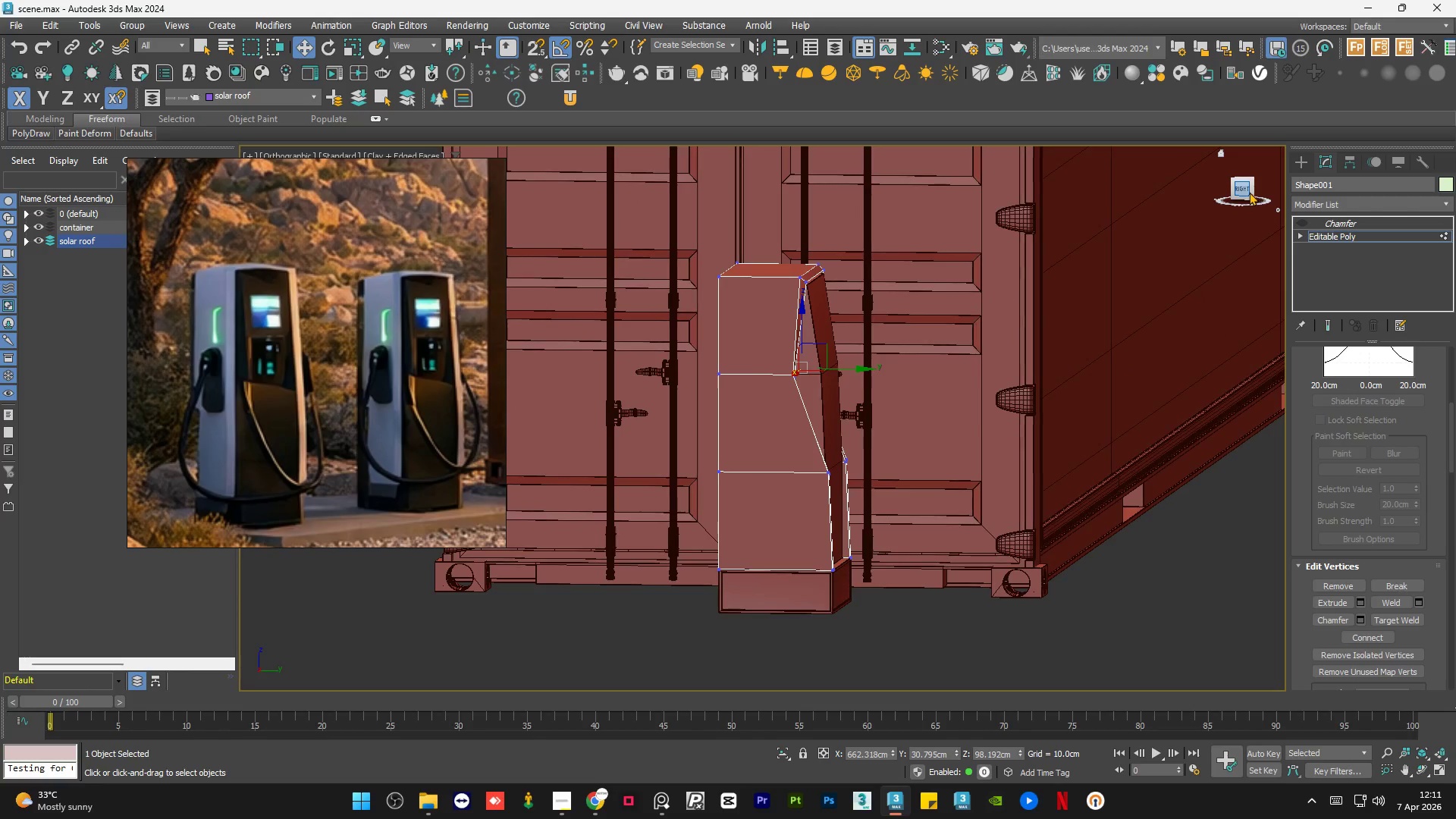 
scroll: coordinate [870, 381], scroll_direction: down, amount: 6.0
 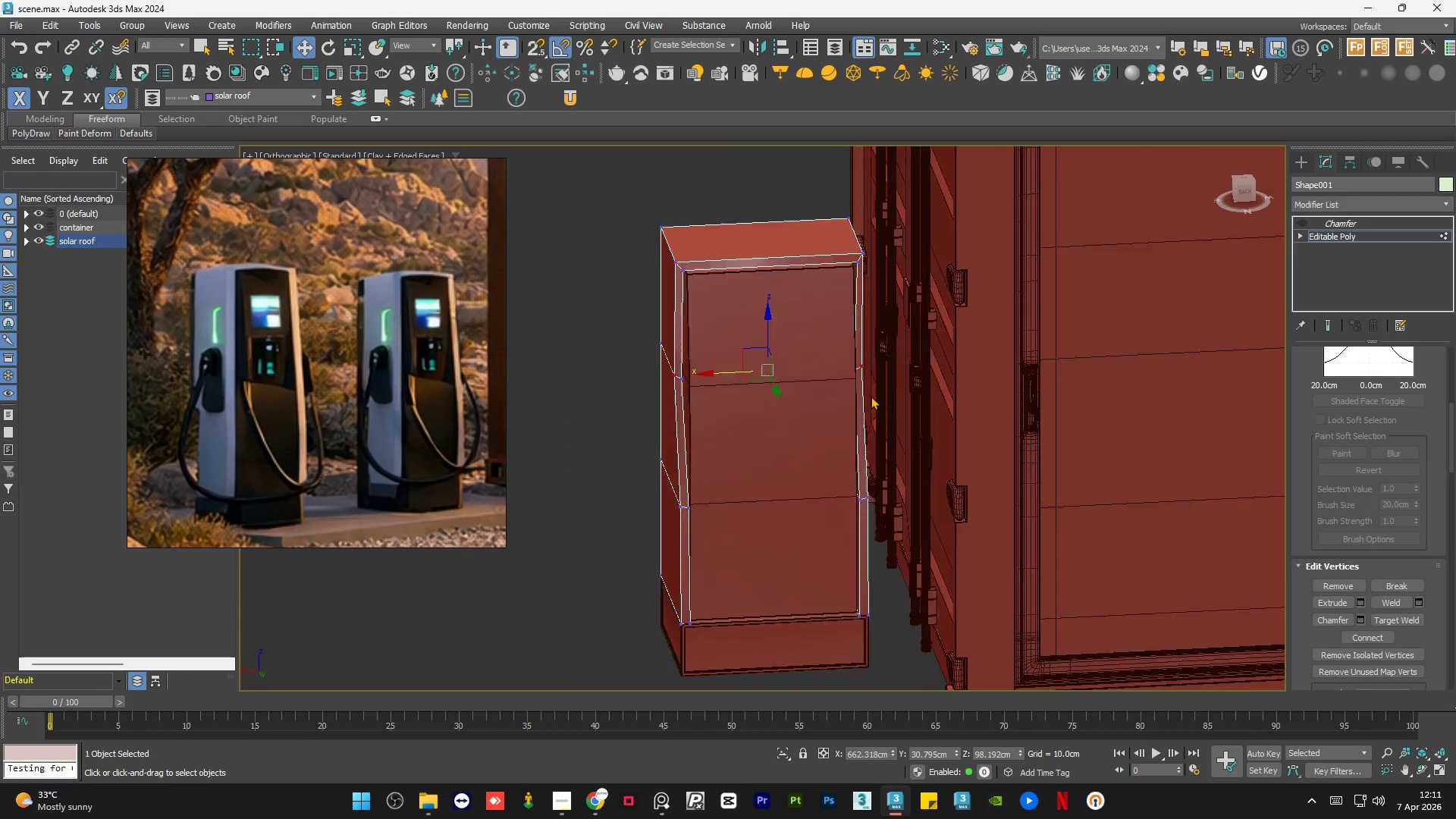 
scroll: coordinate [949, 458], scroll_direction: up, amount: 1.0
 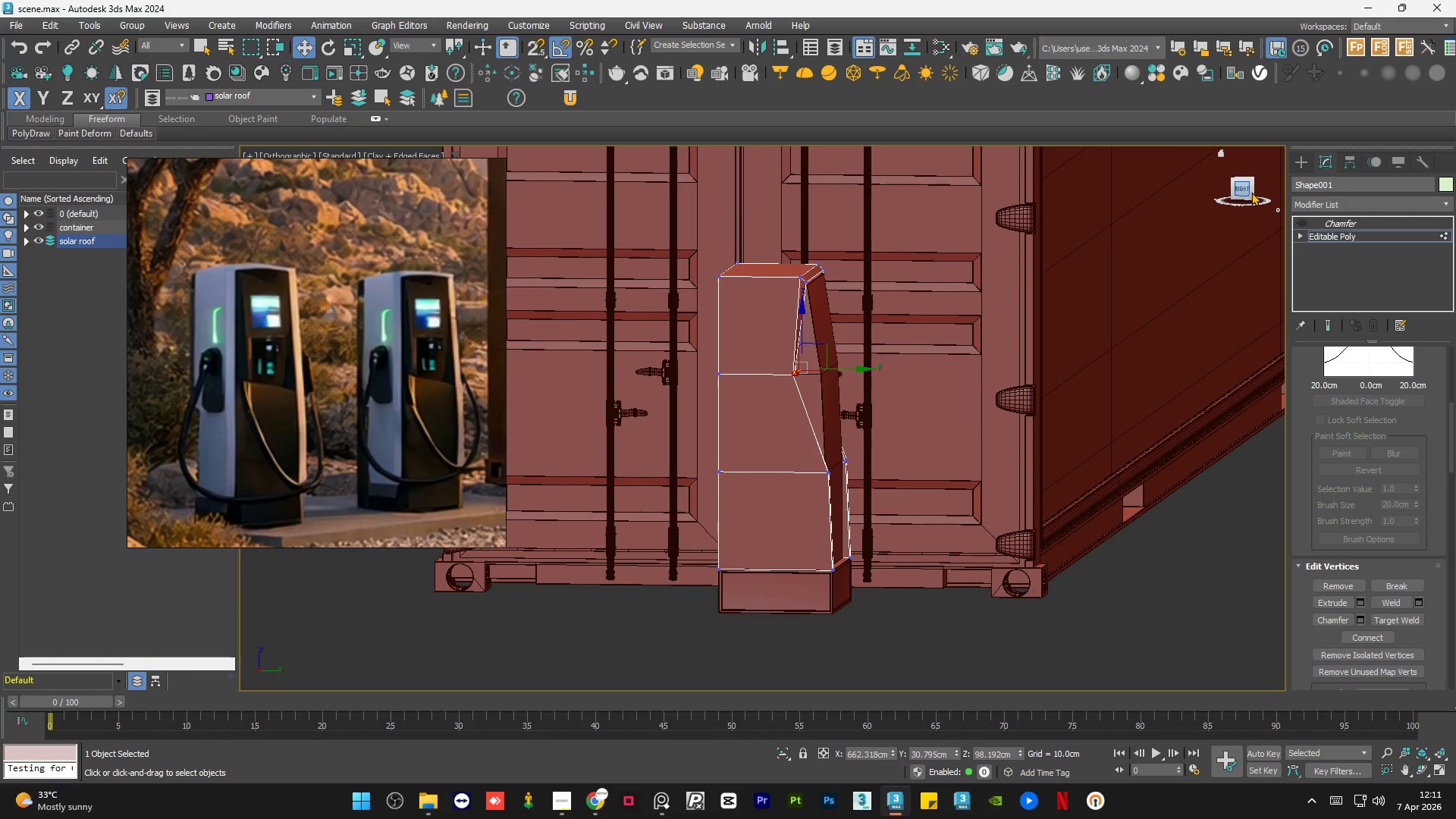 
left_click([1241, 190])
 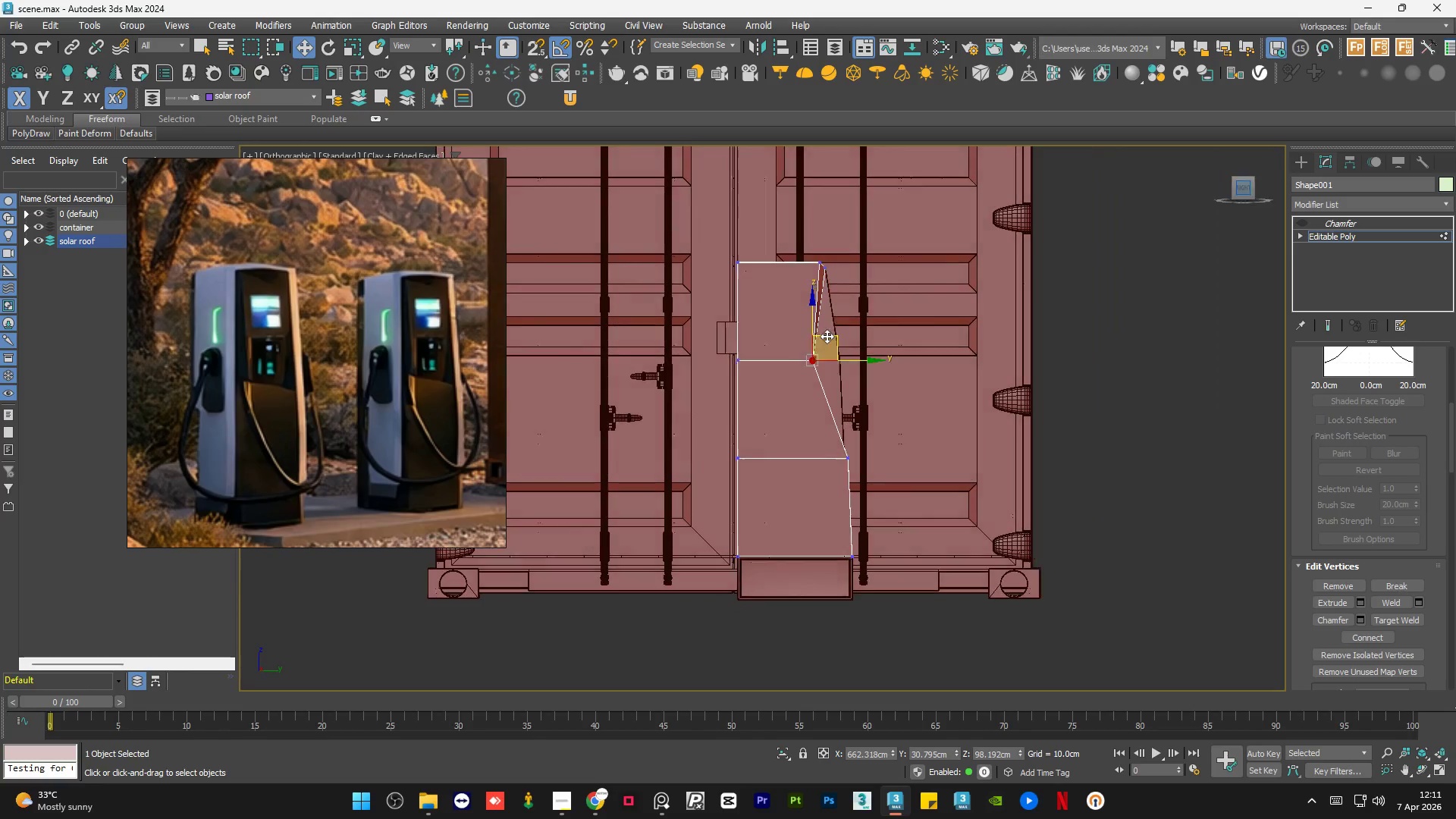 
scroll: coordinate [825, 348], scroll_direction: up, amount: 4.0
 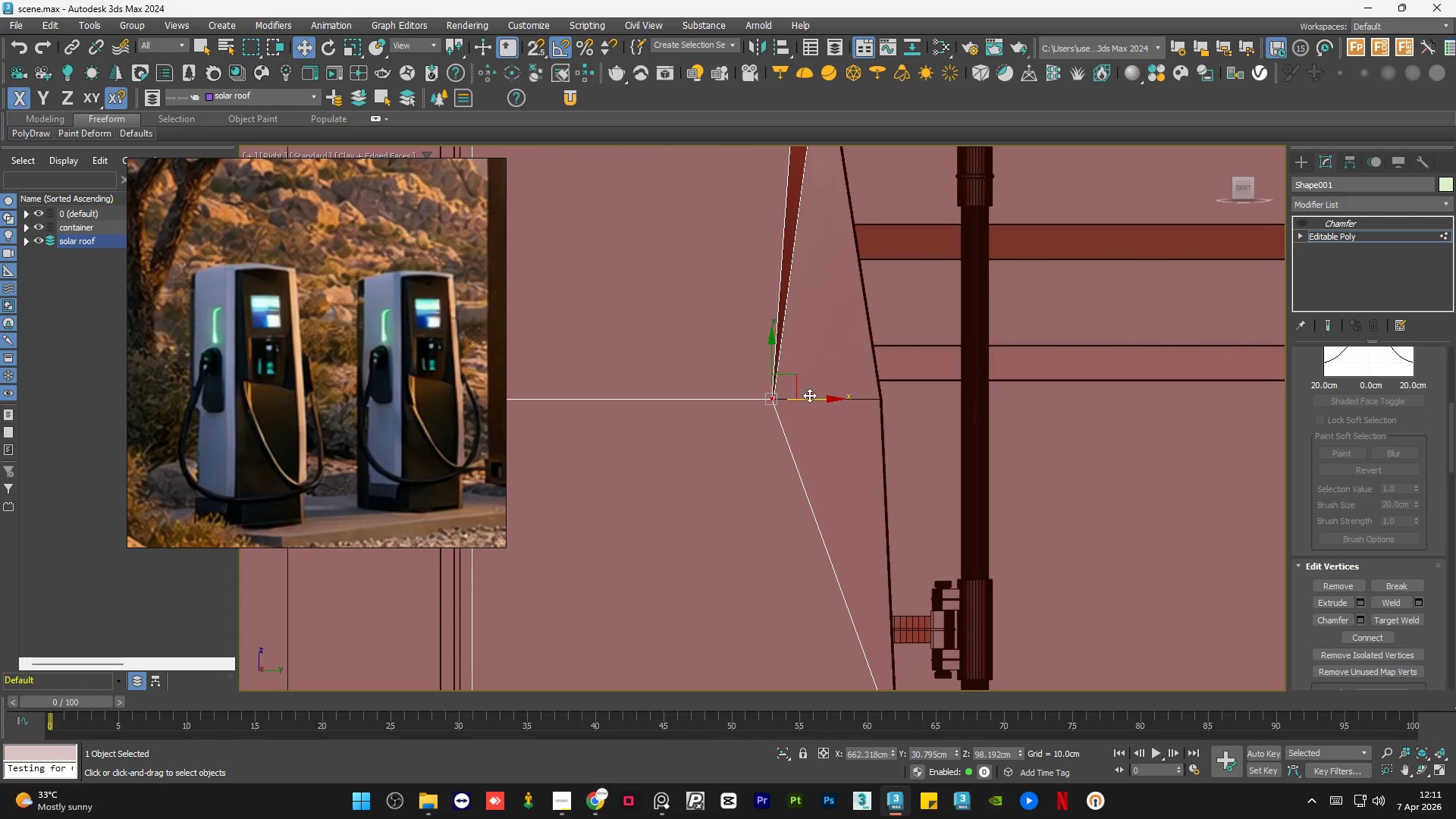 
left_click_drag(start_coordinate=[810, 395], to_coordinate=[787, 396])
 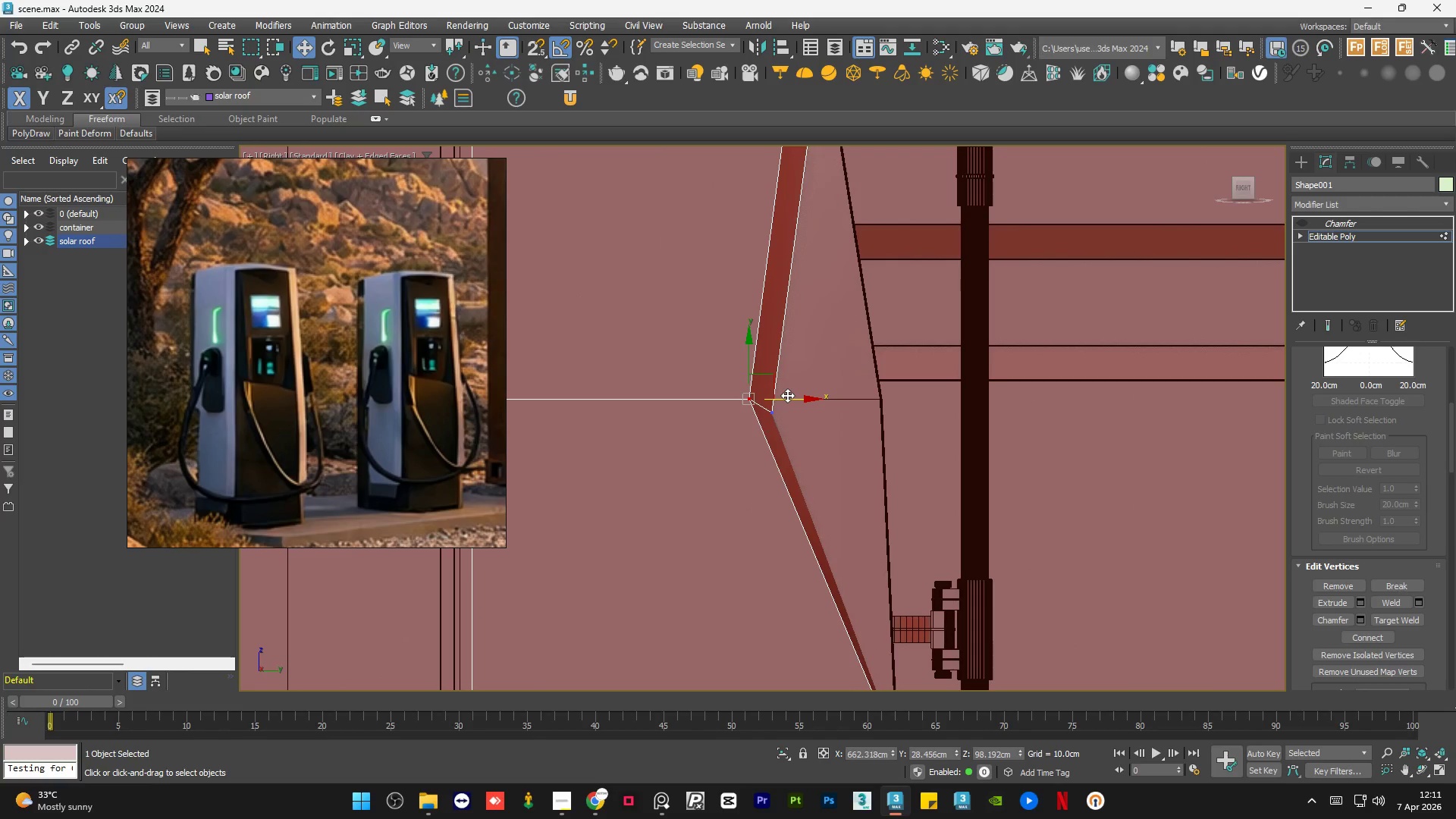 
scroll: coordinate [787, 395], scroll_direction: down, amount: 2.0
 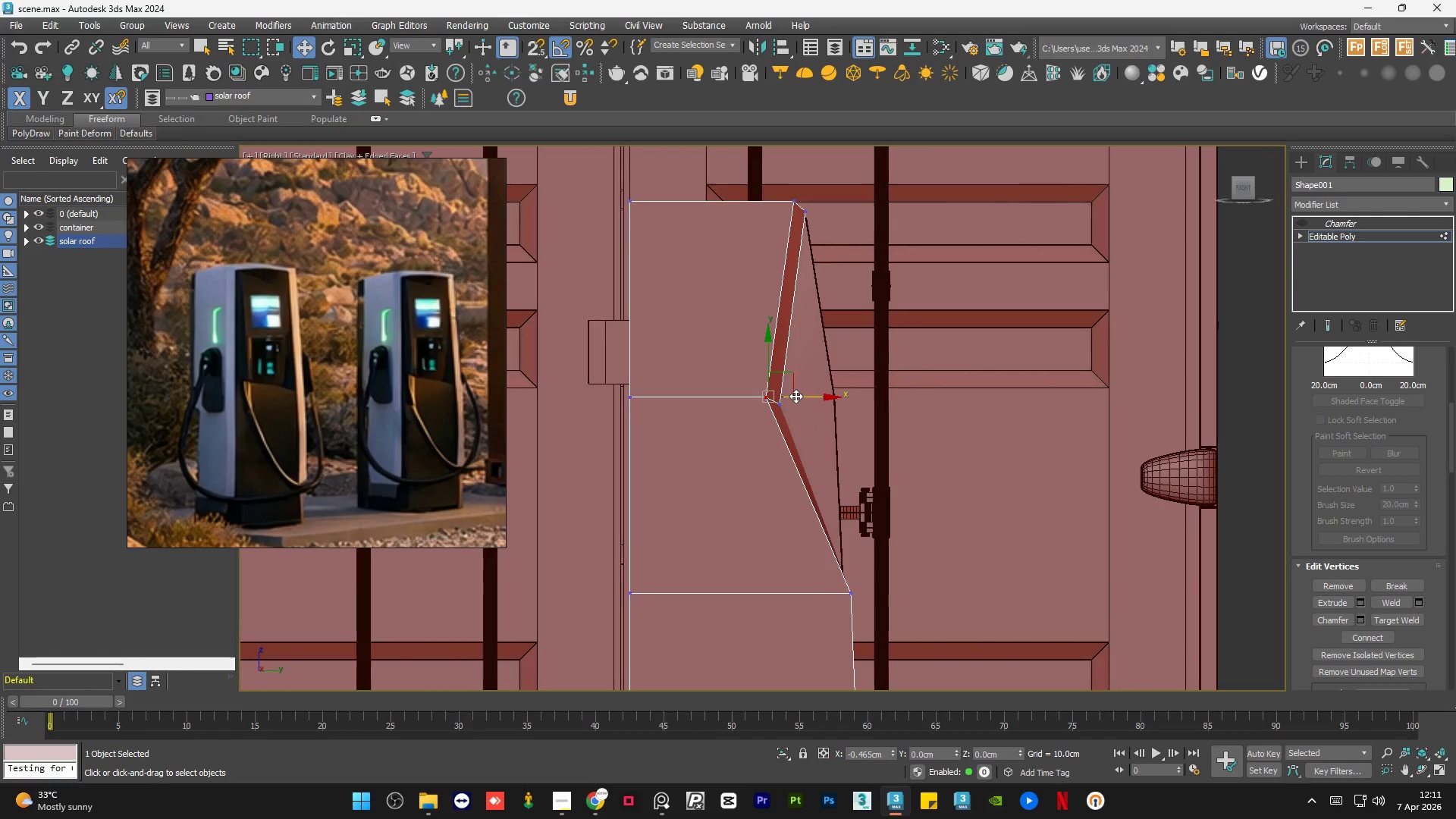 
hold_key(key=AltLeft, duration=0.58)
 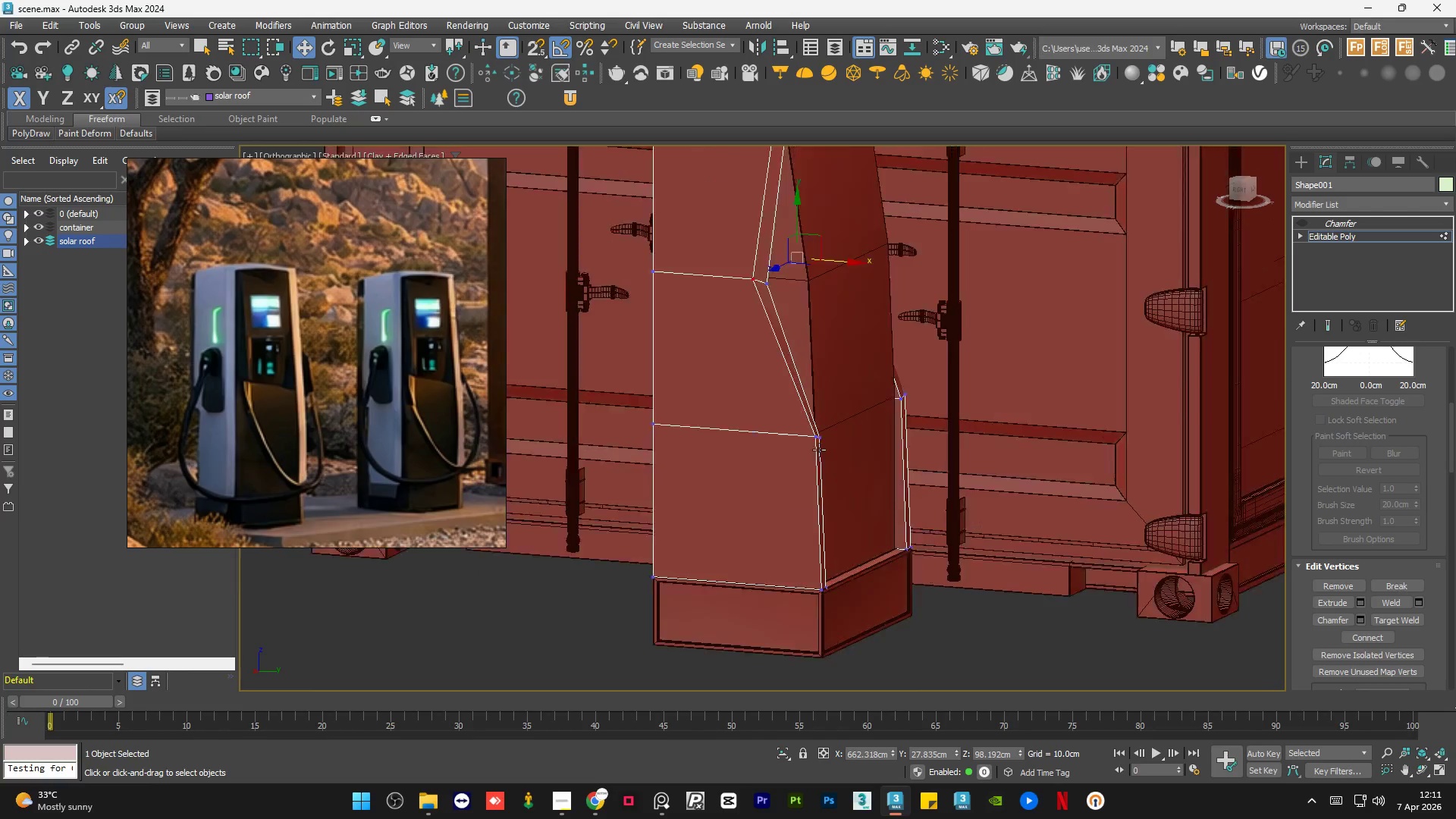 
scroll: coordinate [833, 355], scroll_direction: down, amount: 3.0
 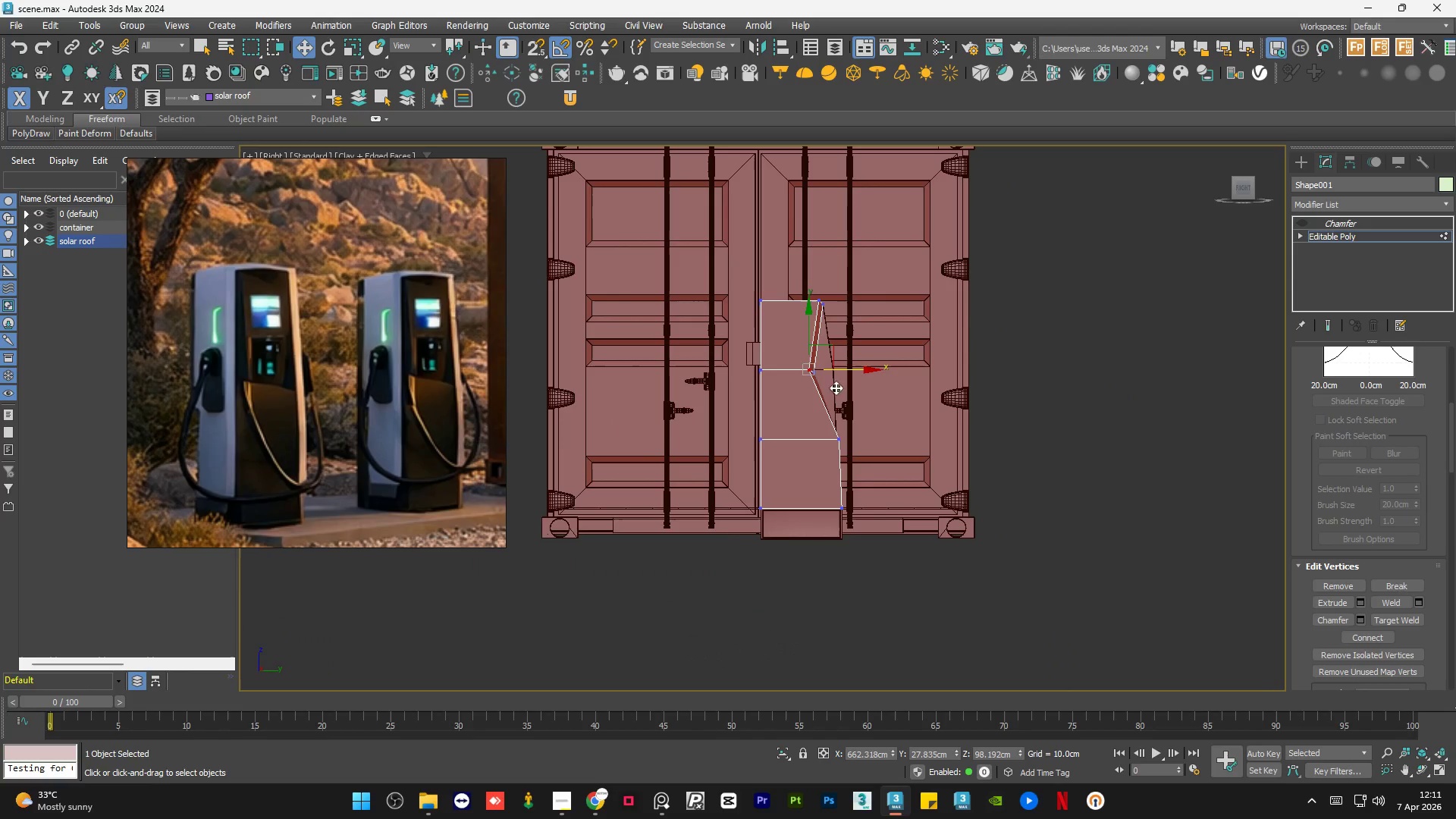 
scroll: coordinate [819, 450], scroll_direction: up, amount: 5.0
 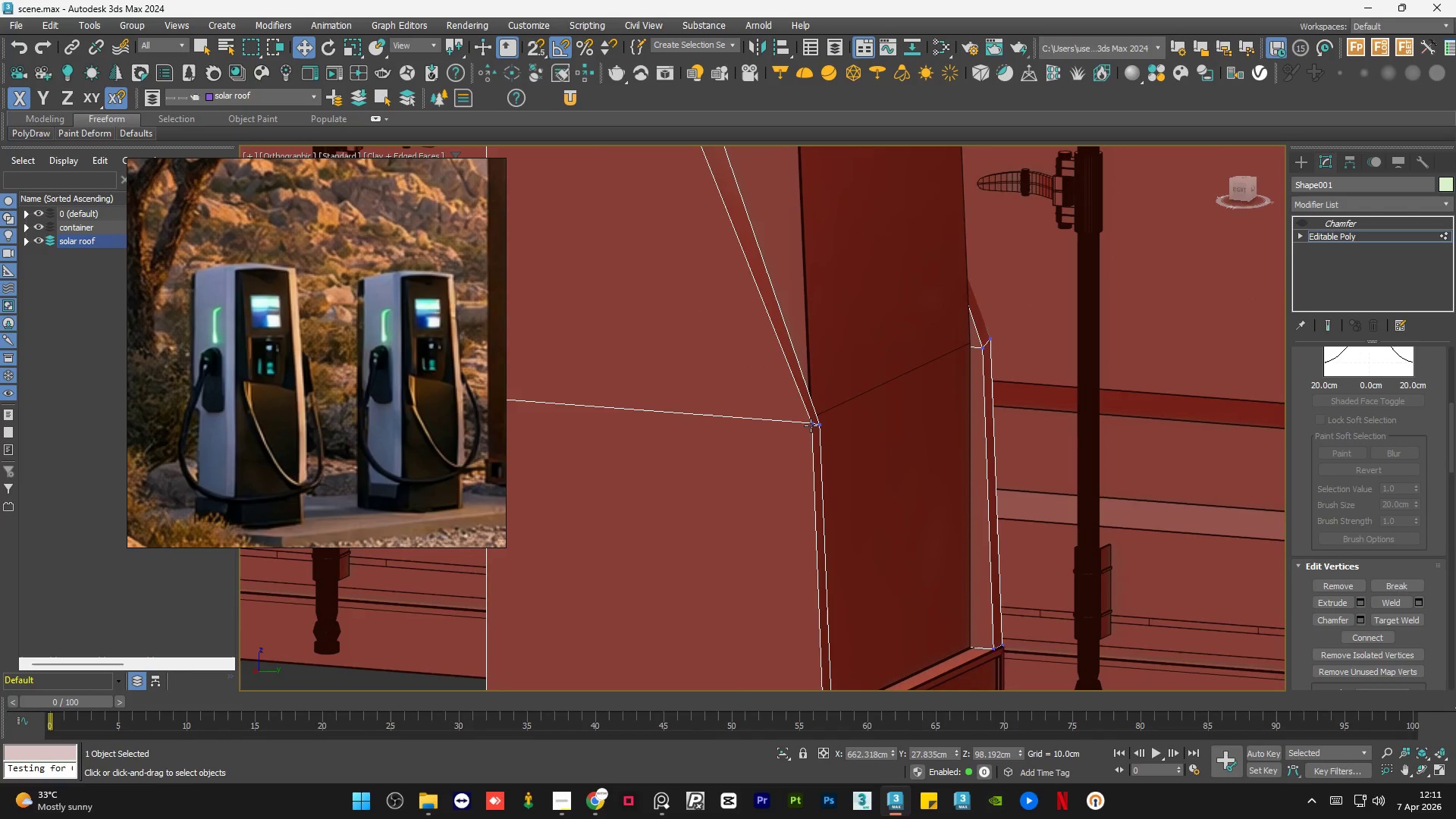 
left_click([811, 425])
 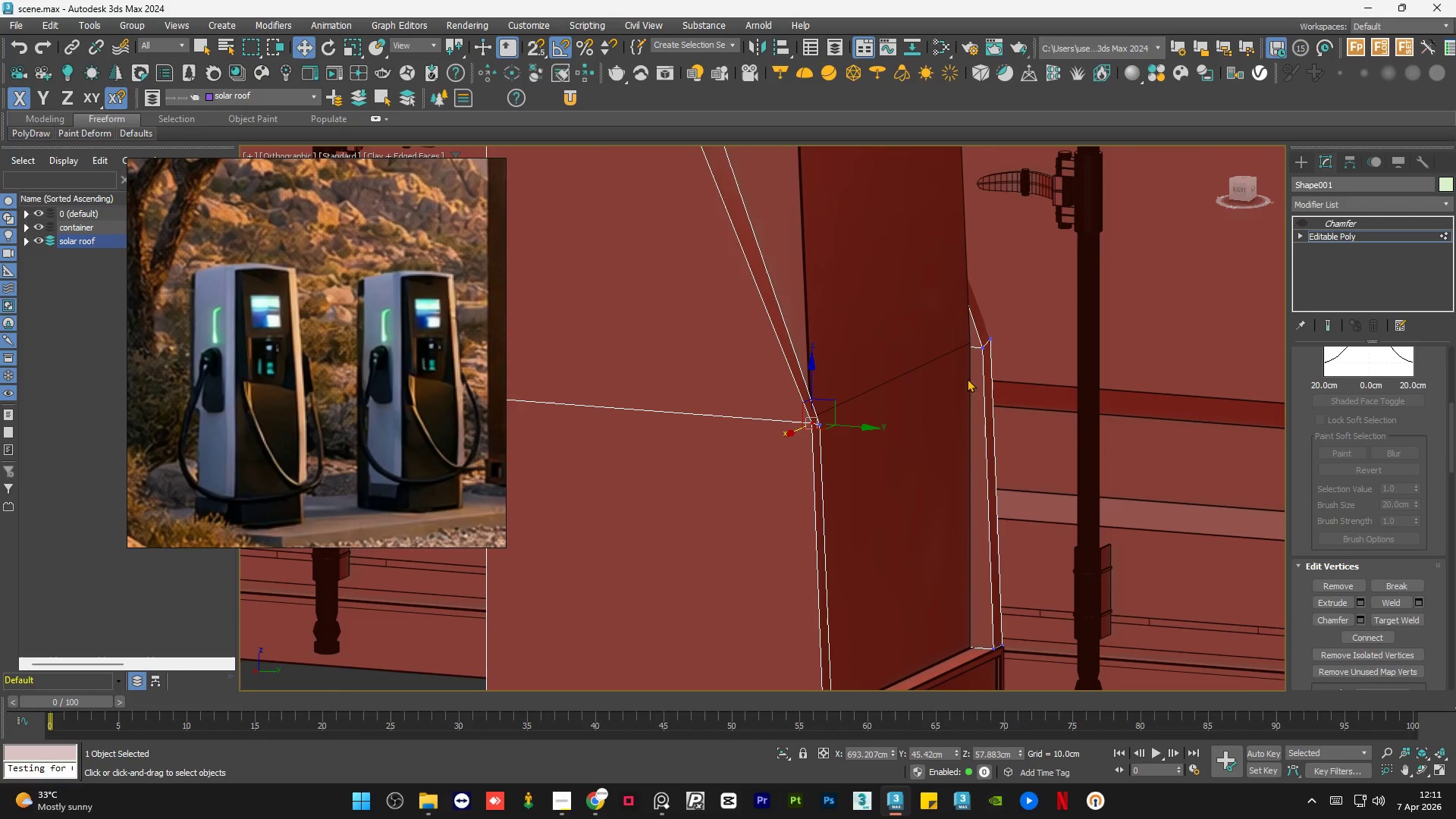 
hold_key(key=ControlLeft, duration=0.89)
left_click([989, 340])
 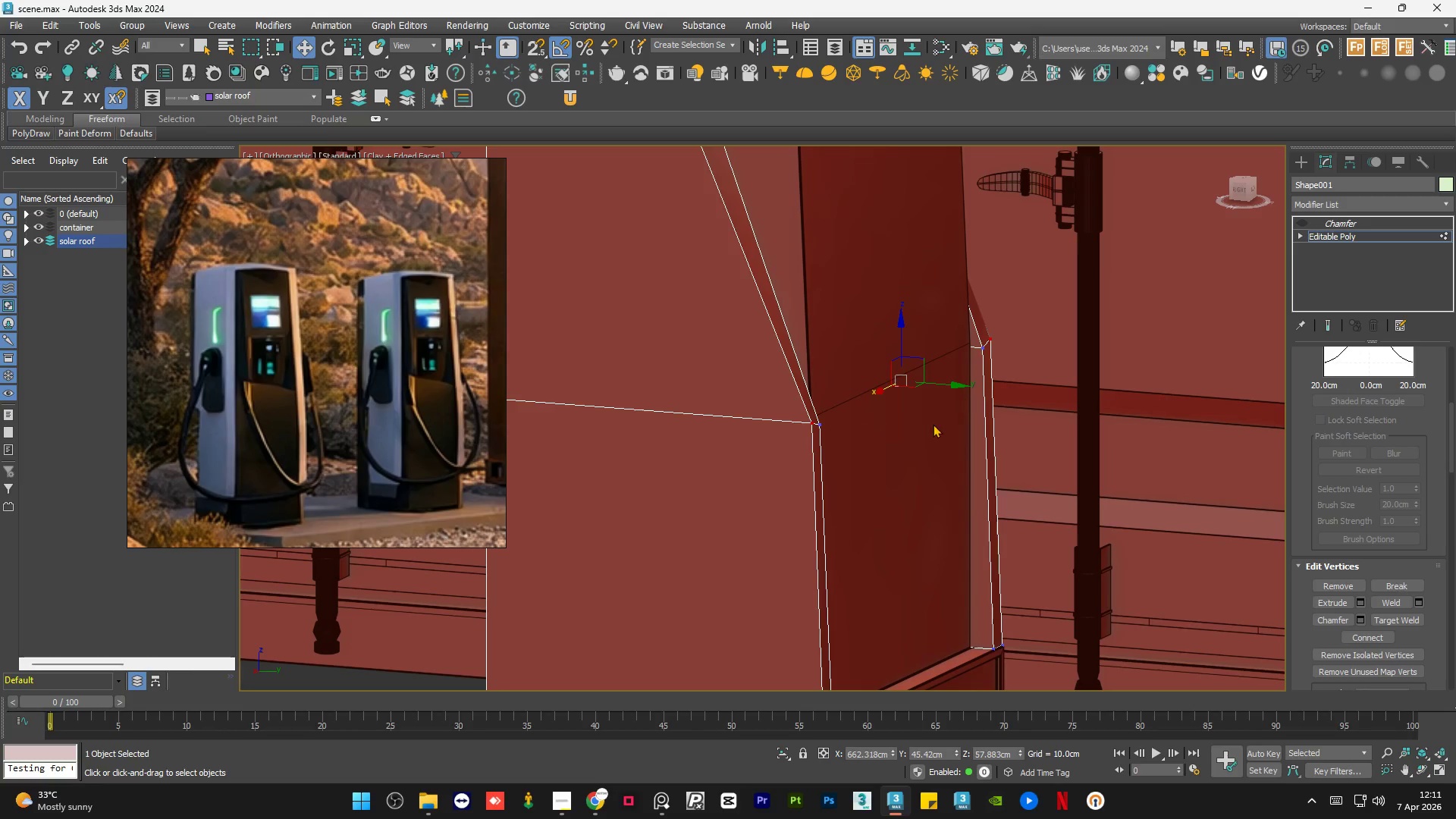 
hold_key(key=AltLeft, duration=0.48)
 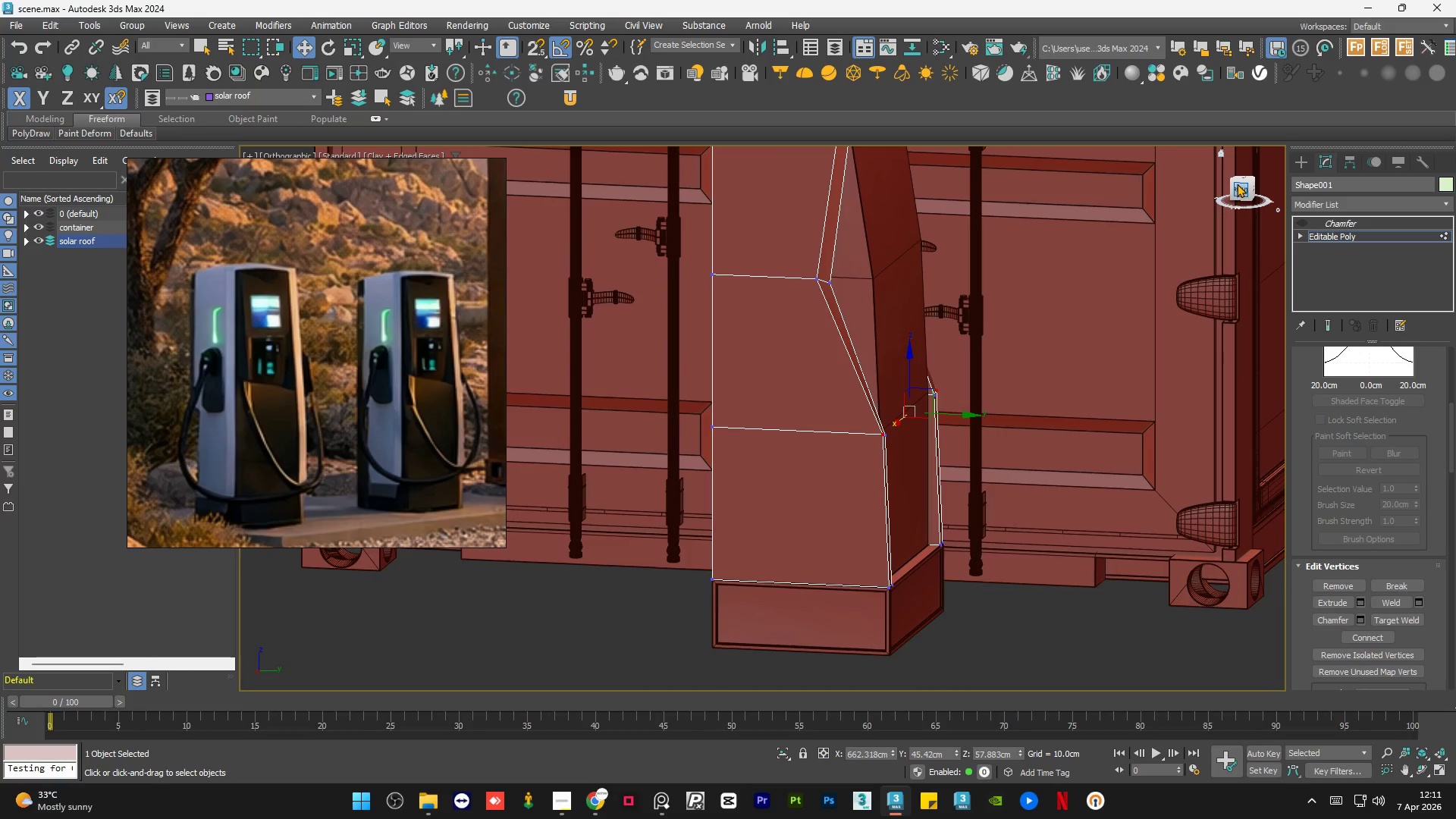 
scroll: coordinate [917, 446], scroll_direction: down, amount: 2.0
 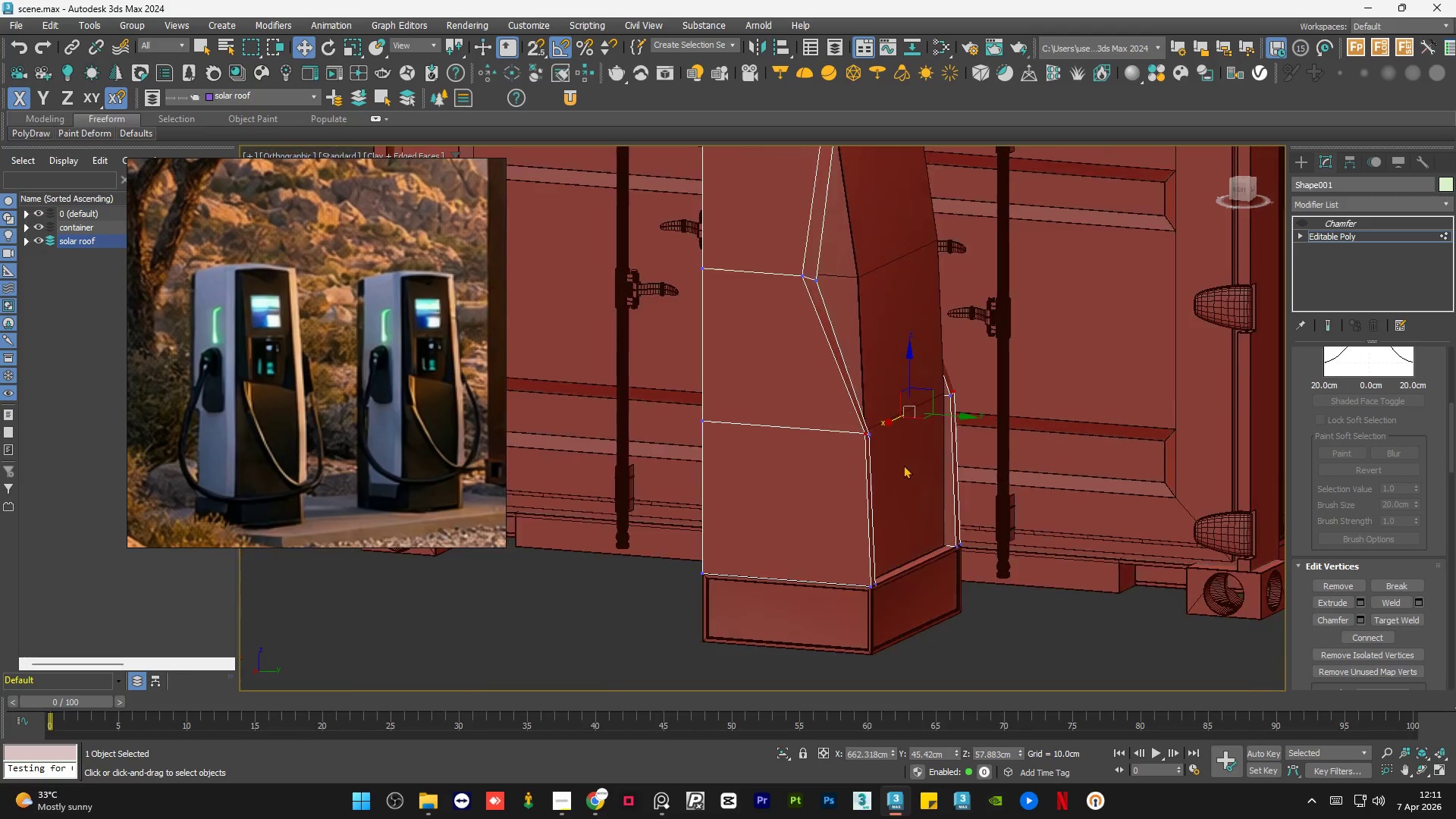 
left_click([1238, 187])
 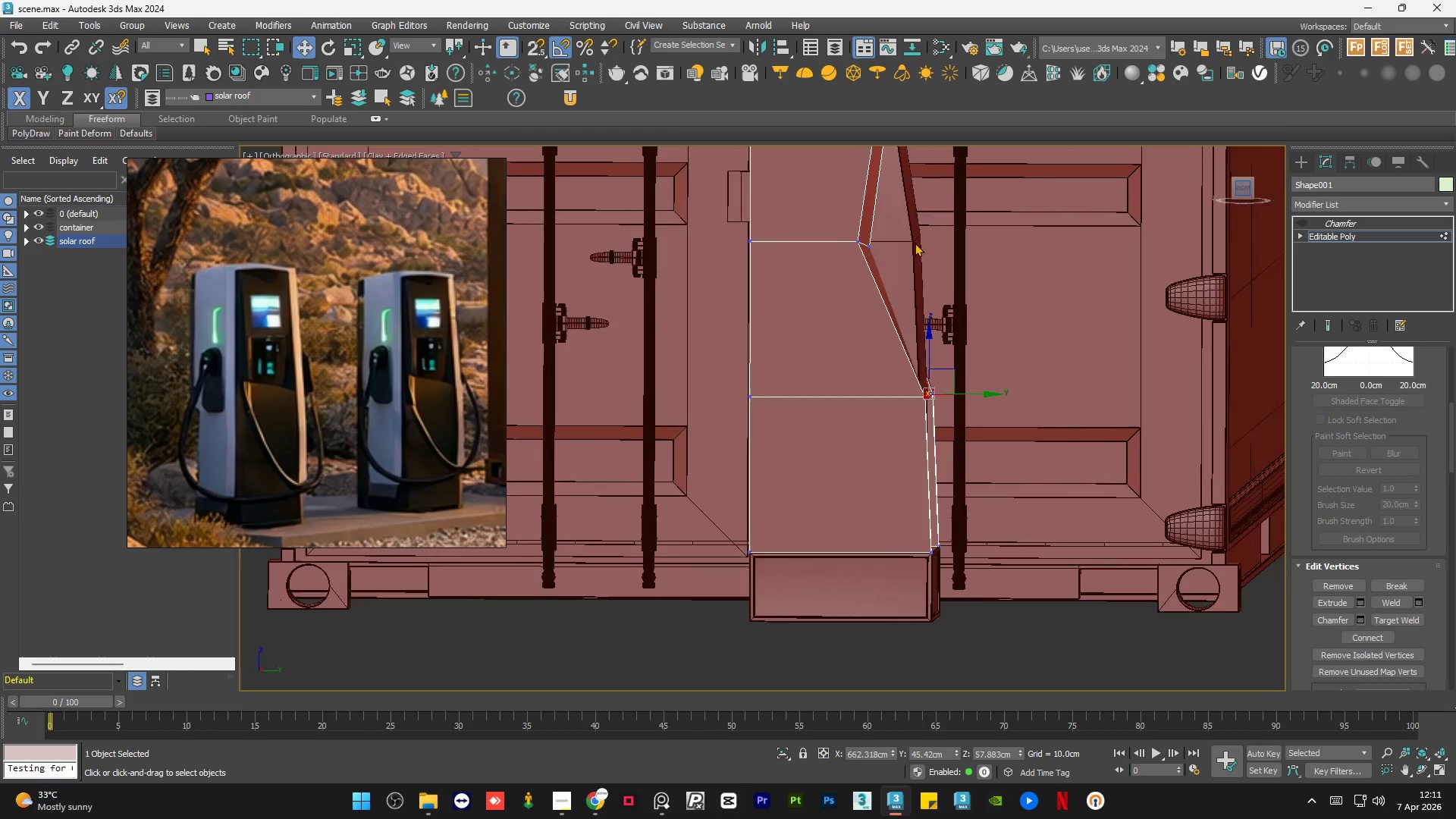 
scroll: coordinate [918, 237], scroll_direction: up, amount: 2.0
 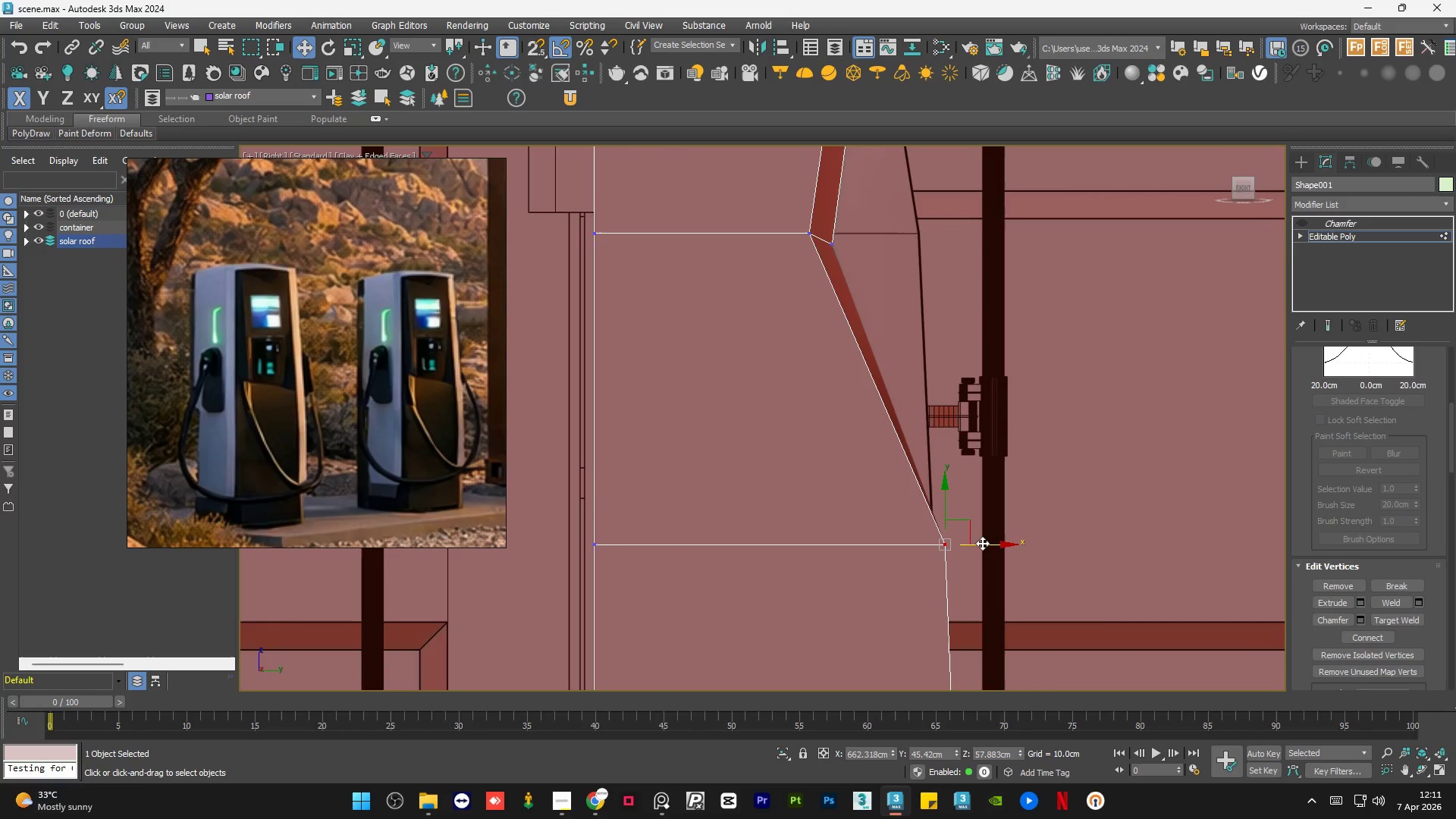 
left_click_drag(start_coordinate=[982, 544], to_coordinate=[973, 544])
 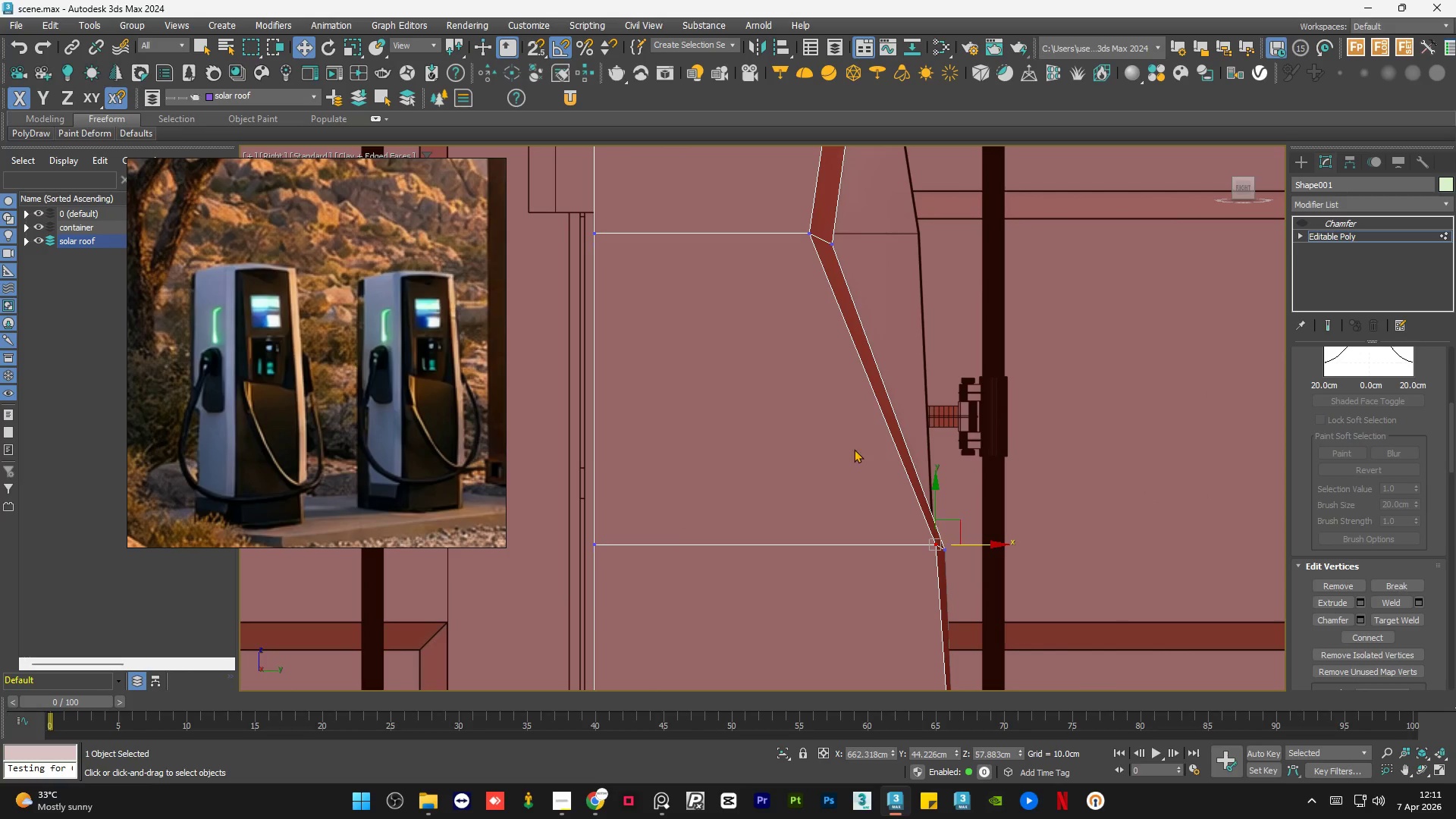 
scroll: coordinate [837, 415], scroll_direction: down, amount: 3.0
 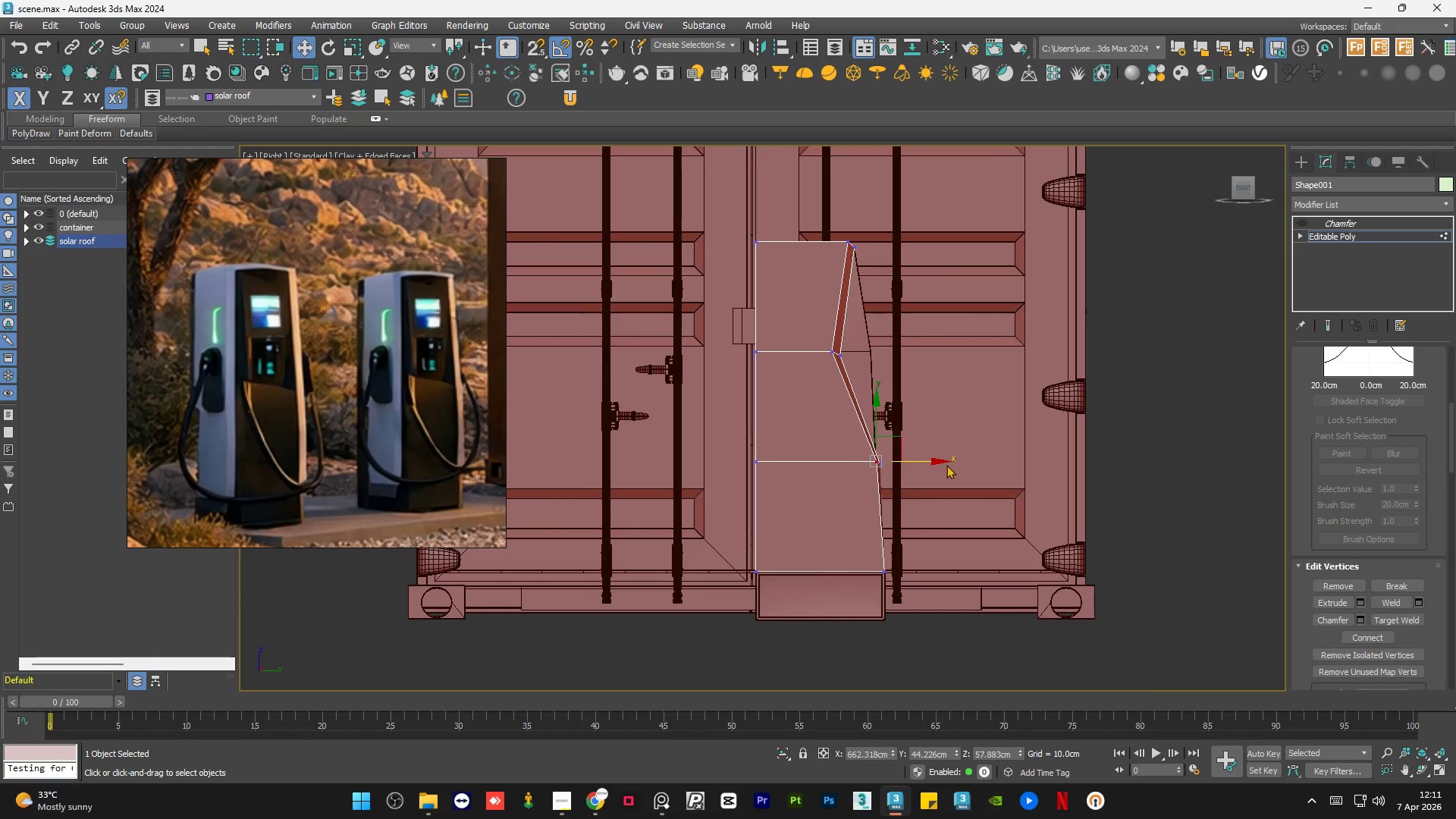 
hold_key(key=AltLeft, duration=1.5)
 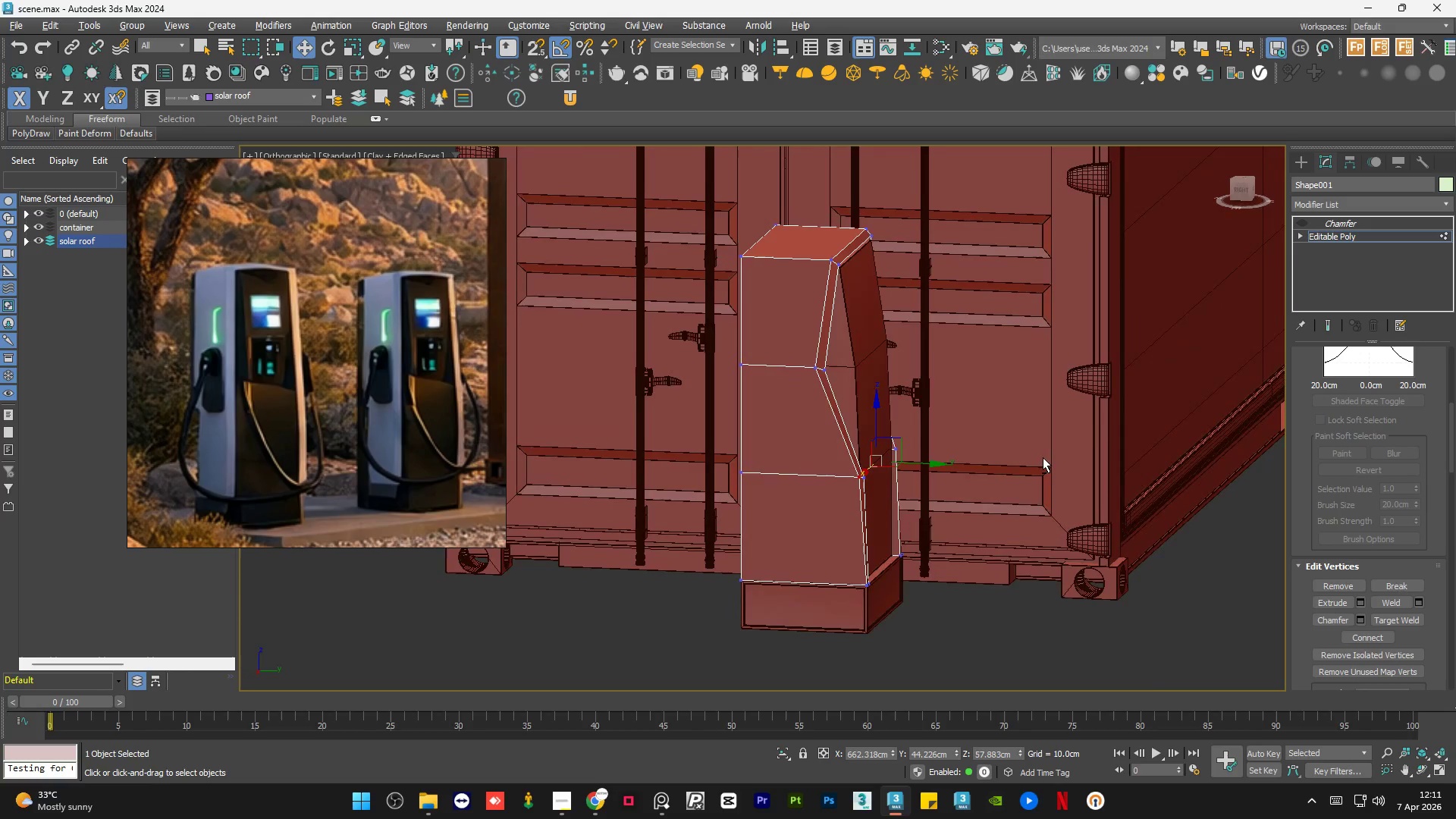 
key(Alt+AltLeft)
 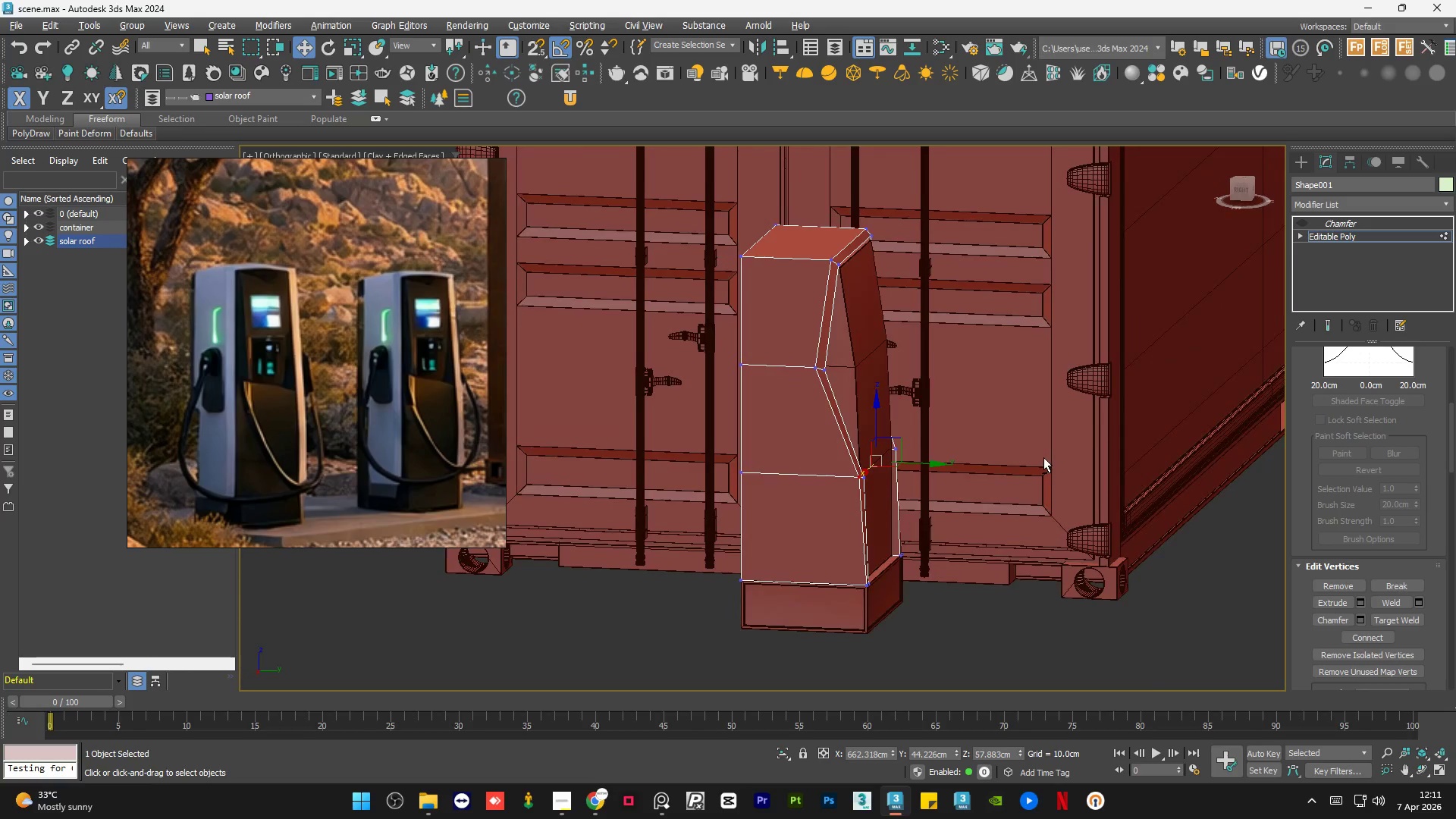 
key(Alt+AltLeft)
 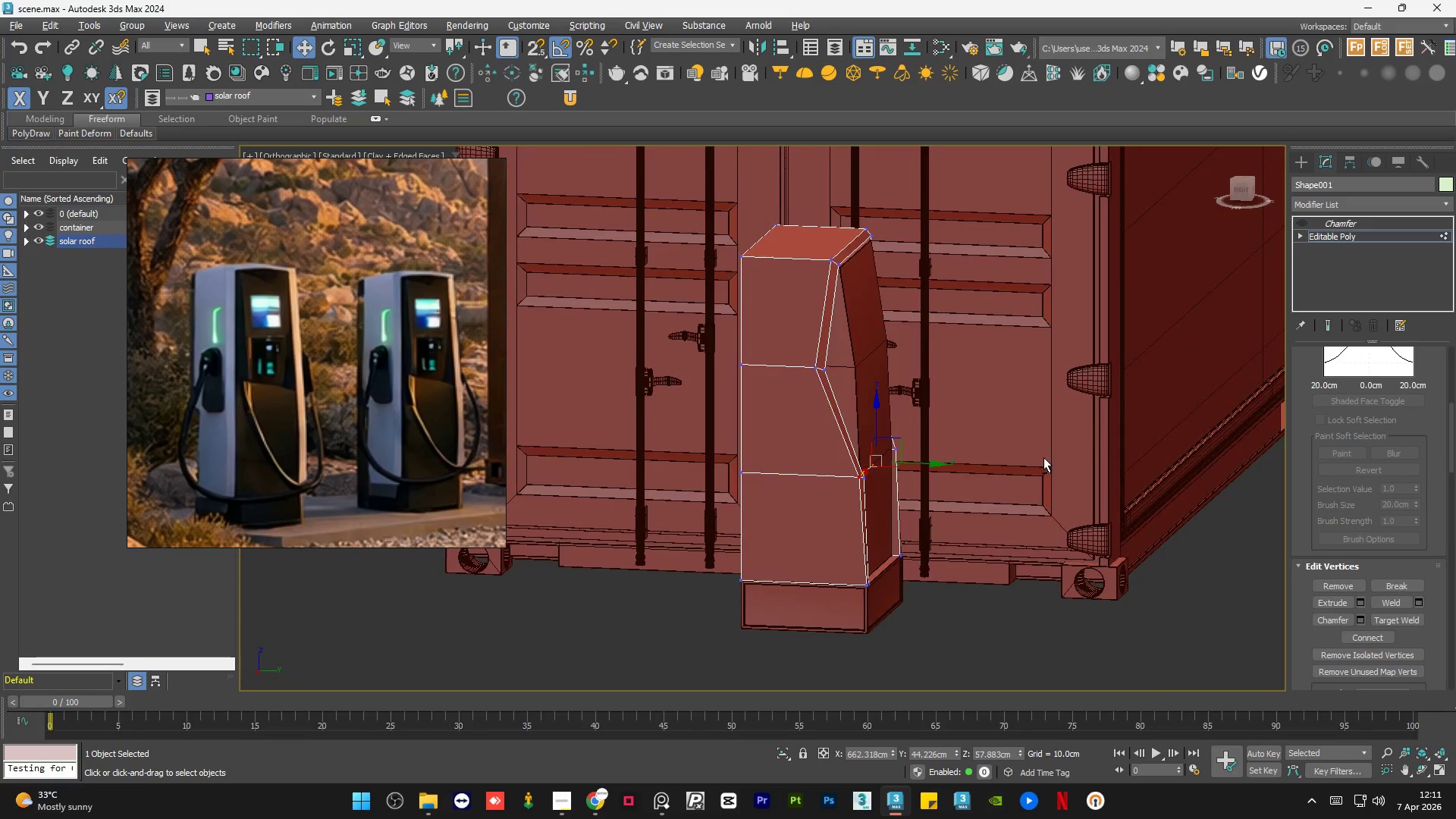 
key(Alt+AltLeft)
 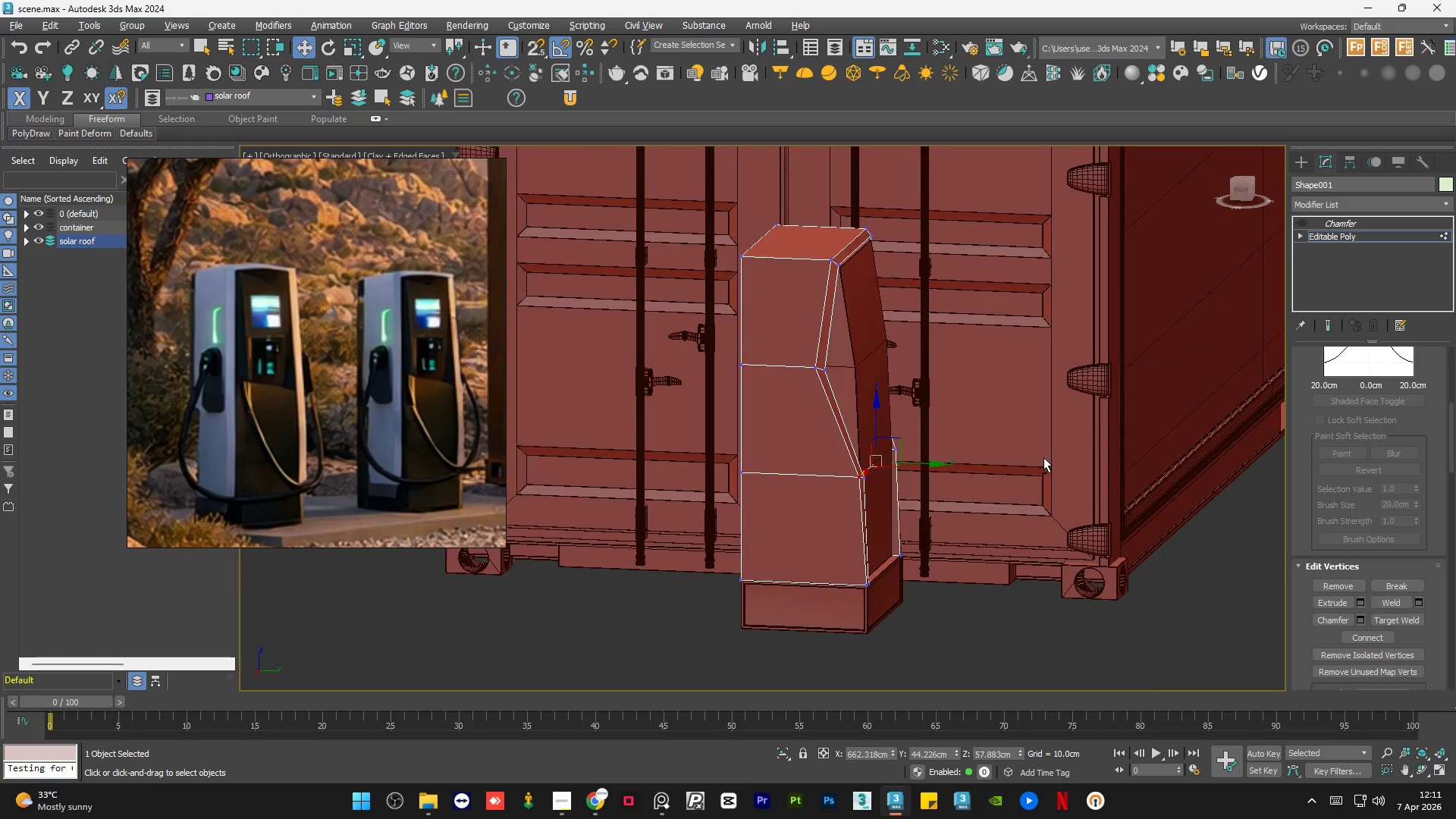 
key(Alt+AltLeft)
 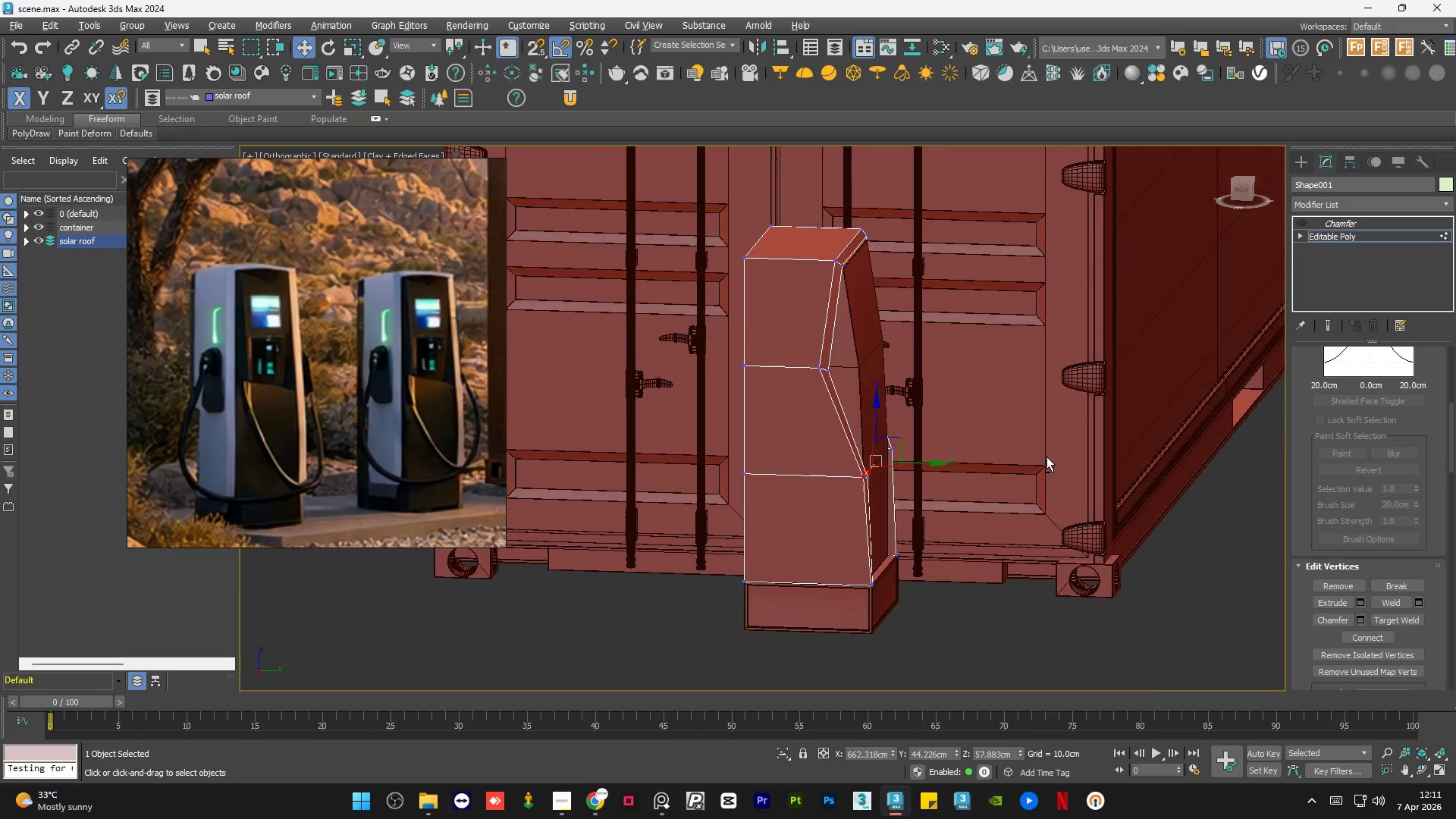 
key(Alt+AltLeft)
 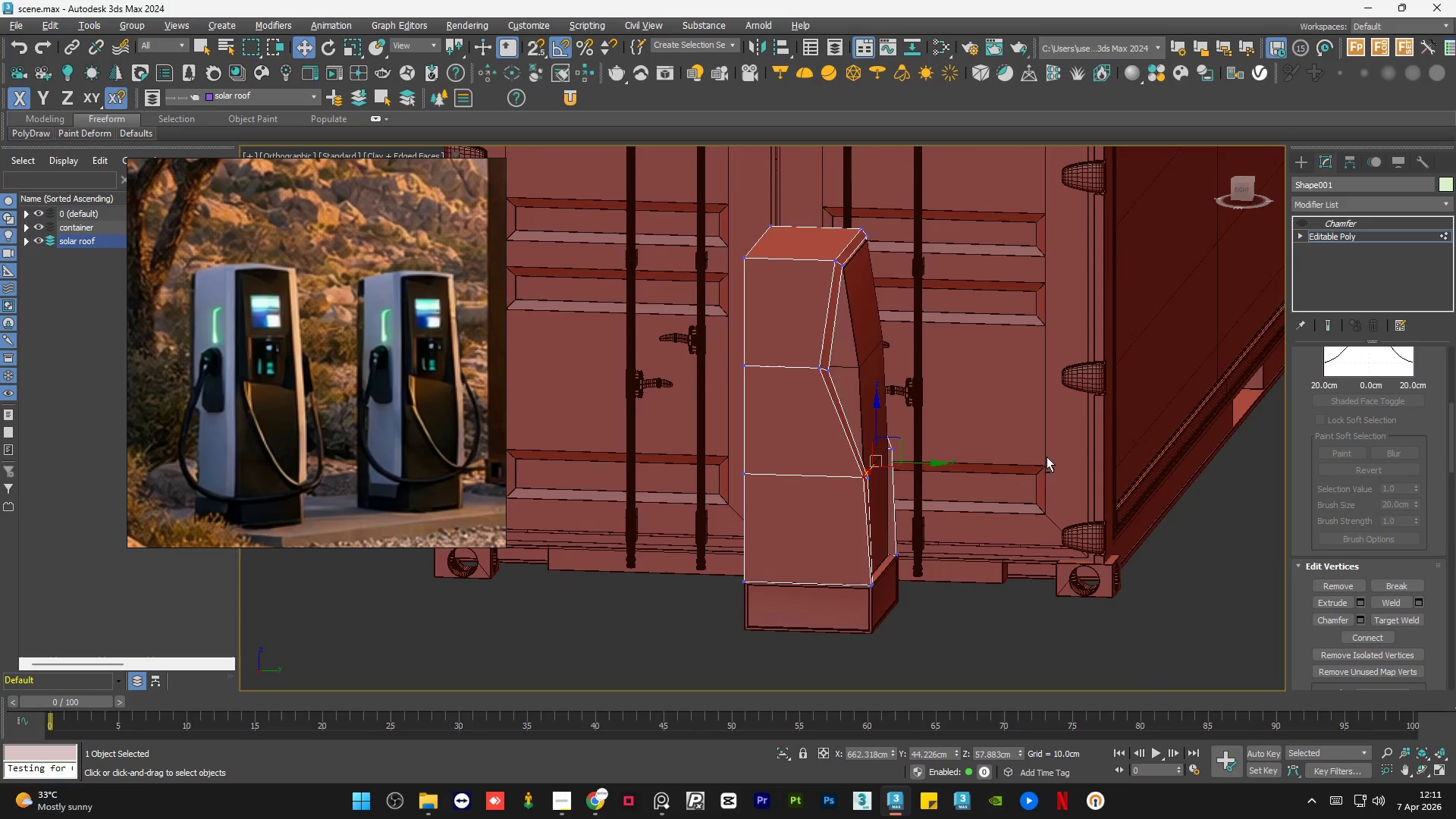 
key(Alt+AltLeft)
 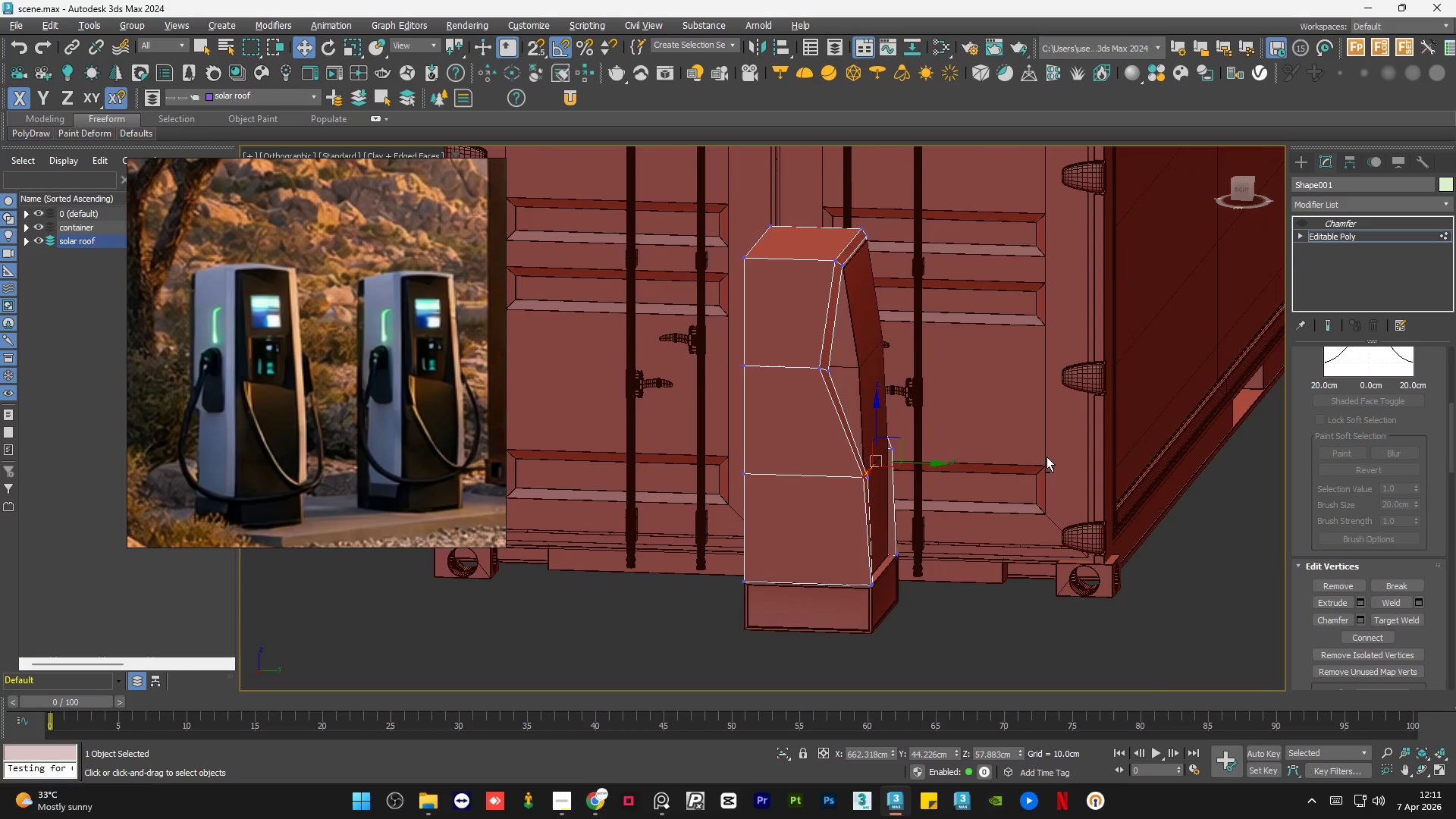 
key(Alt+AltLeft)
 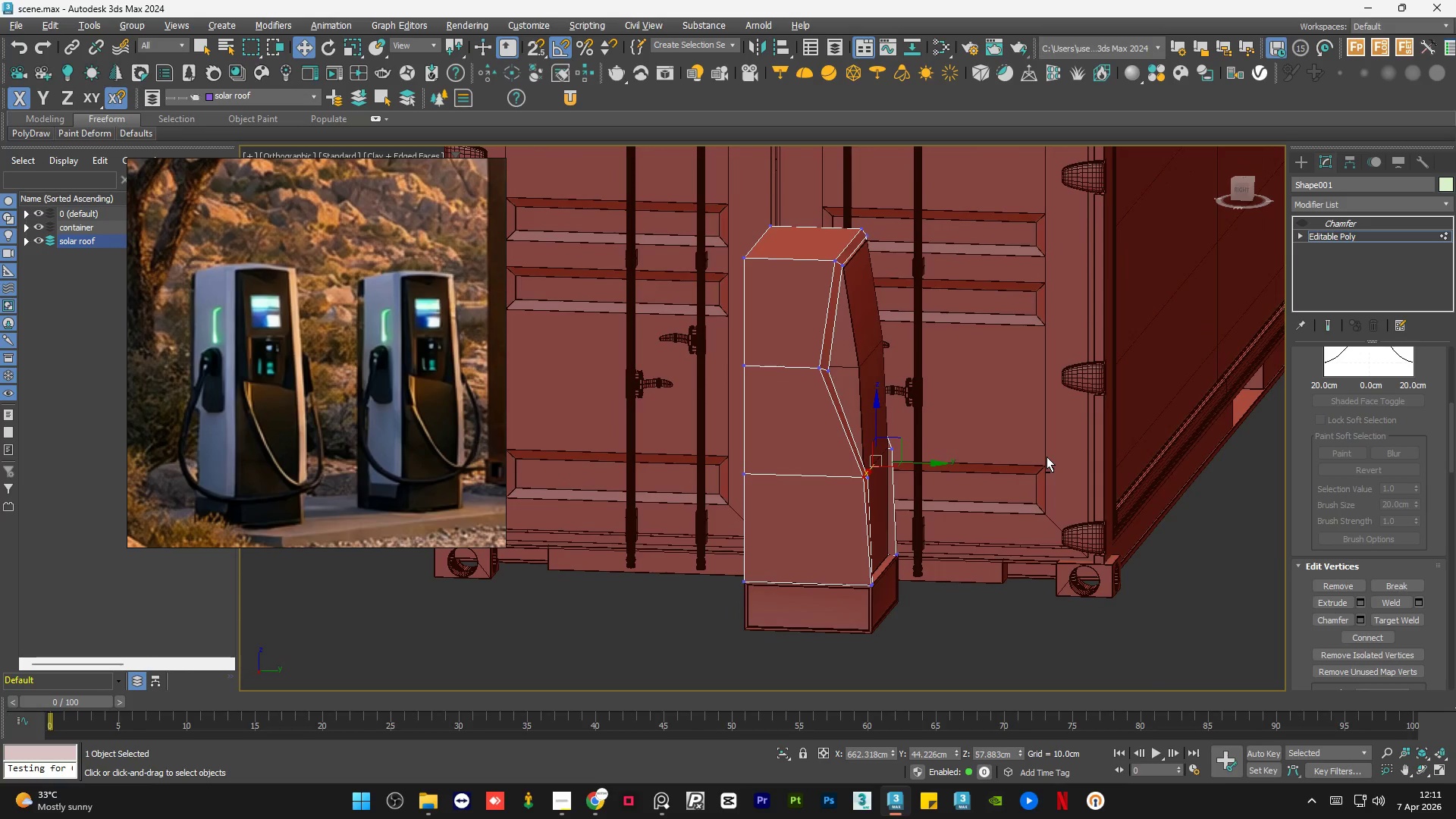 
key(Alt+AltLeft)
 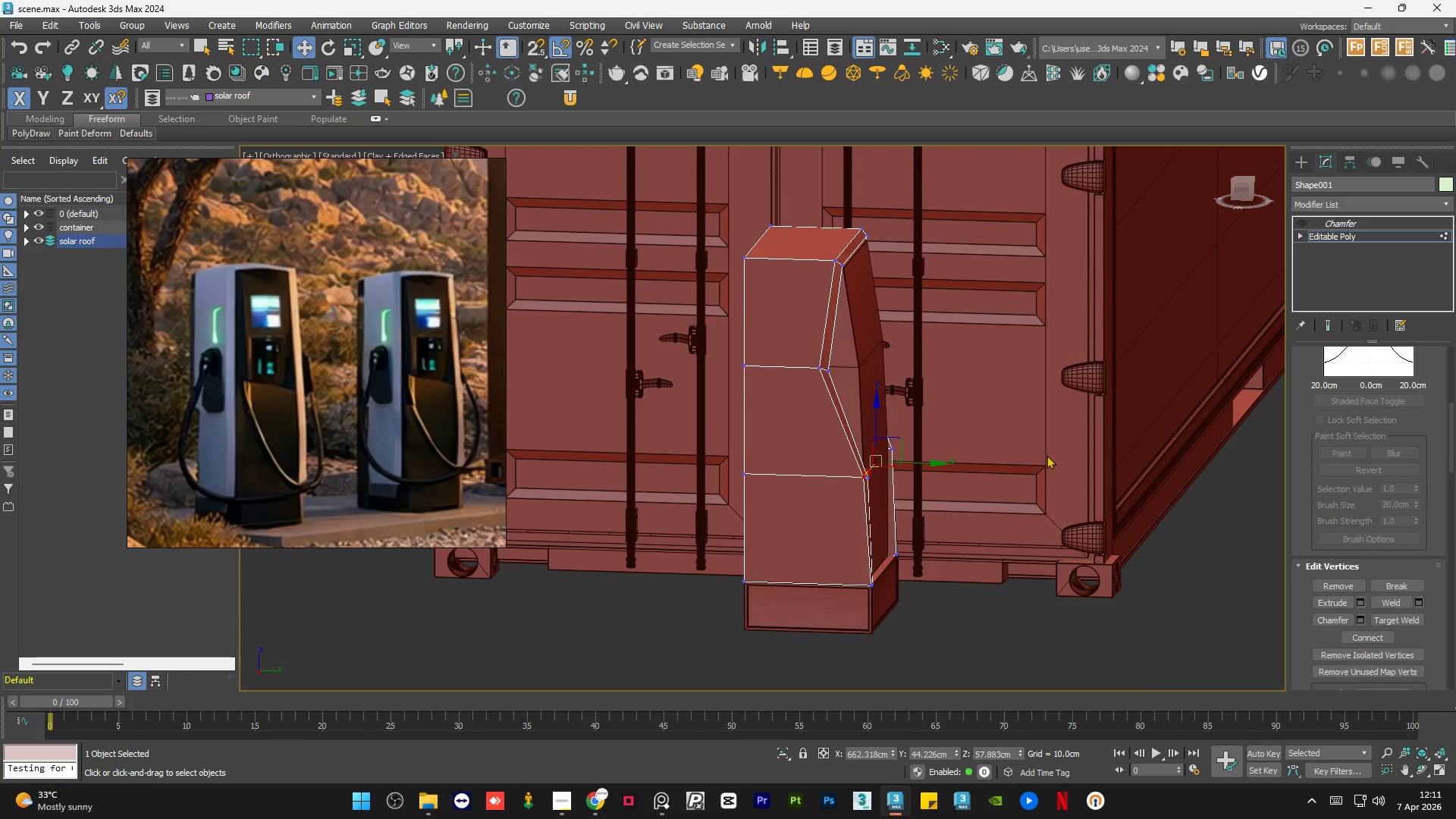 
hold_key(key=AltLeft, duration=0.56)
 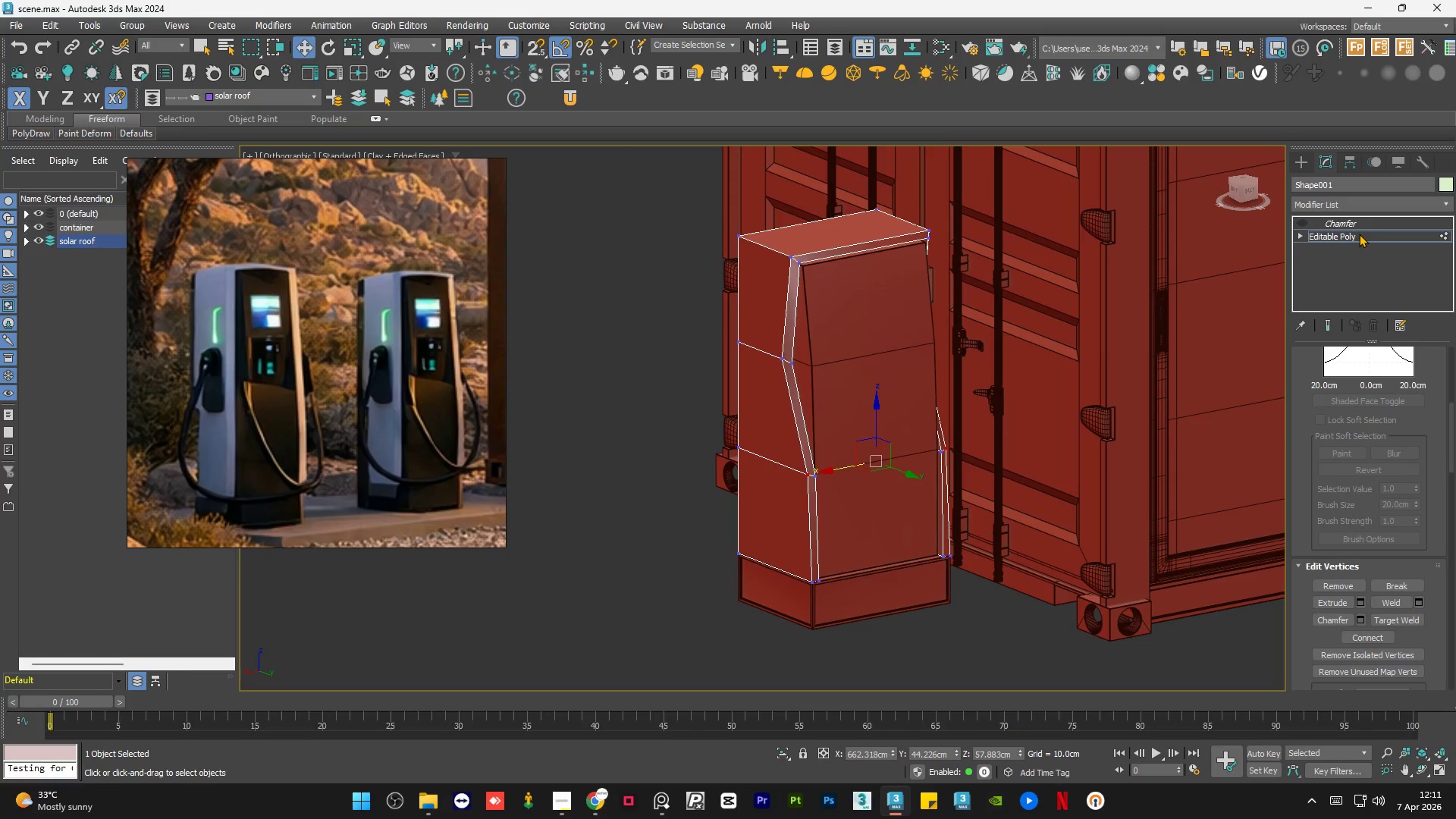 
double_click([1355, 222])
 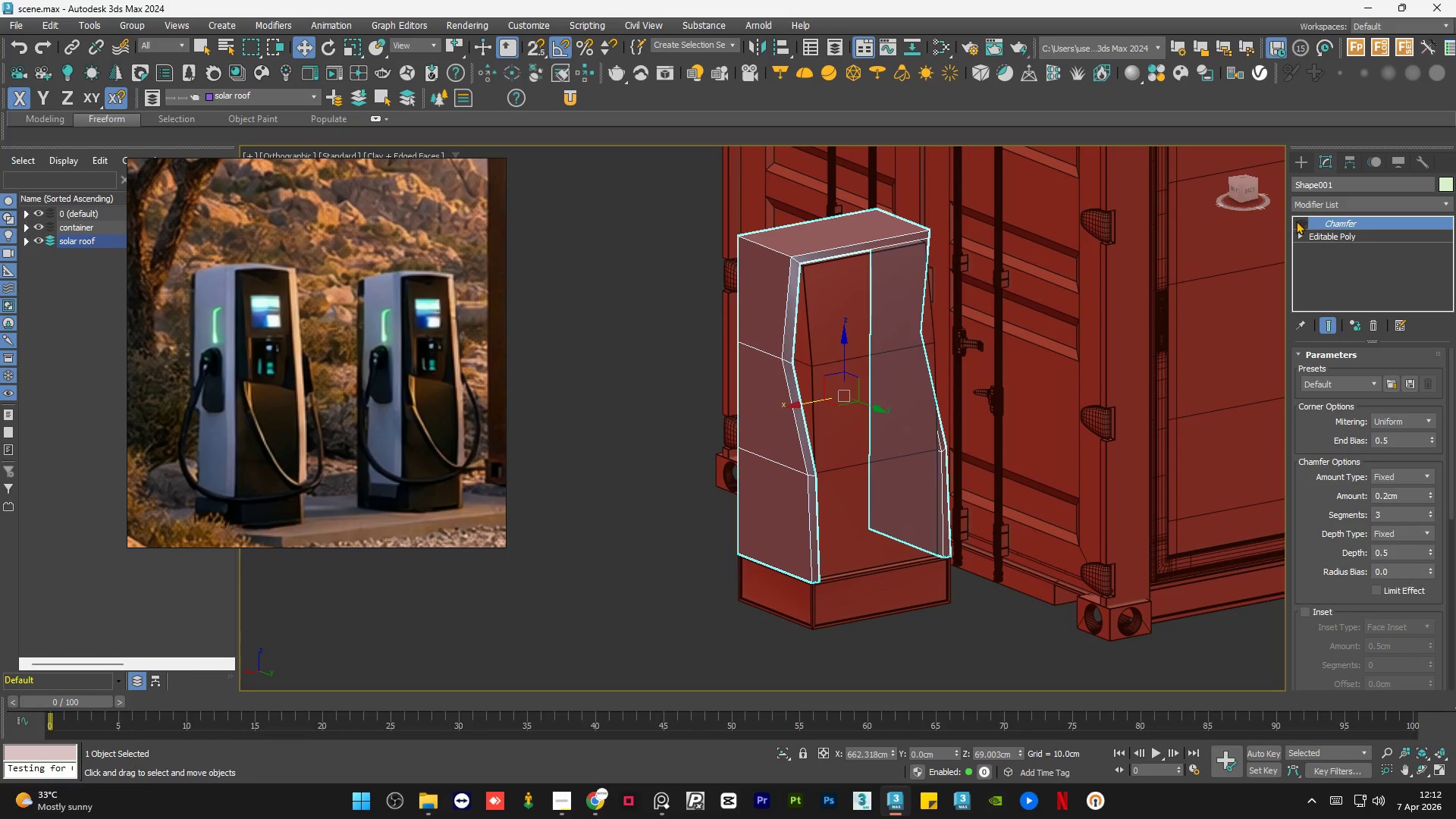 
left_click([1296, 221])
 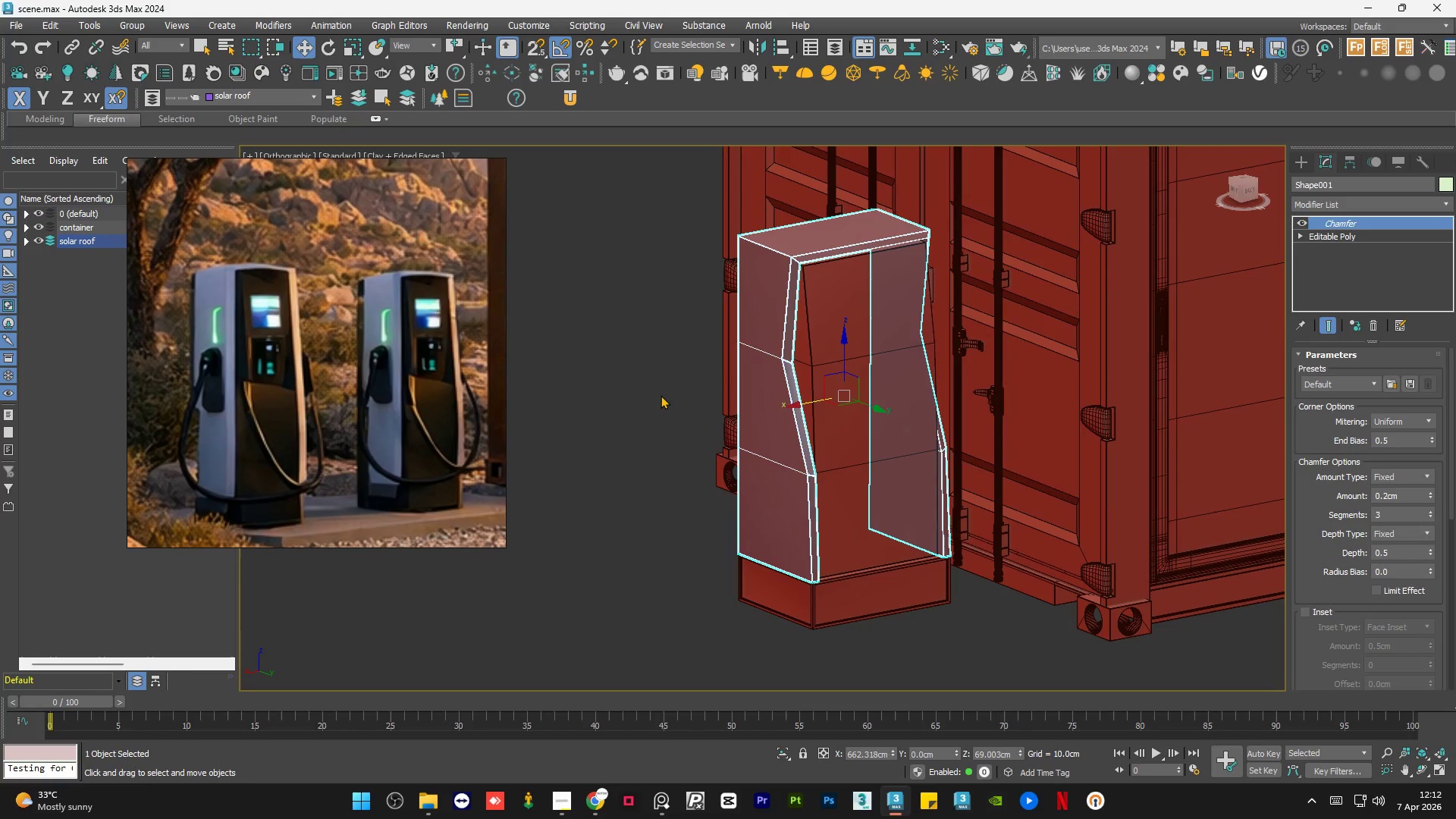 
double_click([661, 395])
 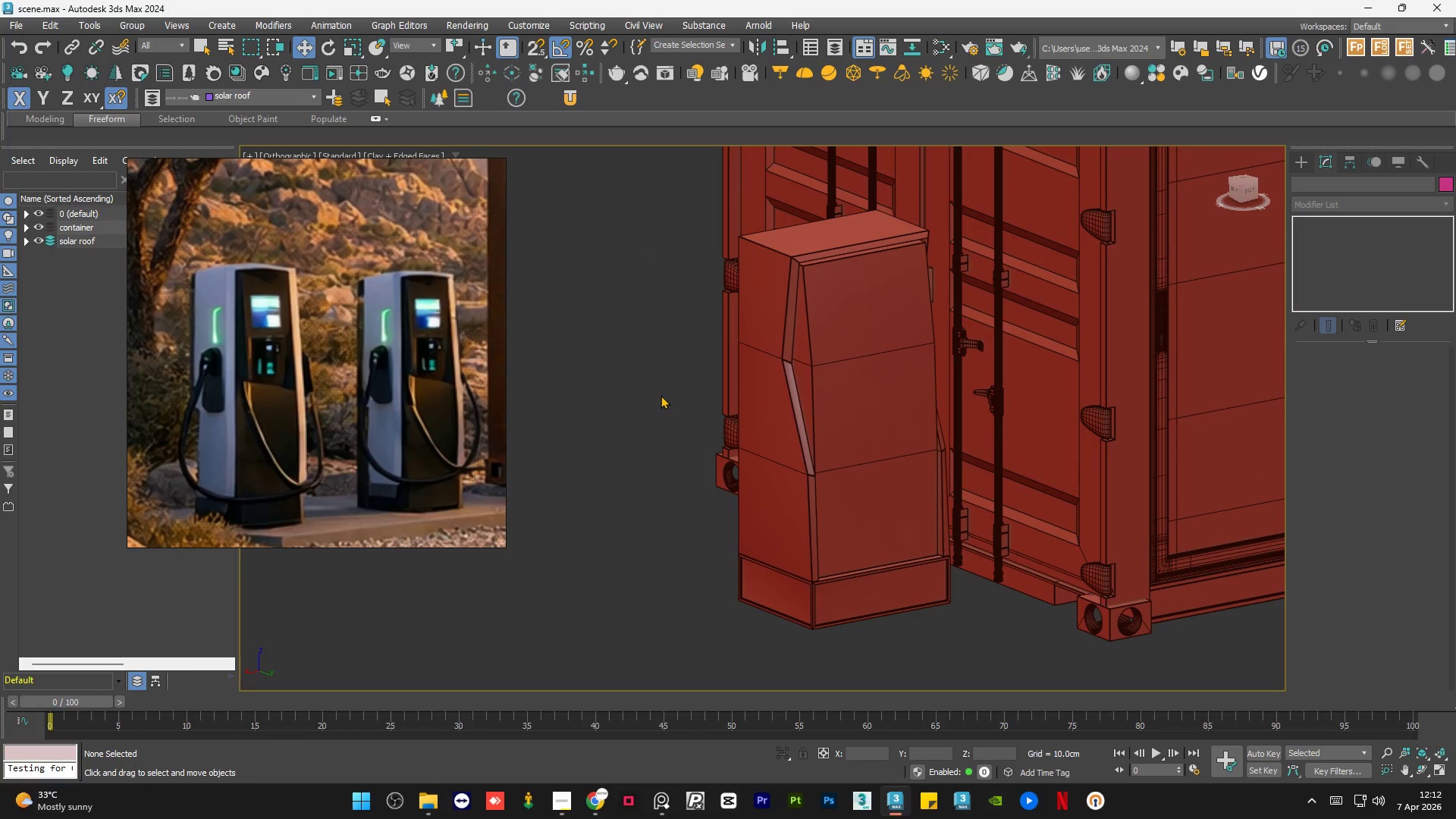 
key(F4)
 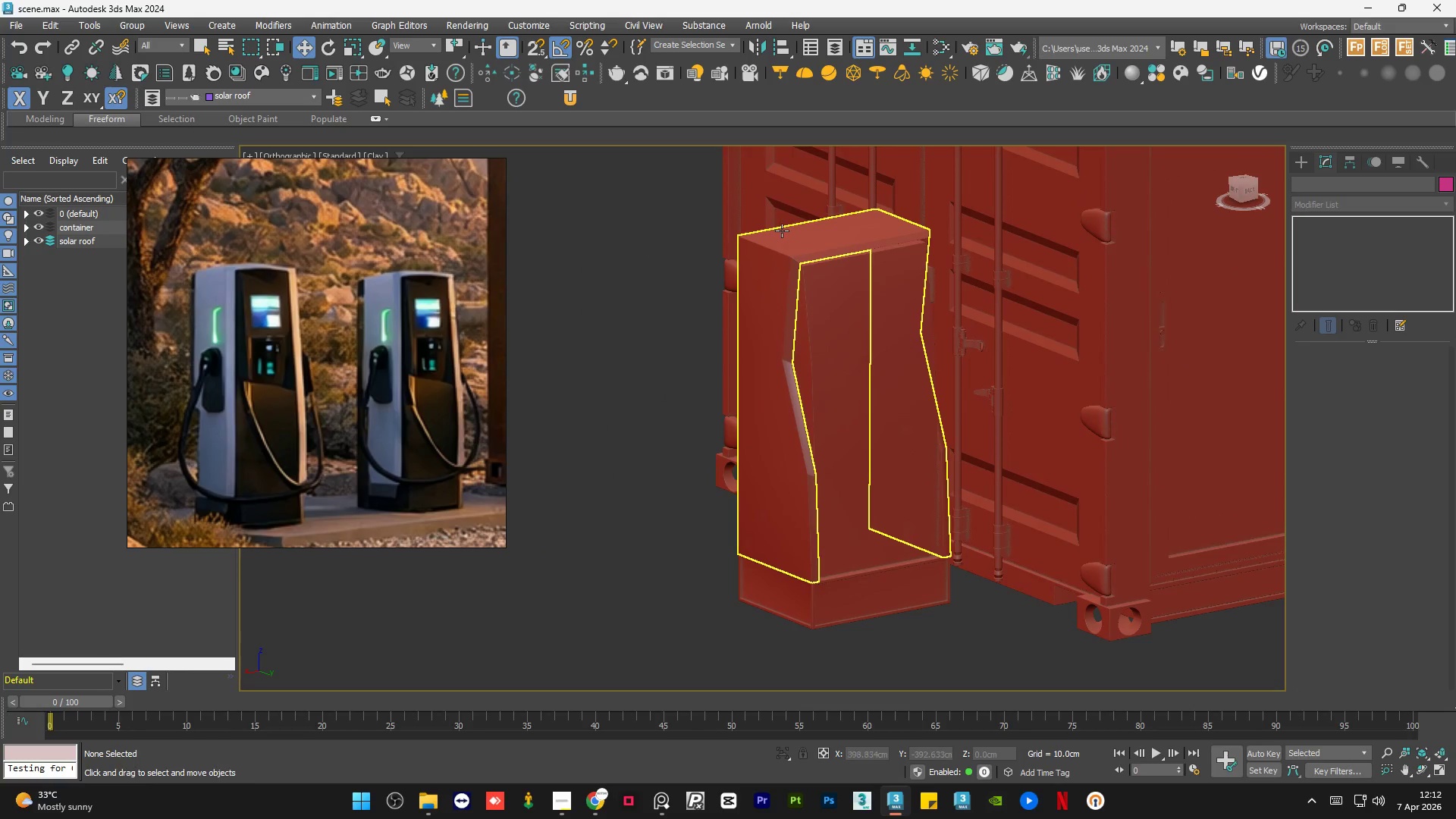 
scroll: coordinate [811, 271], scroll_direction: up, amount: 8.0
 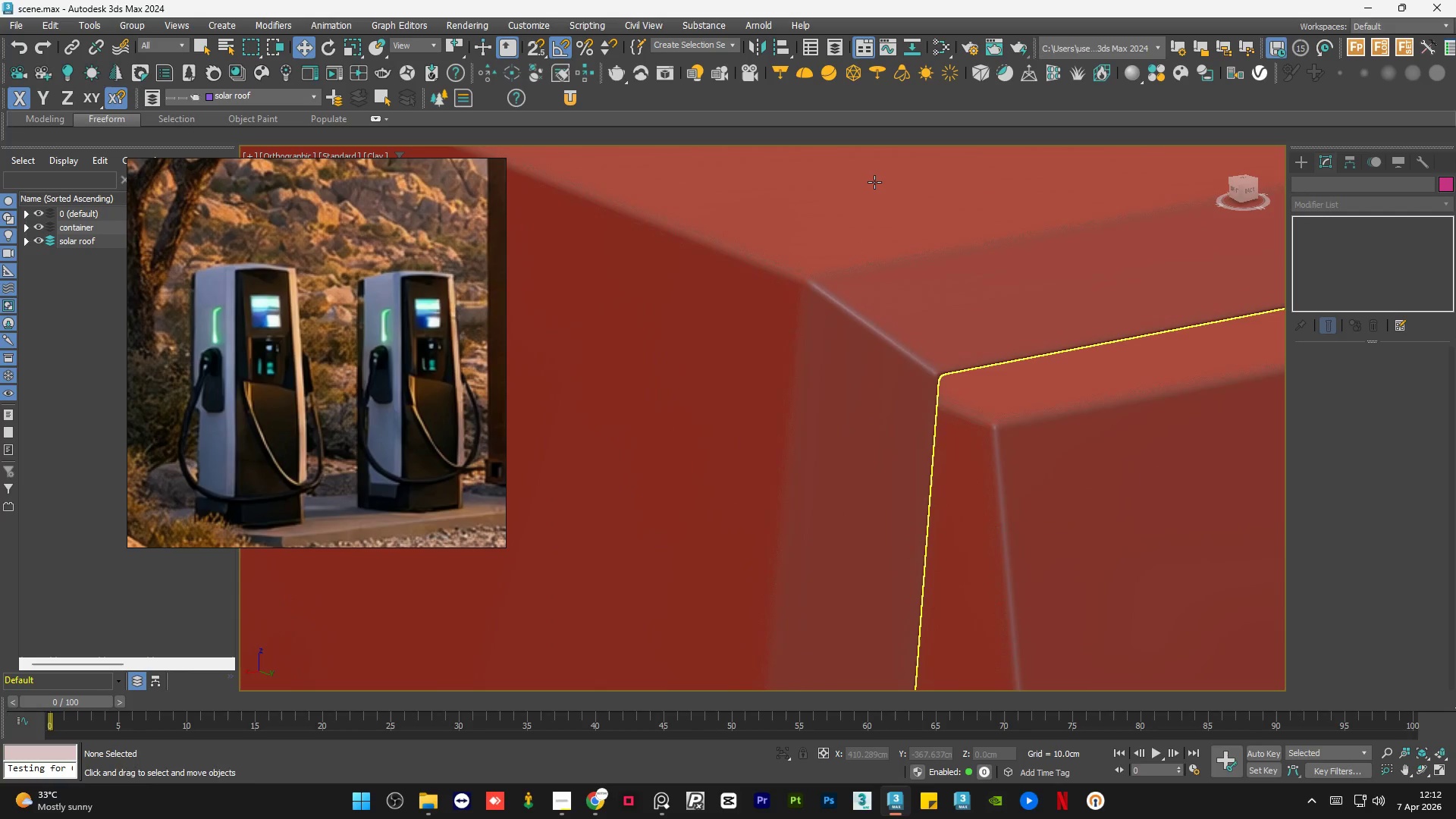 
scroll: coordinate [874, 182], scroll_direction: down, amount: 5.0
 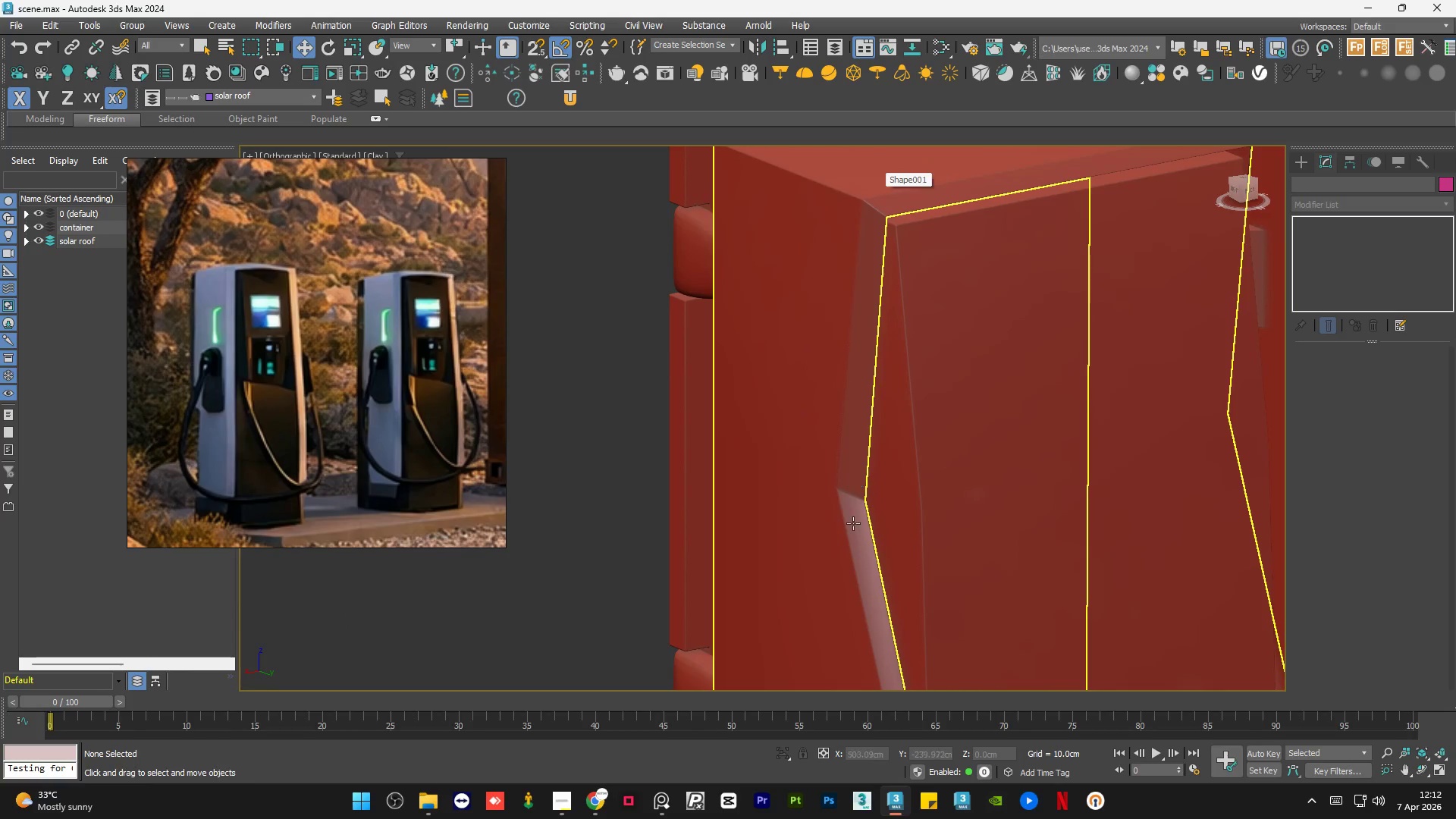 
hold_key(key=AltLeft, duration=0.53)
 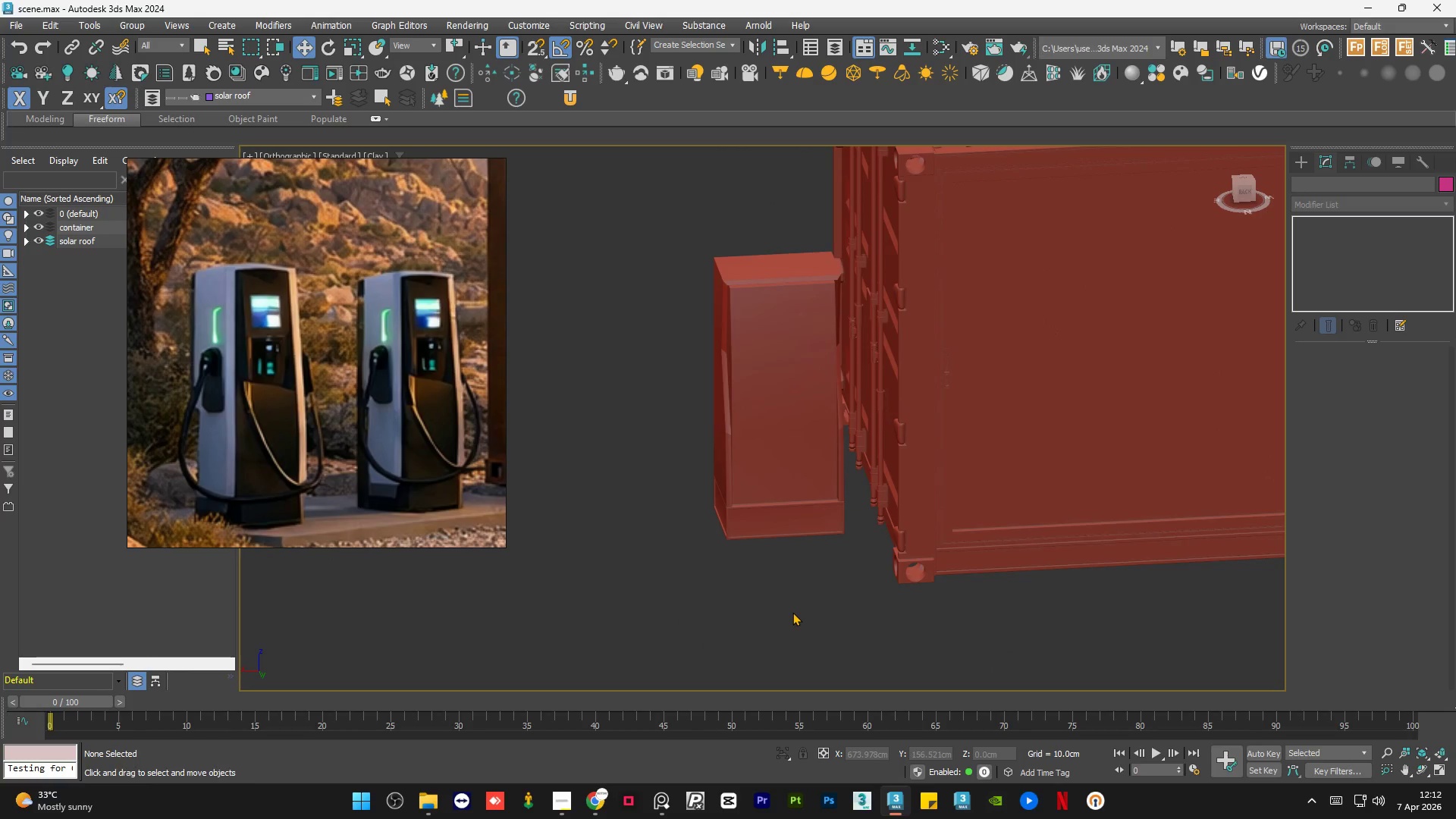 
scroll: coordinate [852, 328], scroll_direction: down, amount: 5.0
 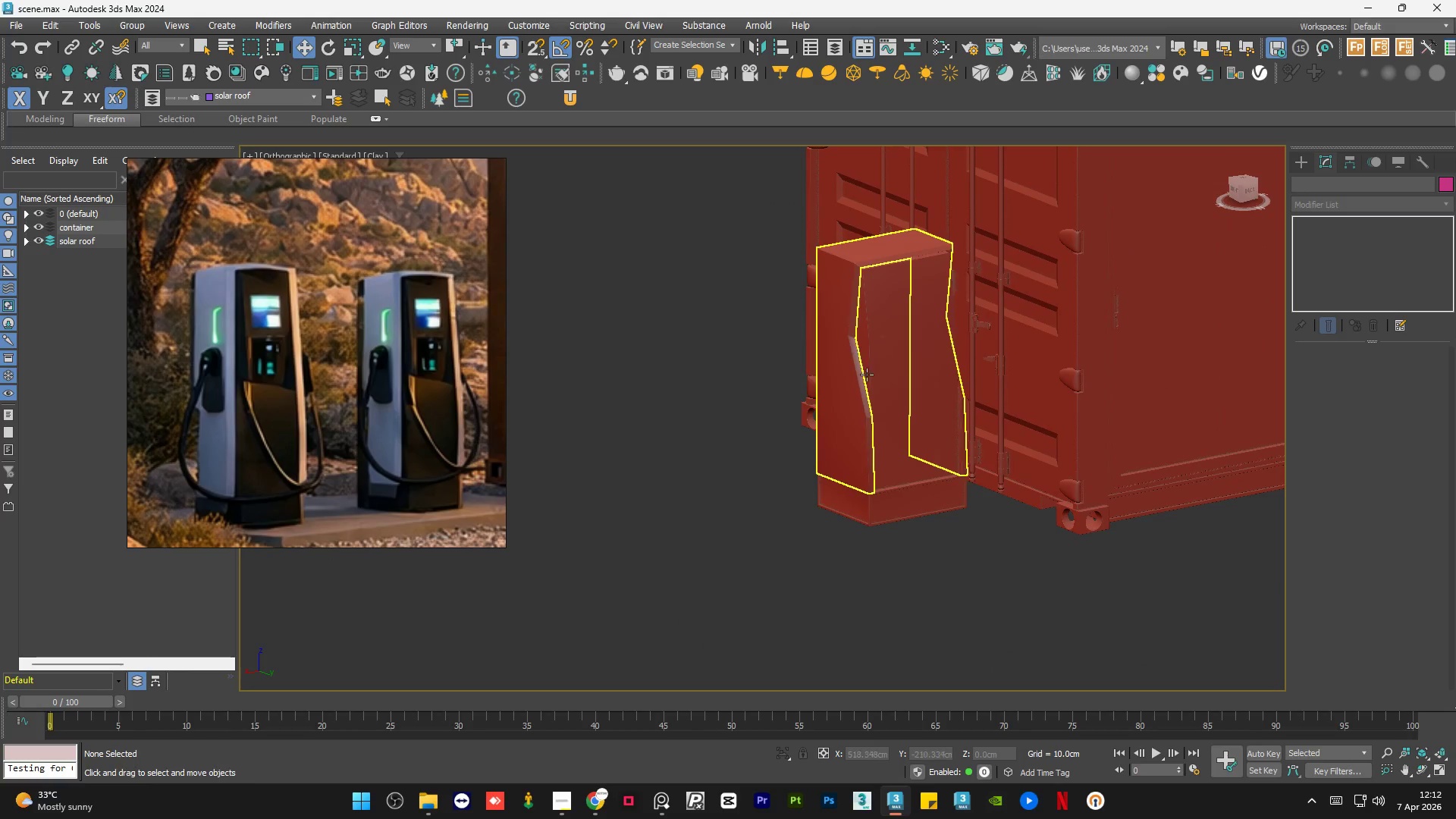 
double_click([792, 612])
 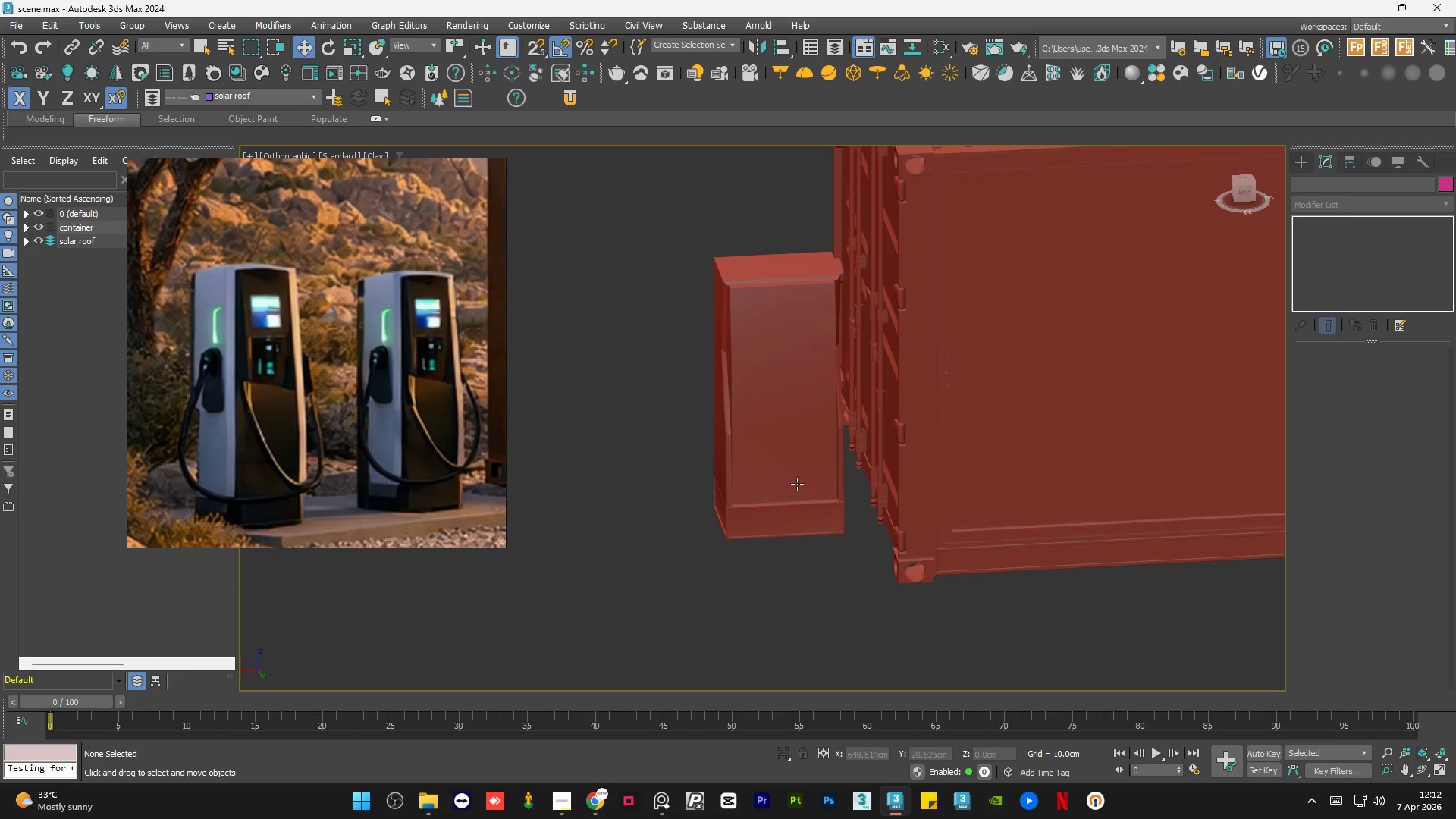 
left_click_drag(start_coordinate=[669, 224], to_coordinate=[758, 579])
 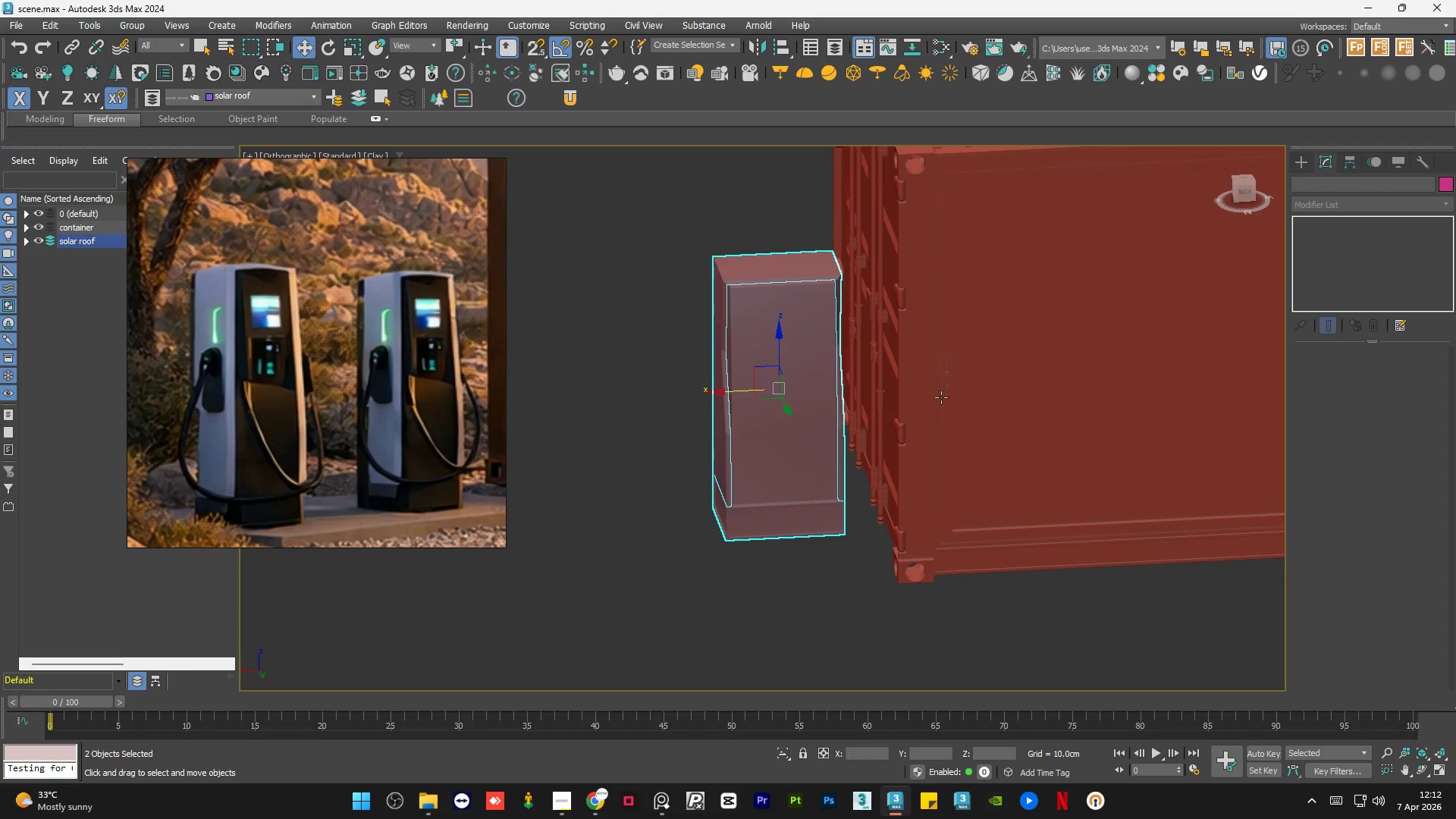 
scroll: coordinate [993, 395], scroll_direction: down, amount: 3.0
 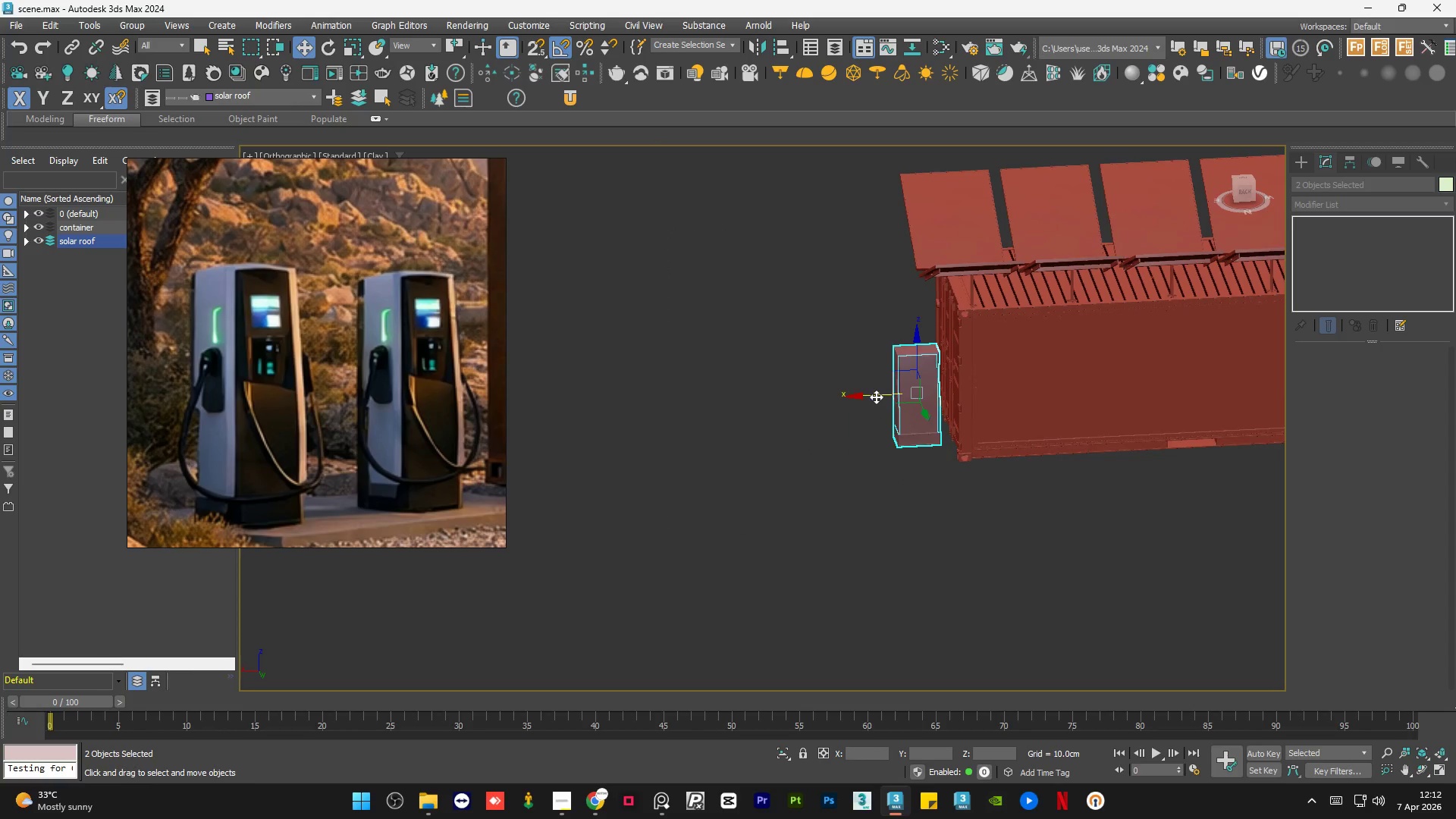 
left_click_drag(start_coordinate=[874, 396], to_coordinate=[697, 410])
 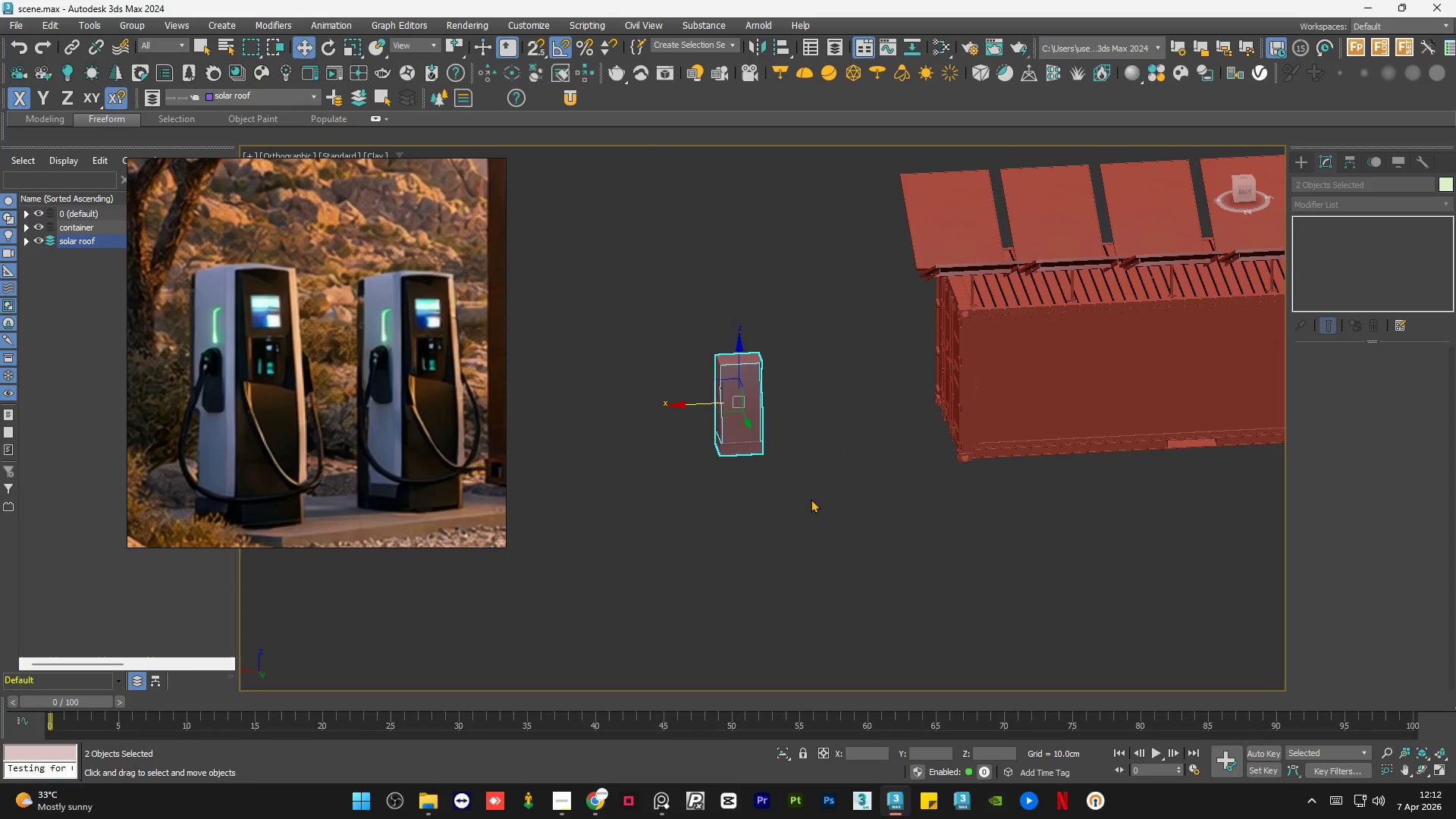 
left_click([811, 499])
 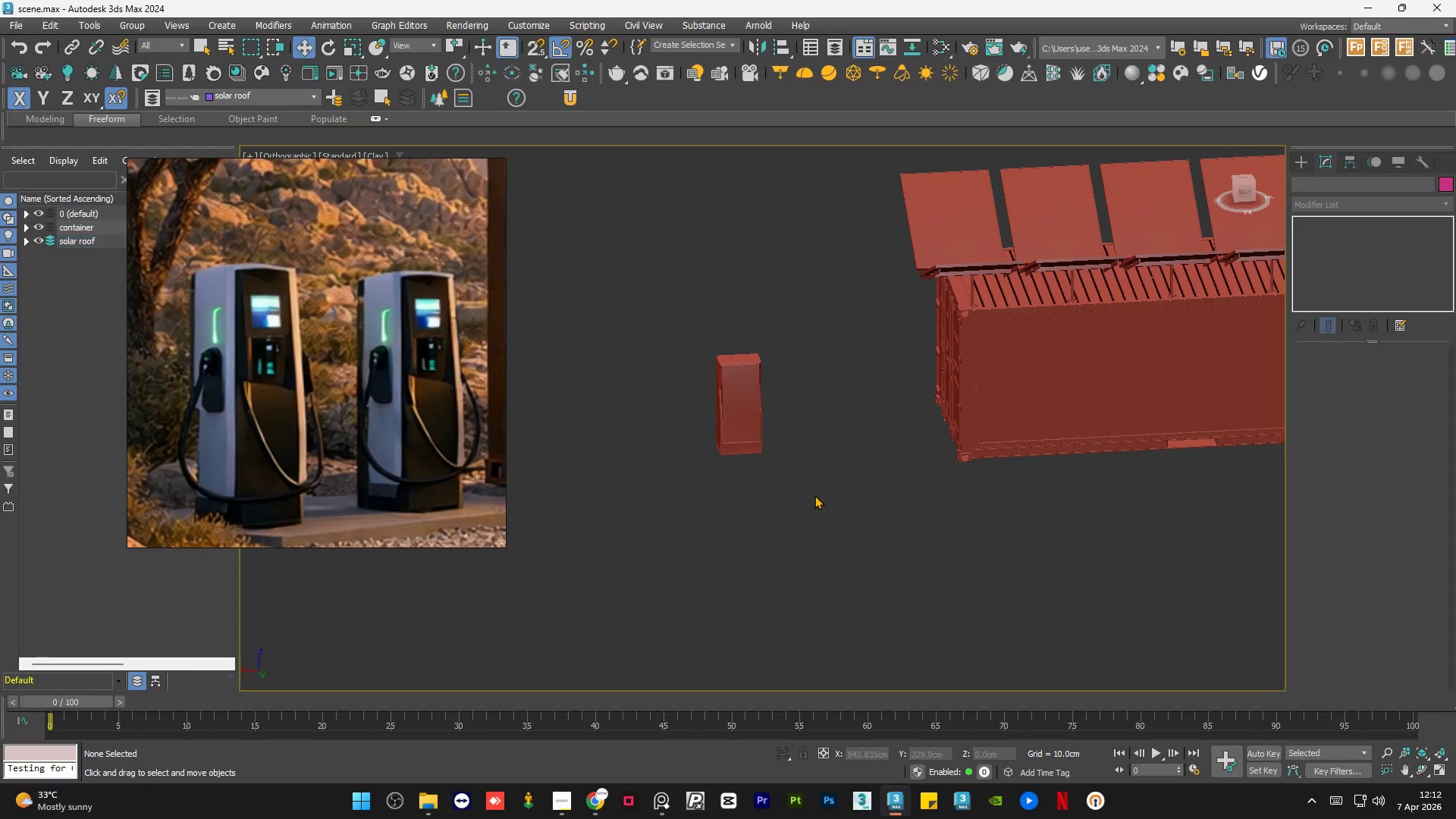 
hold_key(key=AltLeft, duration=0.64)
 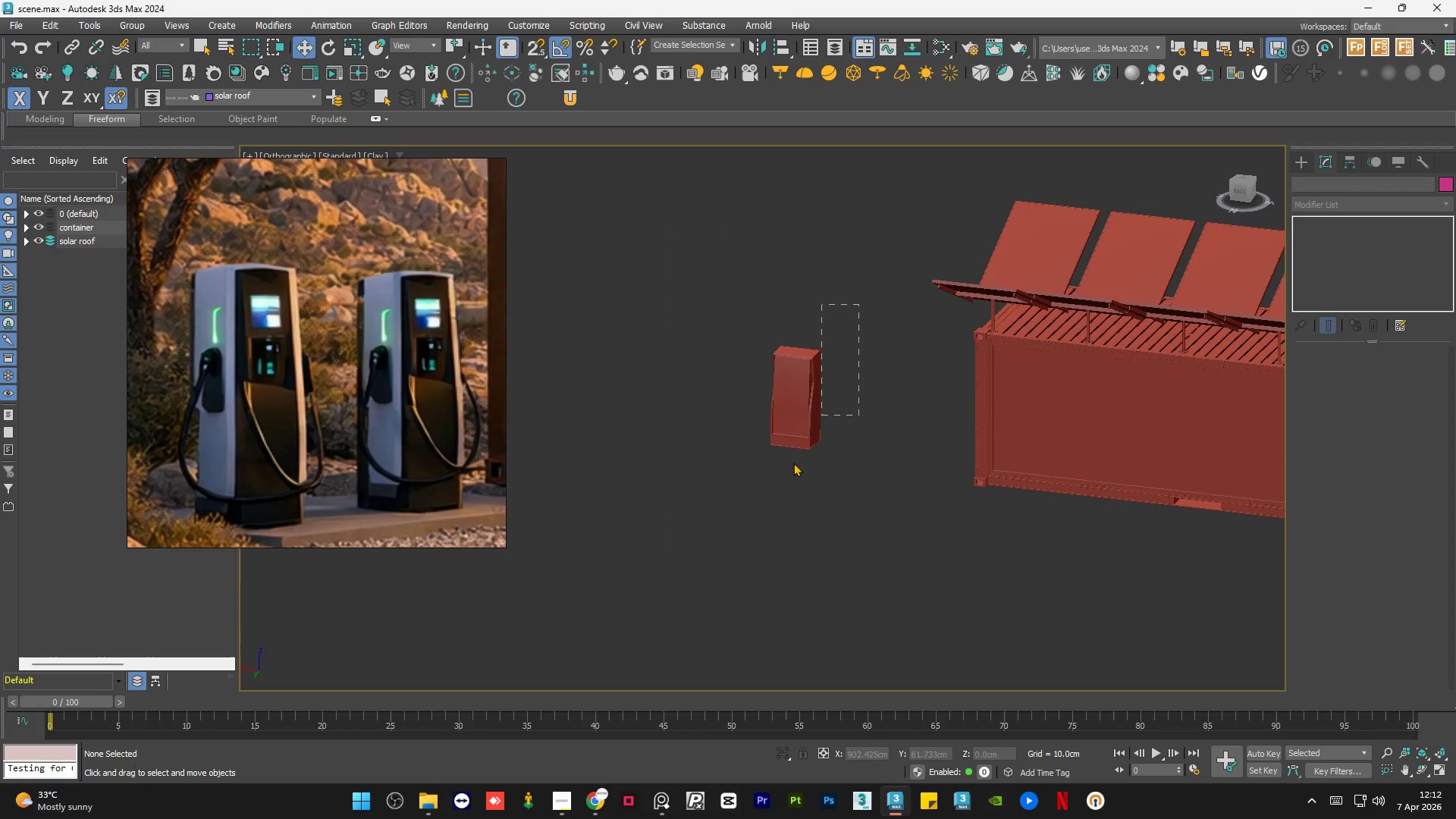 
left_click_drag(start_coordinate=[860, 306], to_coordinate=[696, 519])
 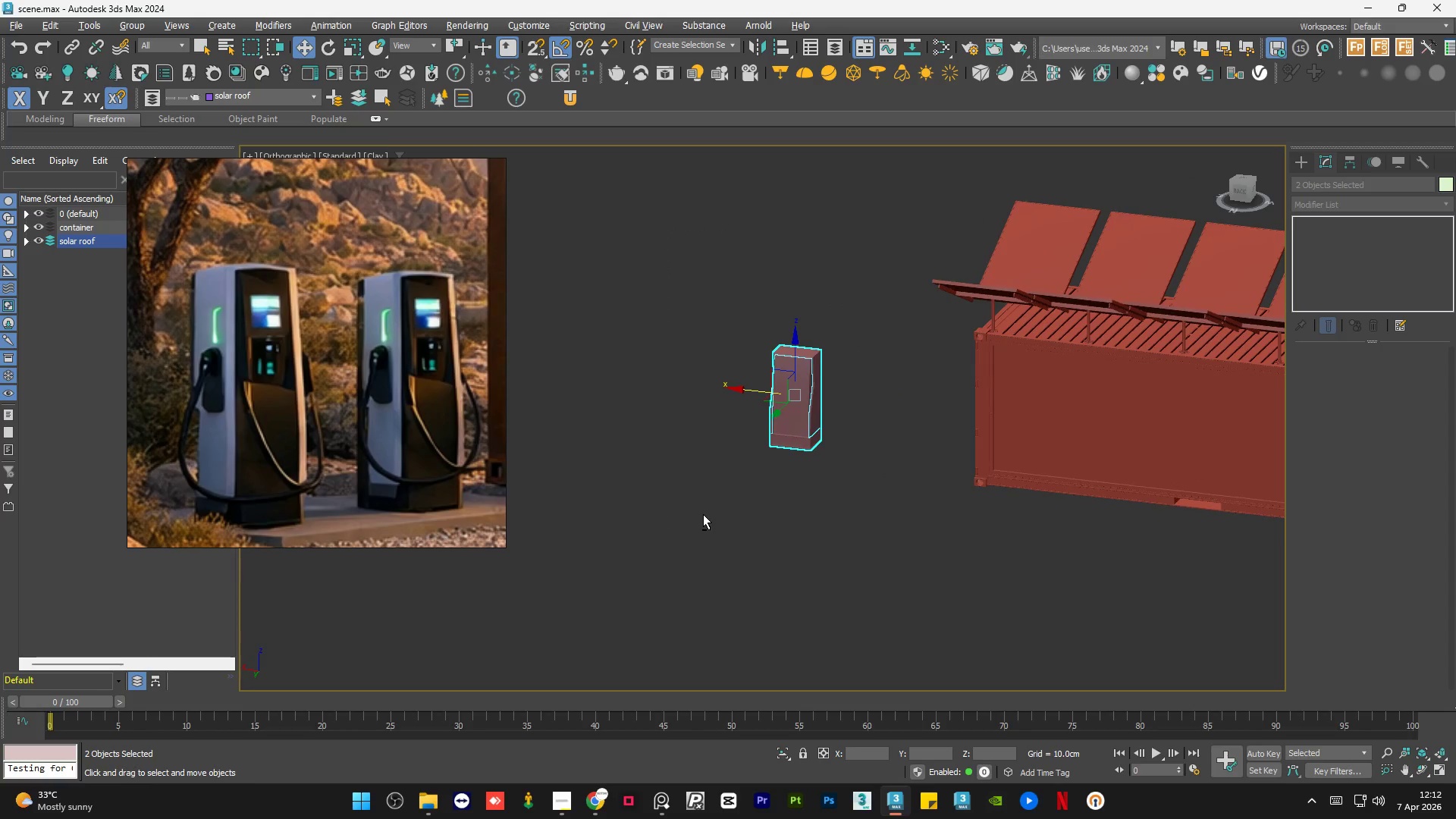 
key(Alt+Q)
 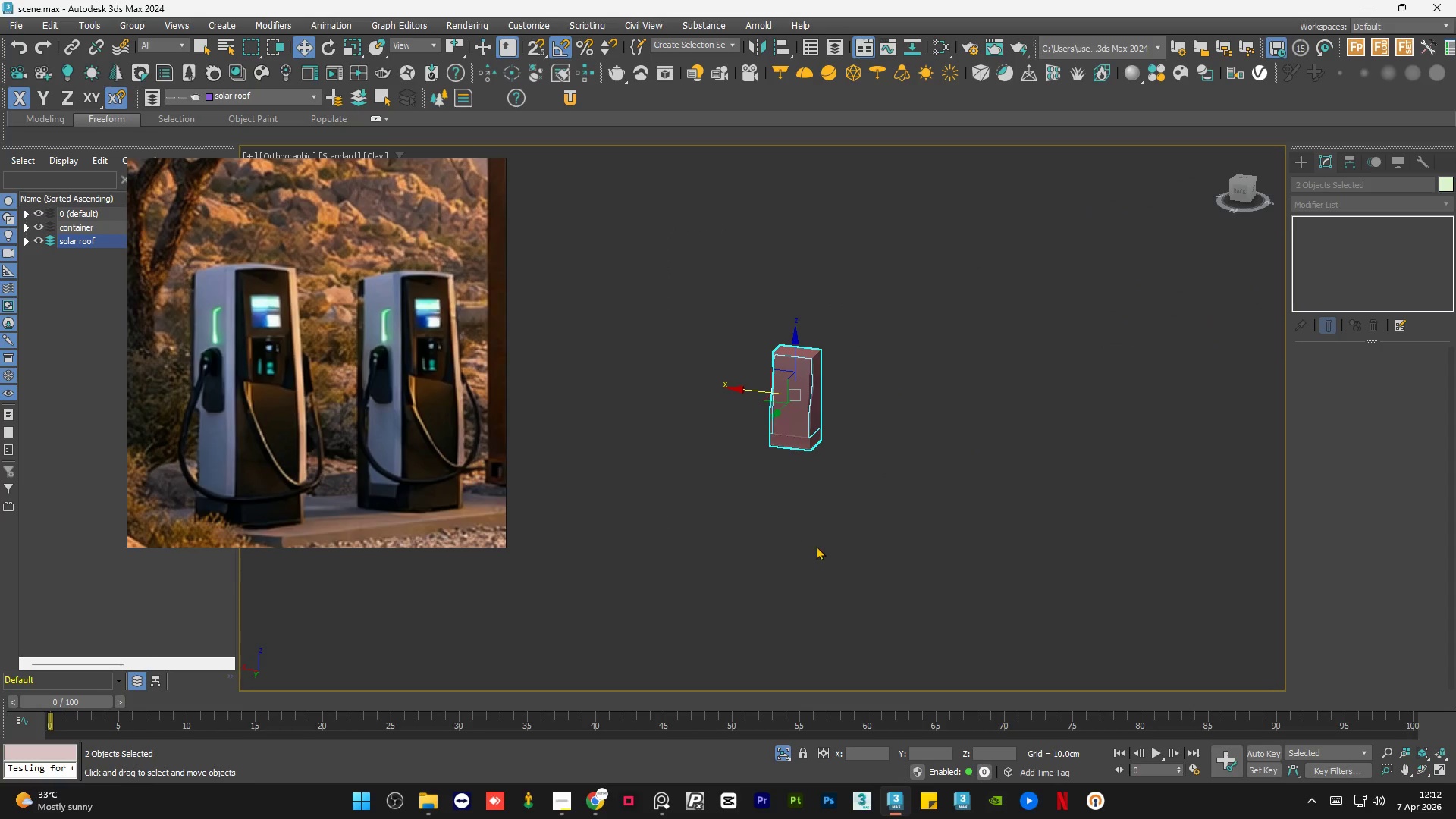 
left_click([817, 547])
 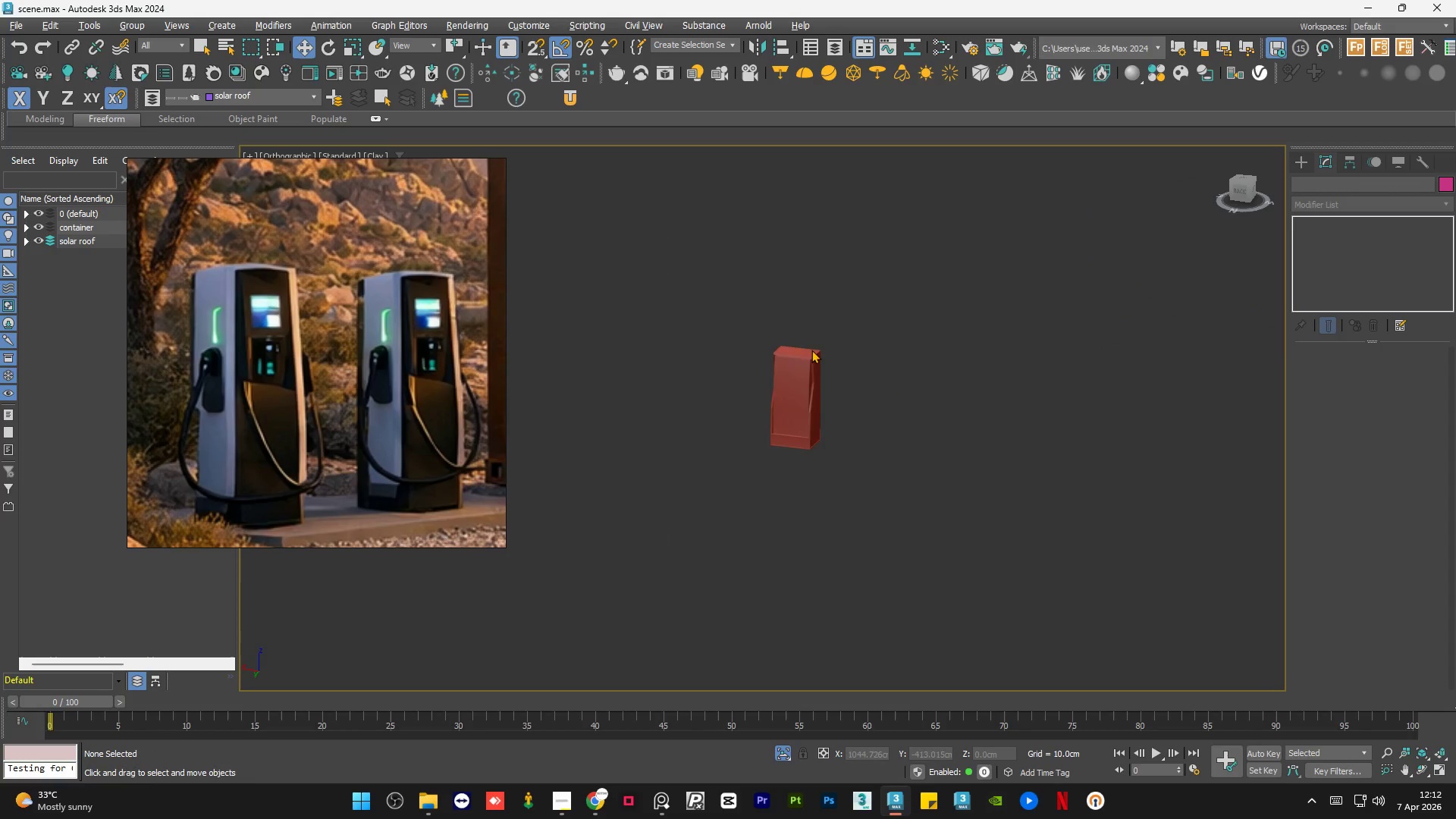 
scroll: coordinate [842, 359], scroll_direction: up, amount: 10.0
 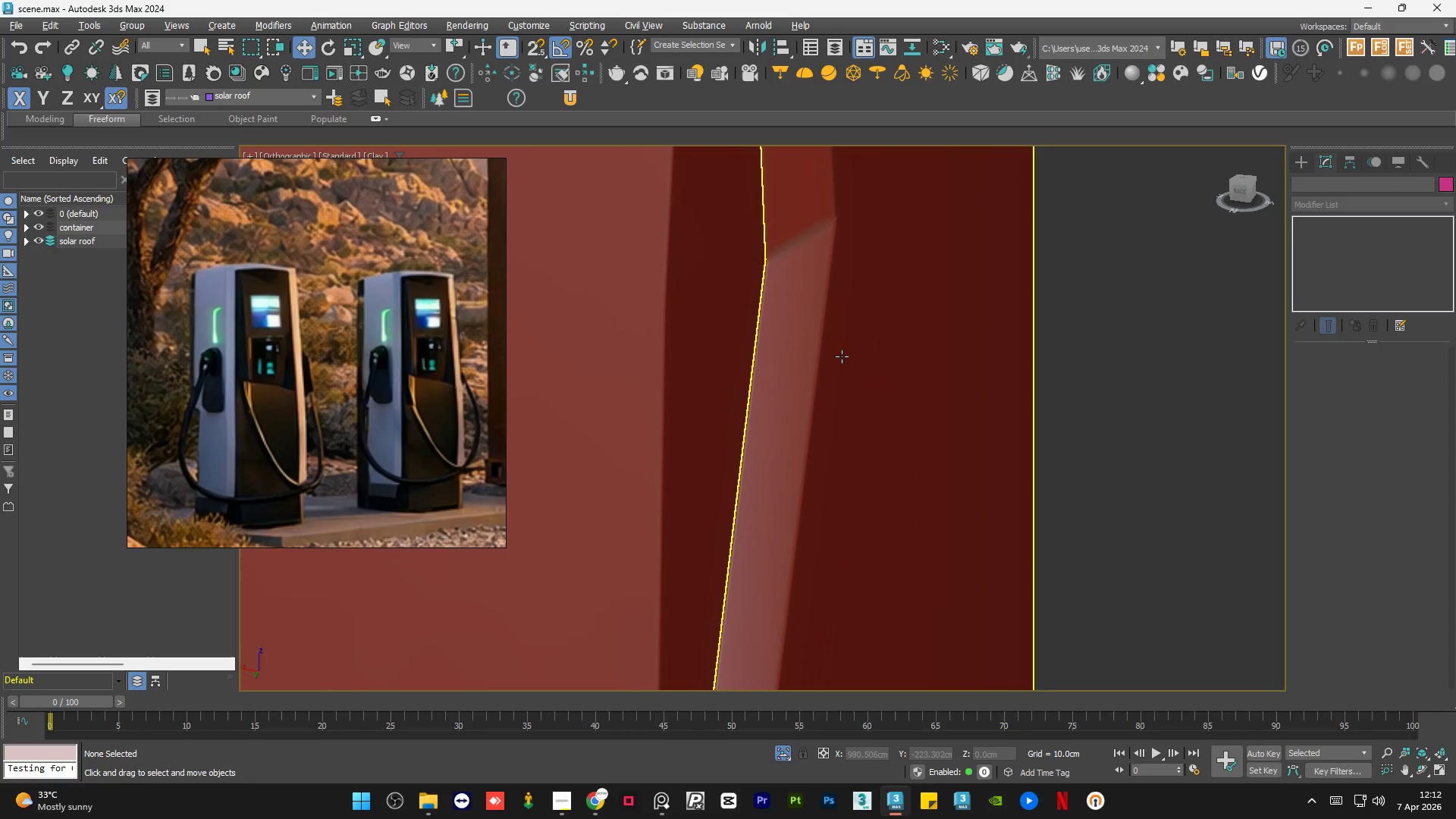 
left_click([1047, 461])
 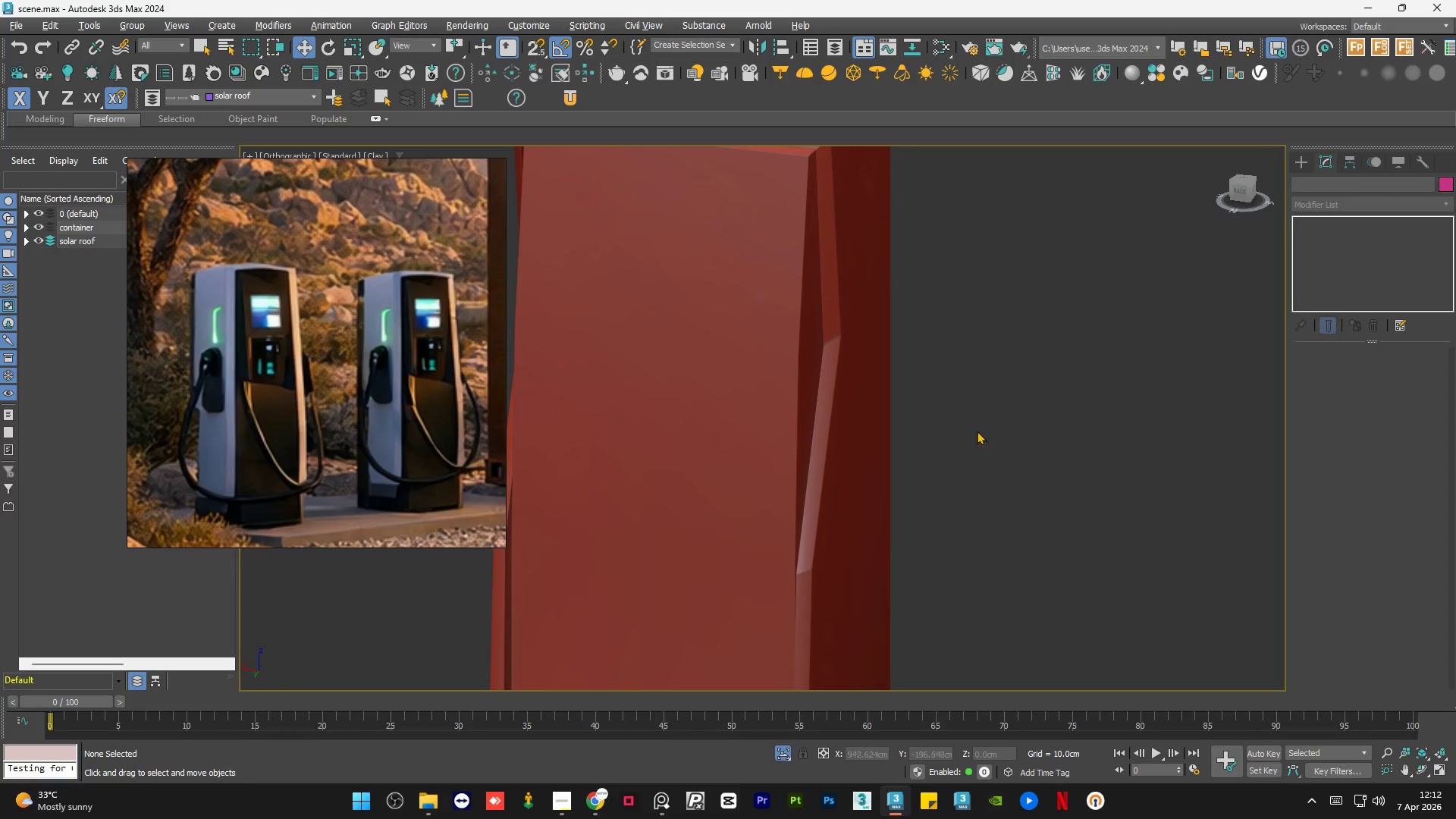 
scroll: coordinate [843, 382], scroll_direction: down, amount: 4.0
 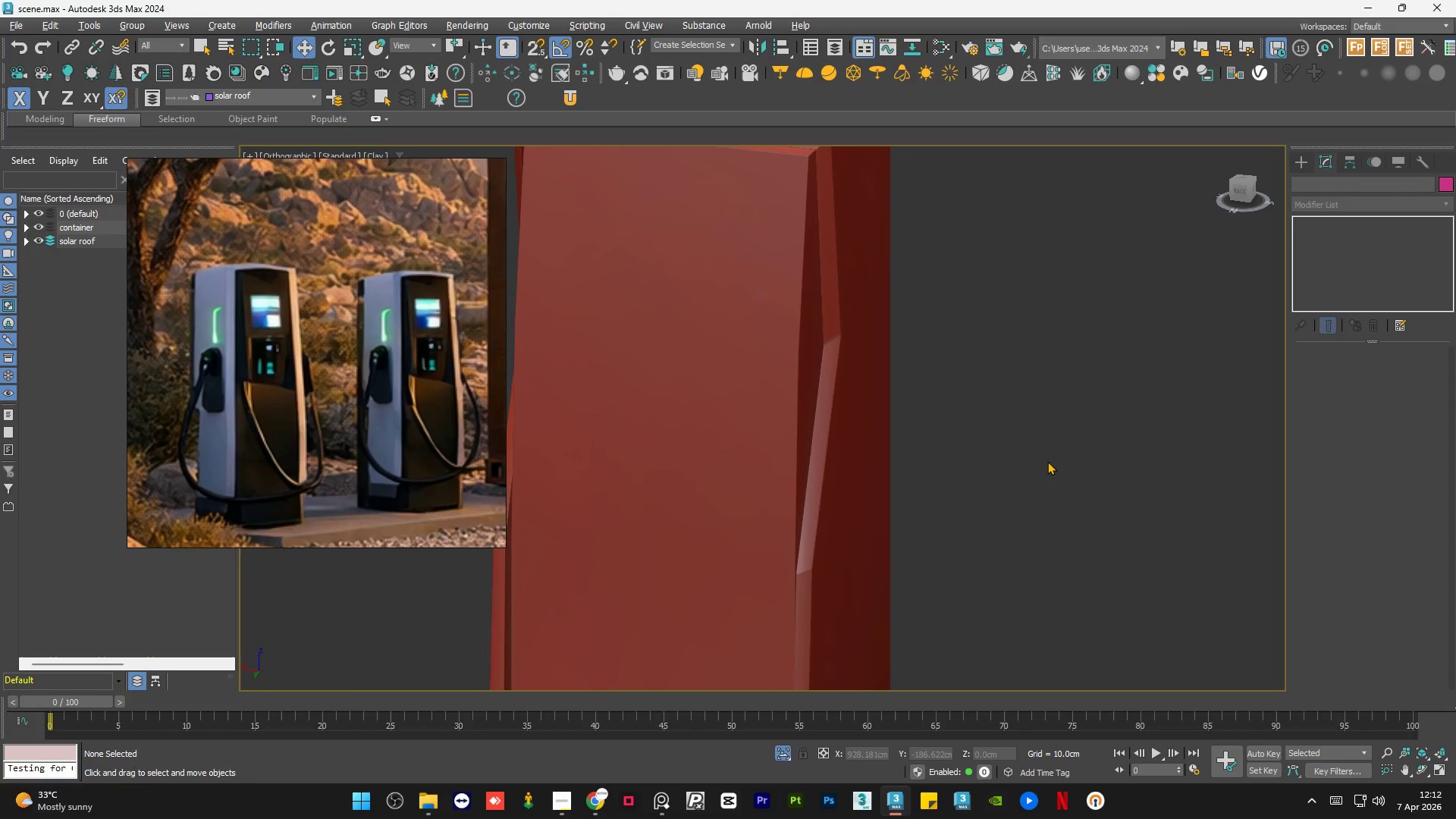 
hold_key(key=AltLeft, duration=1.28)
 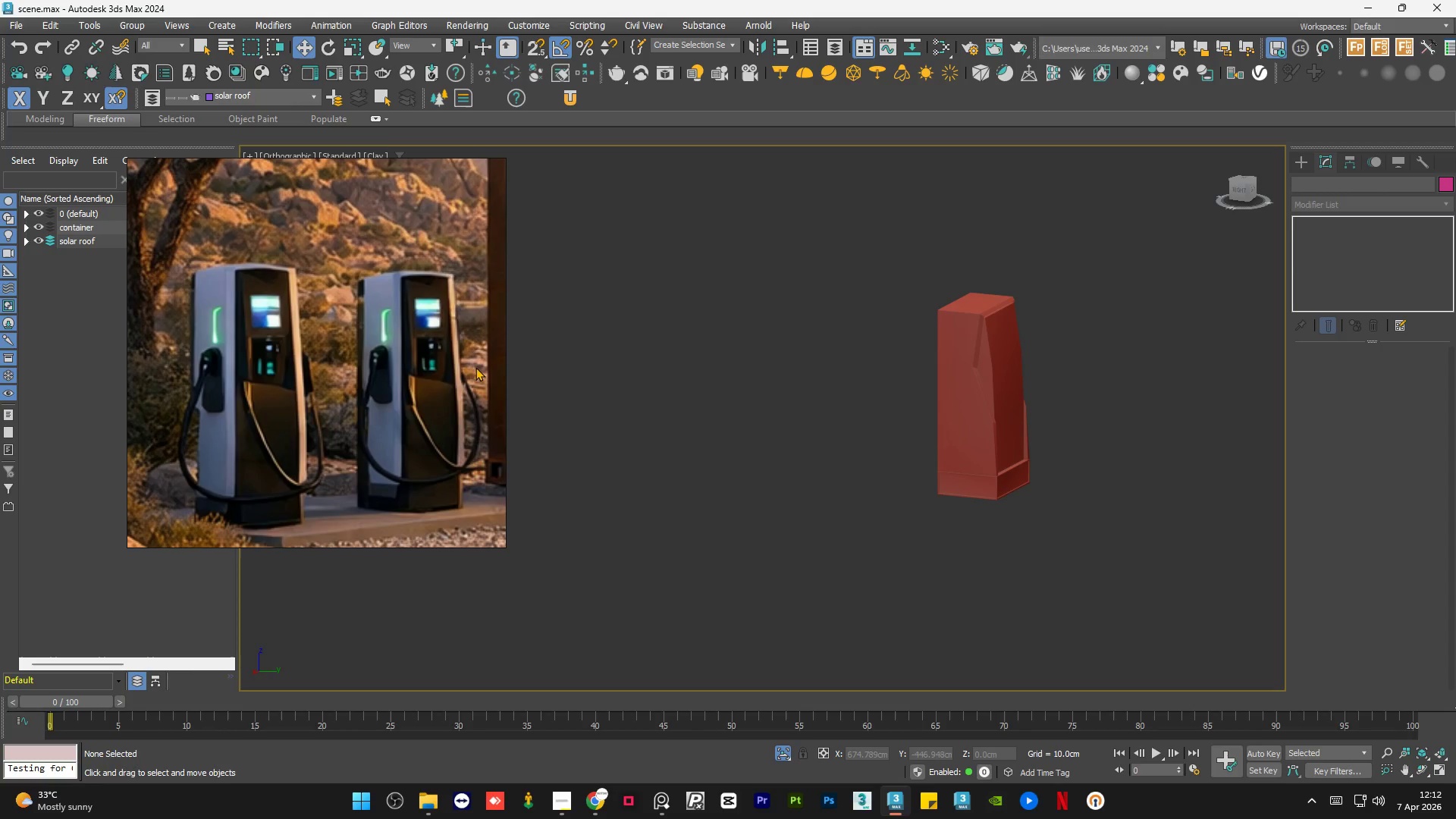 
scroll: coordinate [899, 422], scroll_direction: down, amount: 4.0
 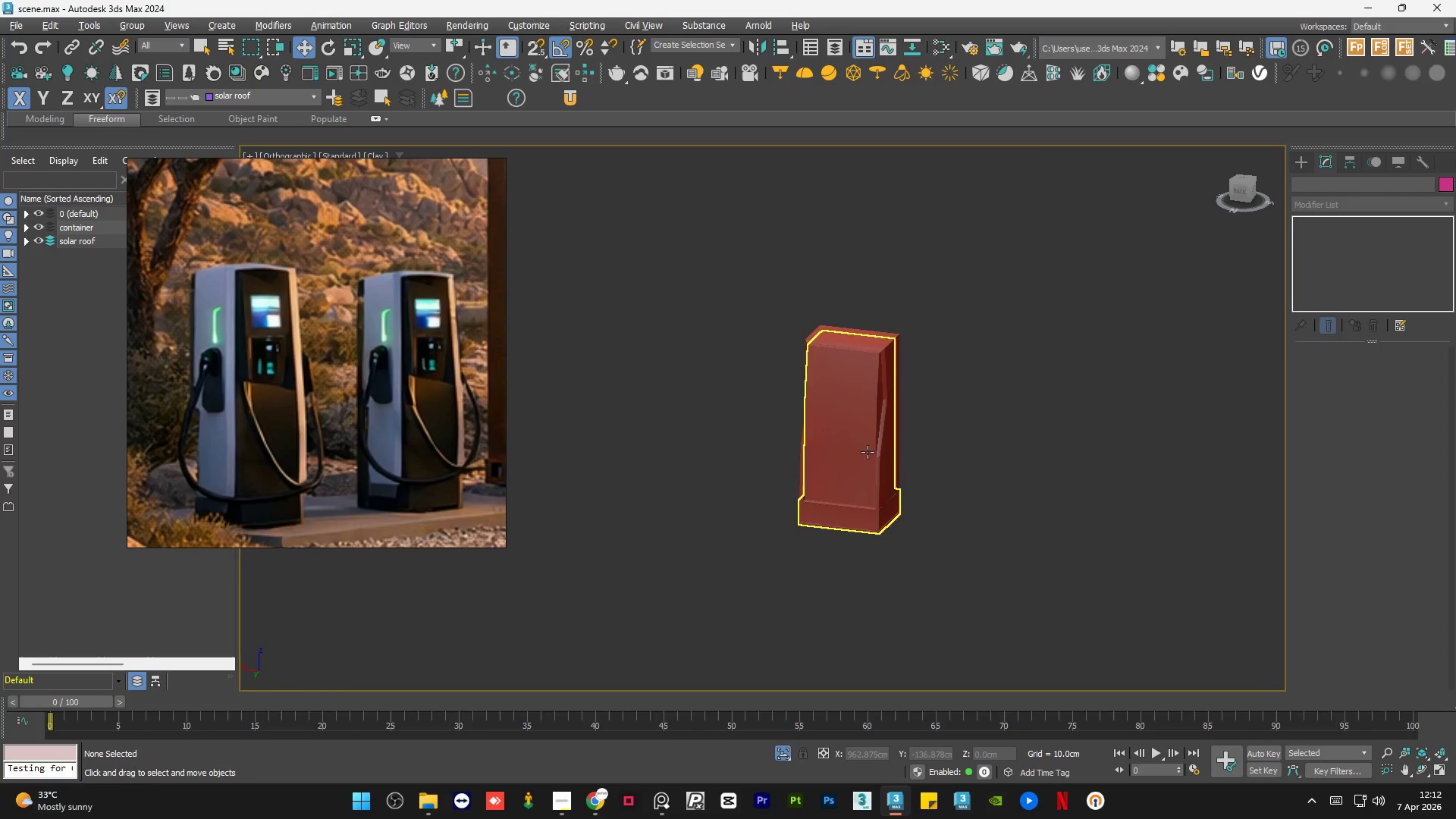 
scroll: coordinate [341, 322], scroll_direction: up, amount: 2.0
 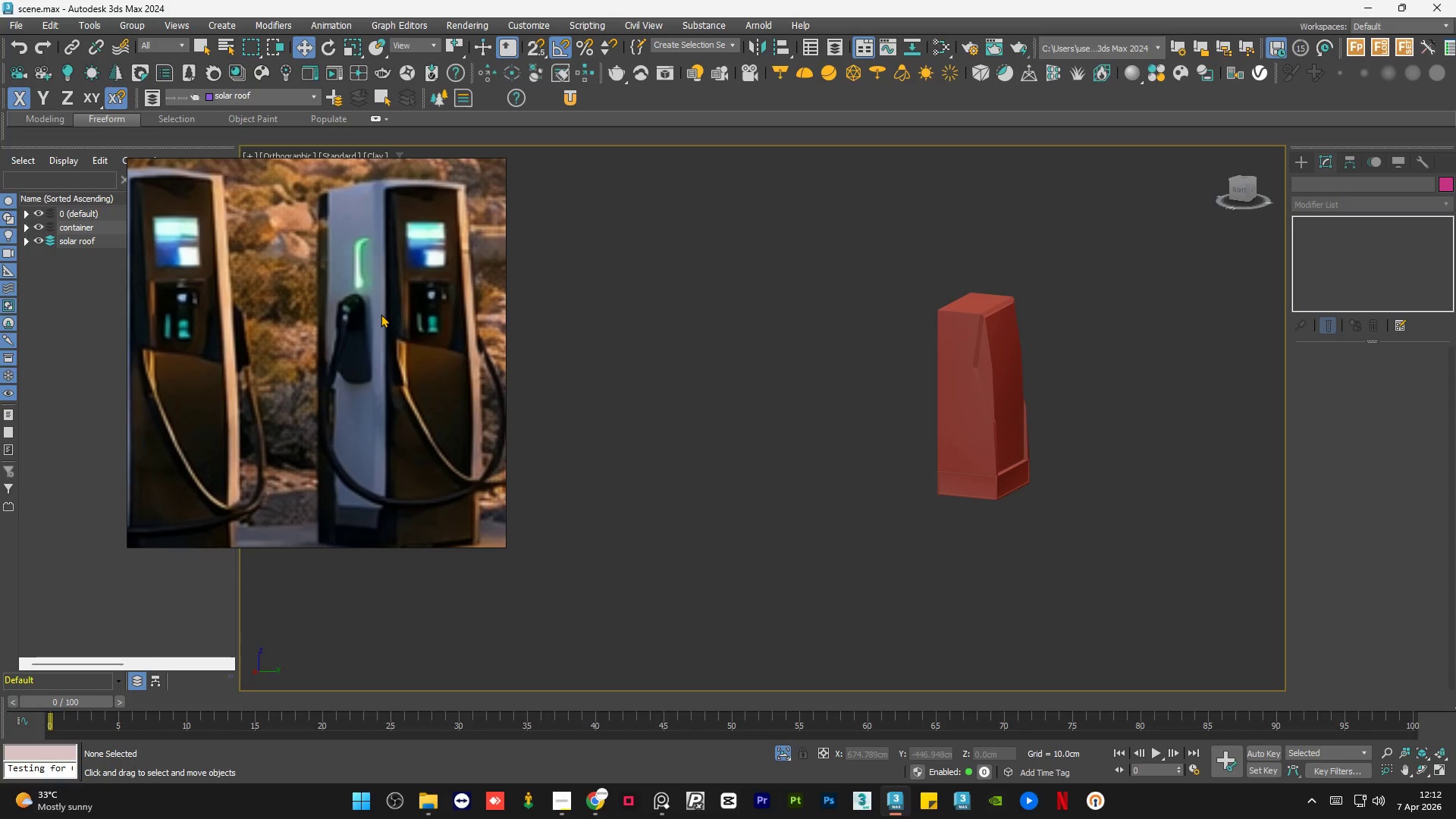 
wait(5.38)
 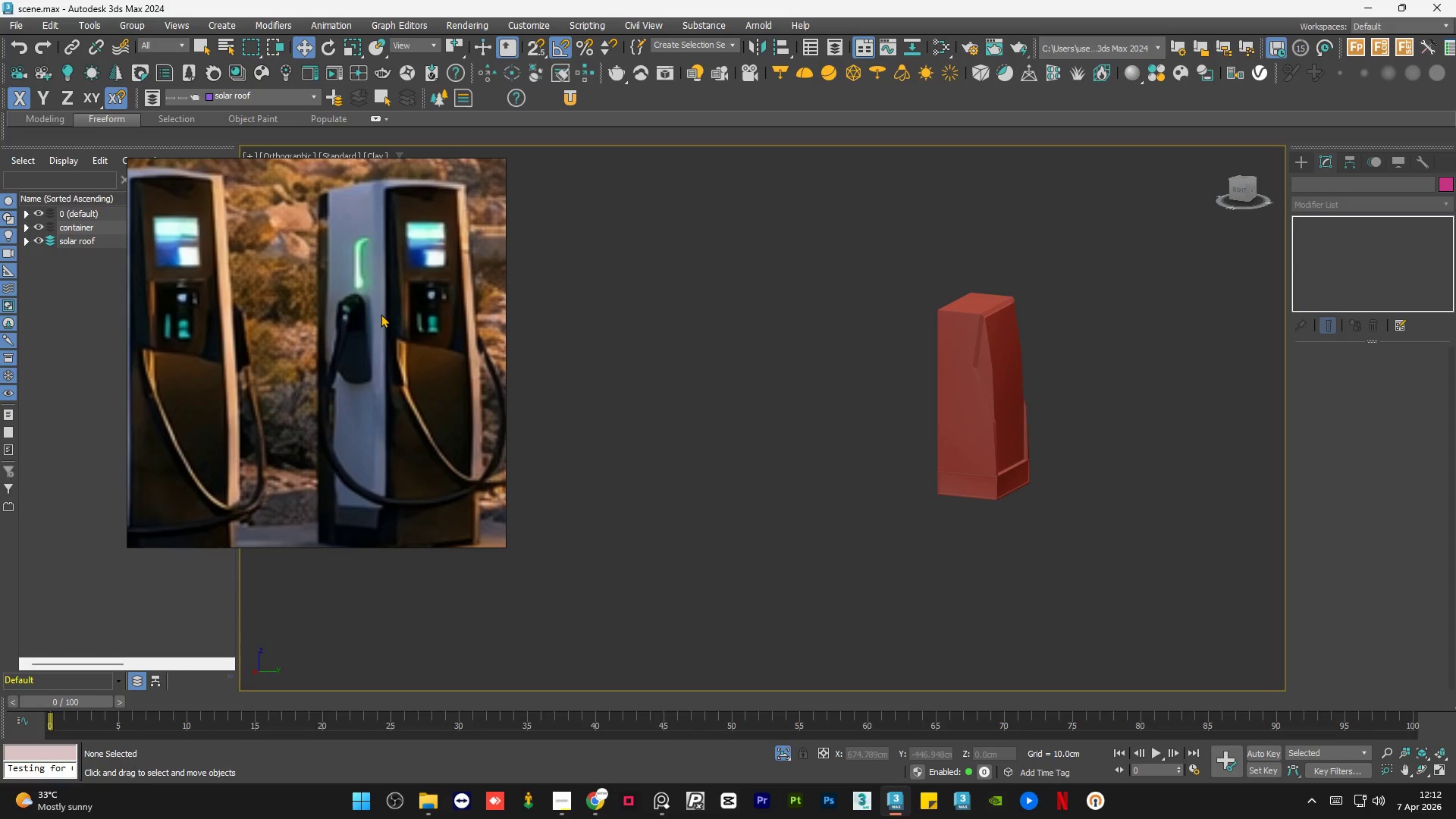 
scroll: coordinate [324, 438], scroll_direction: down, amount: 10.0
 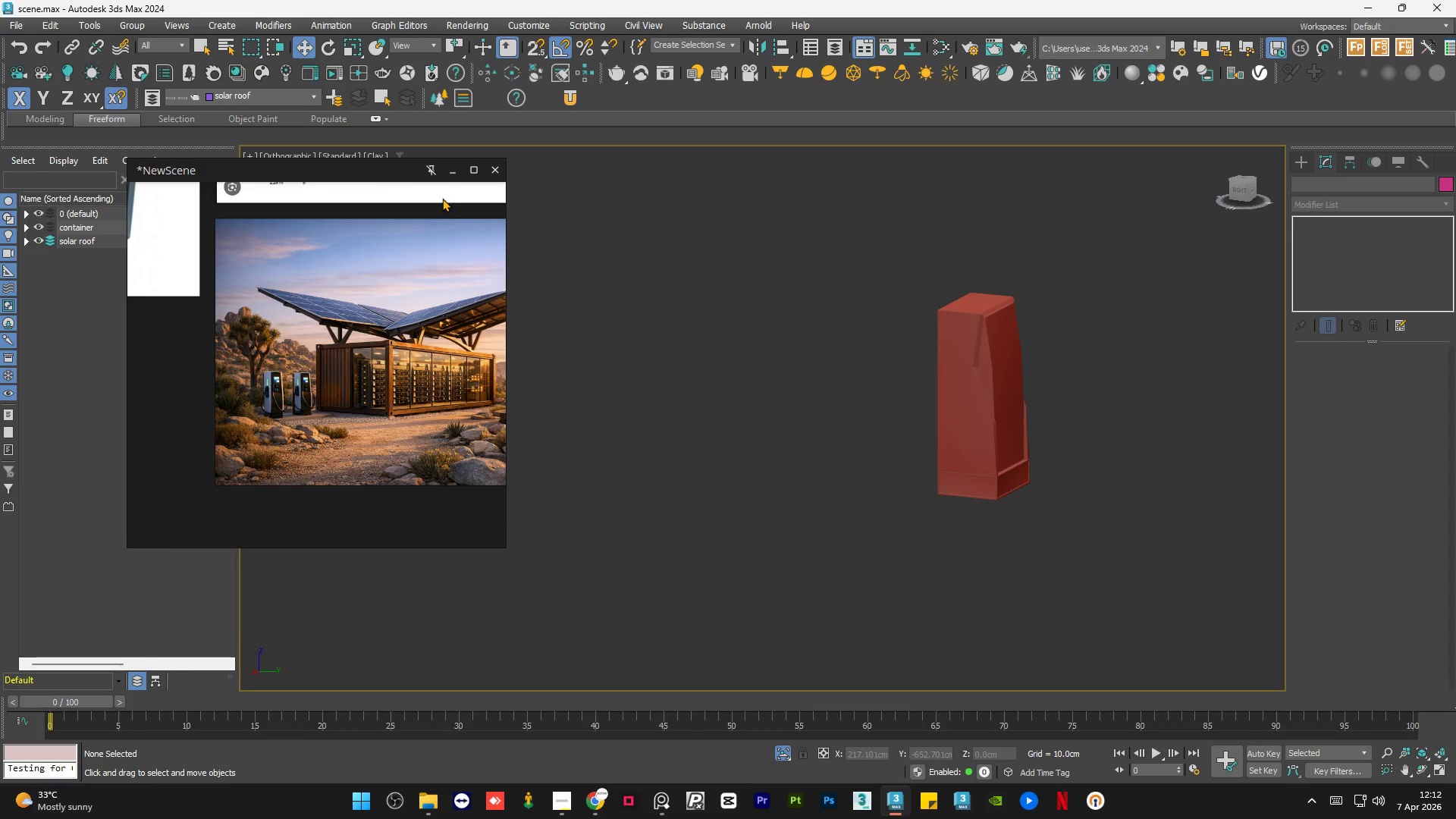 
left_click([453, 174])
 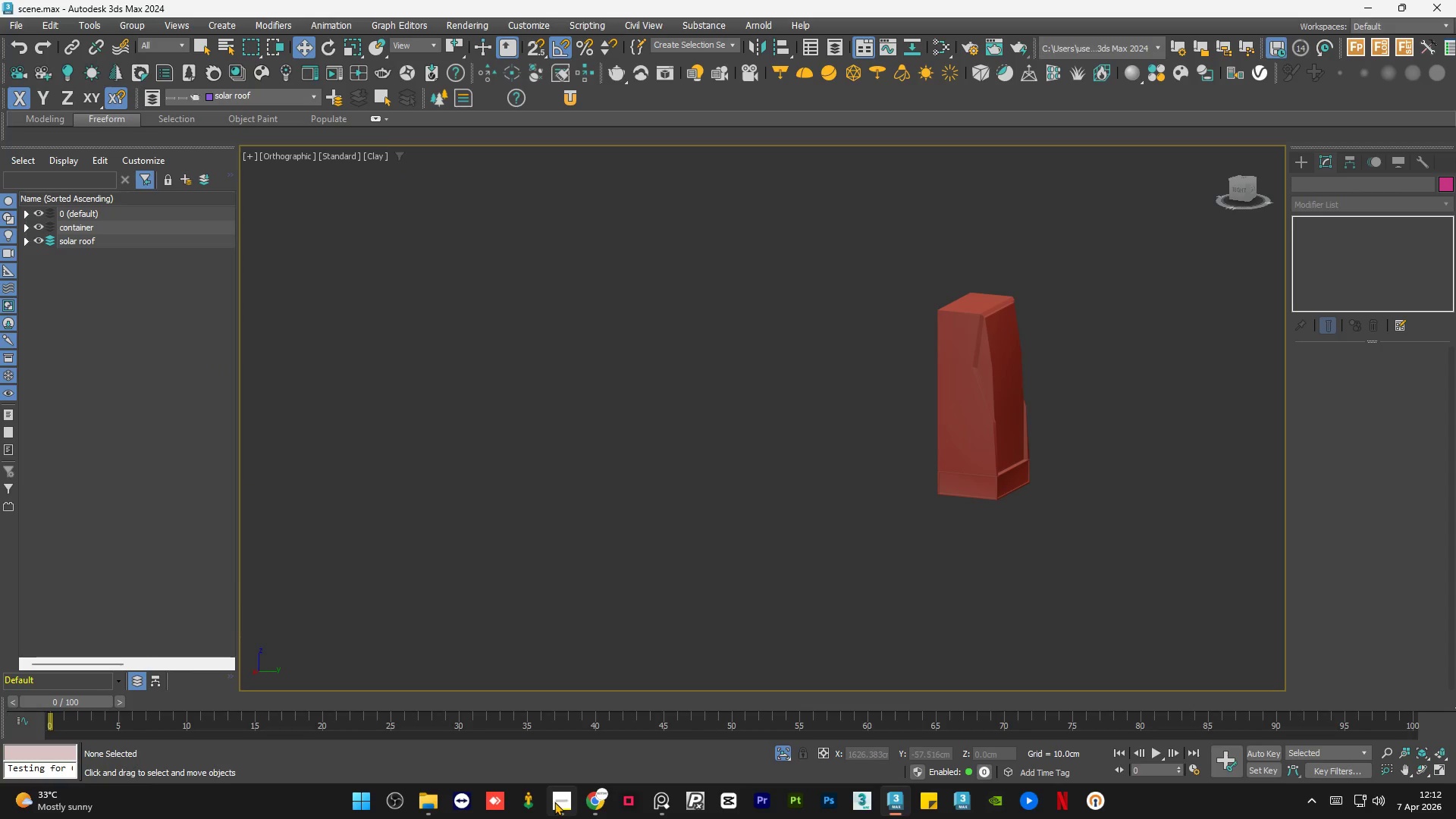 
left_click([558, 800])